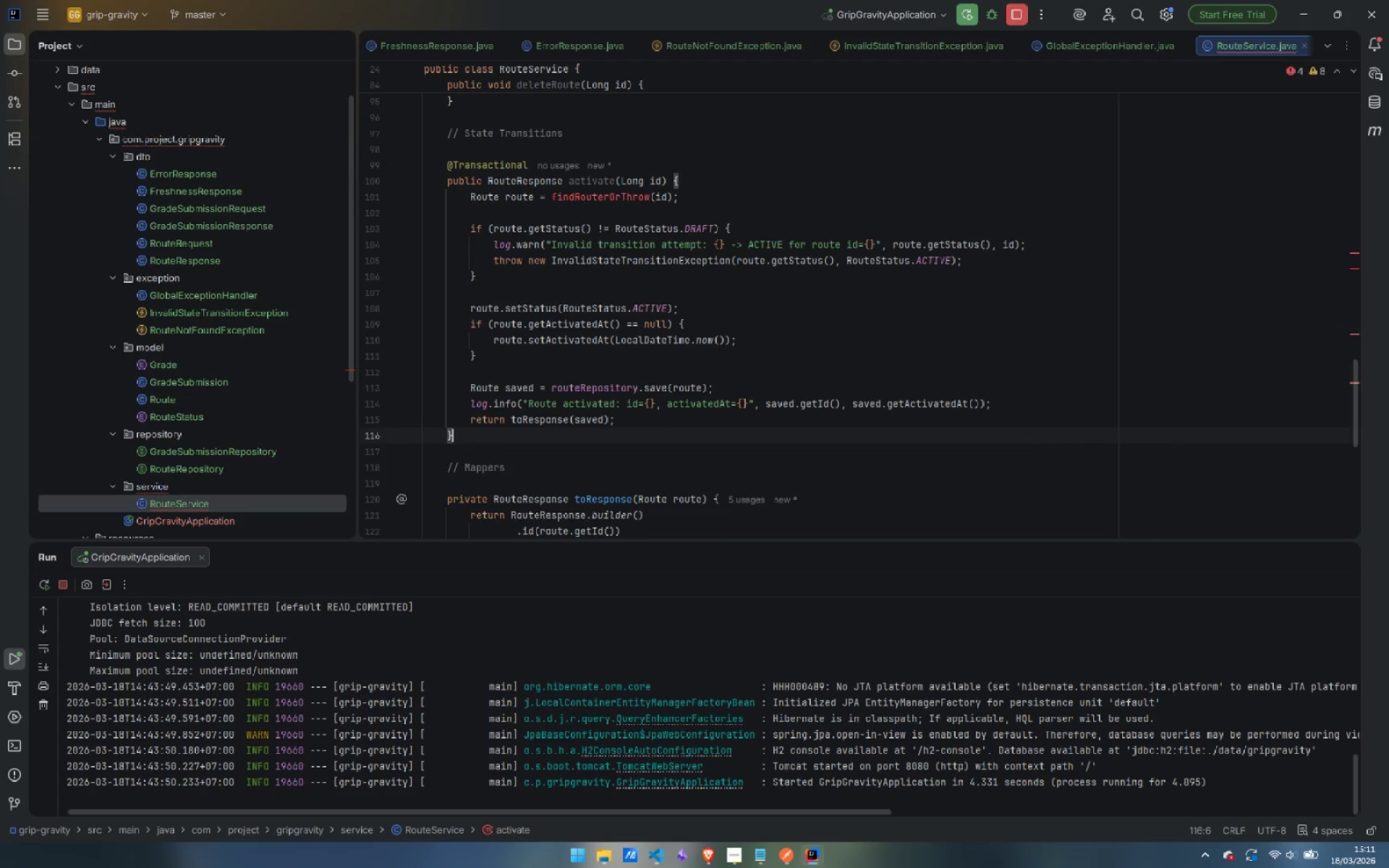 
key(Enter)
 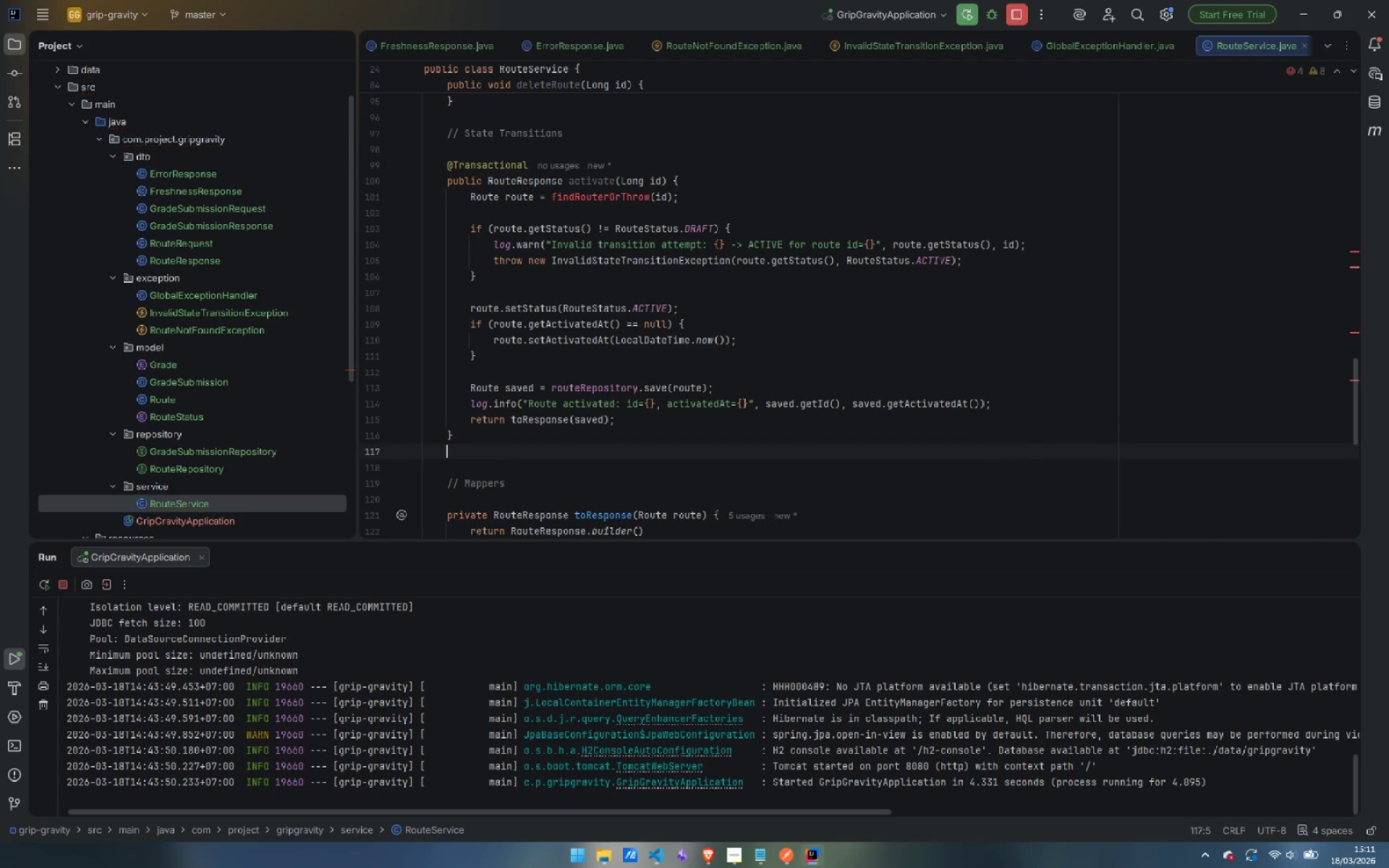 
key(Enter)
 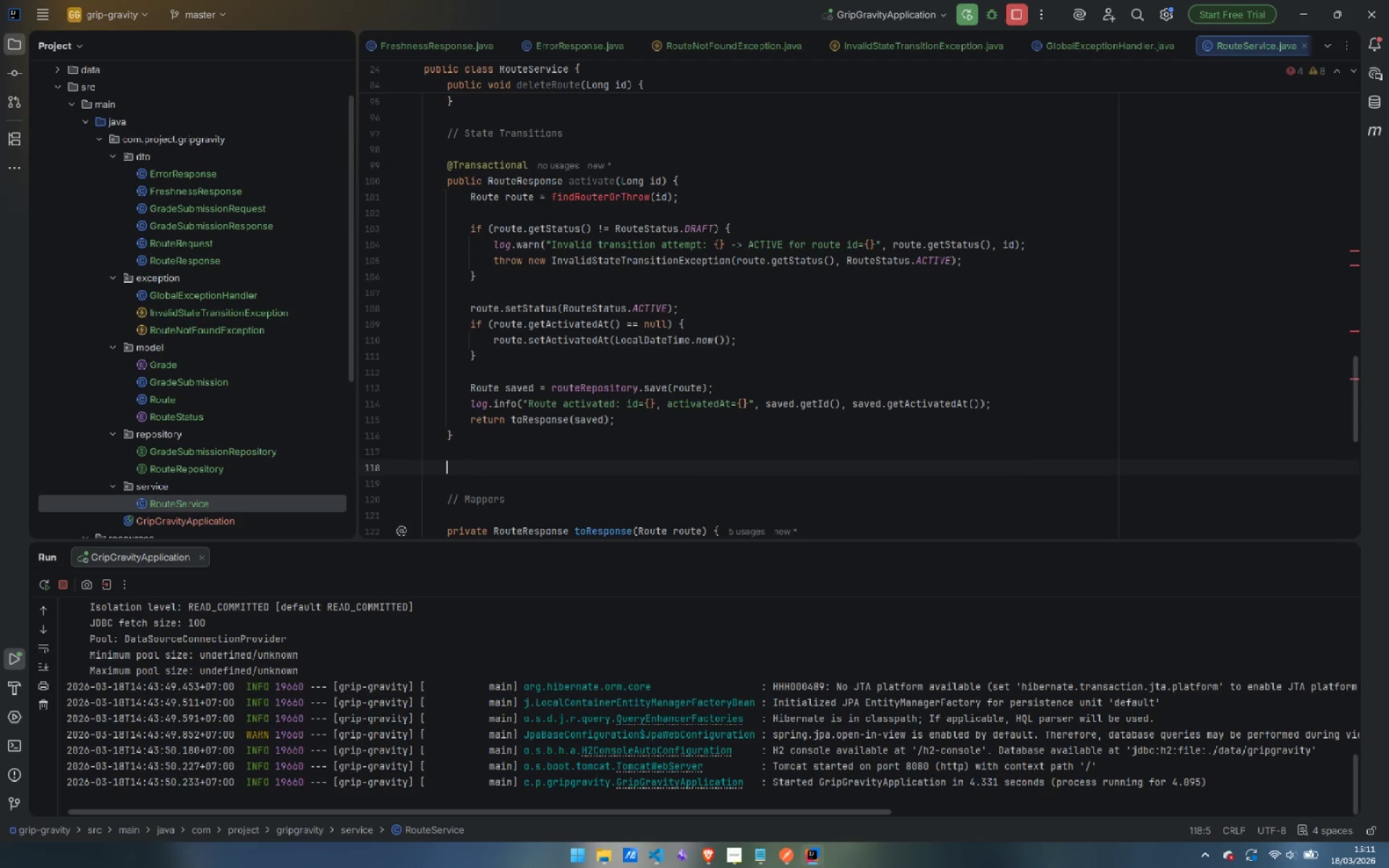 
type(@Tra)
 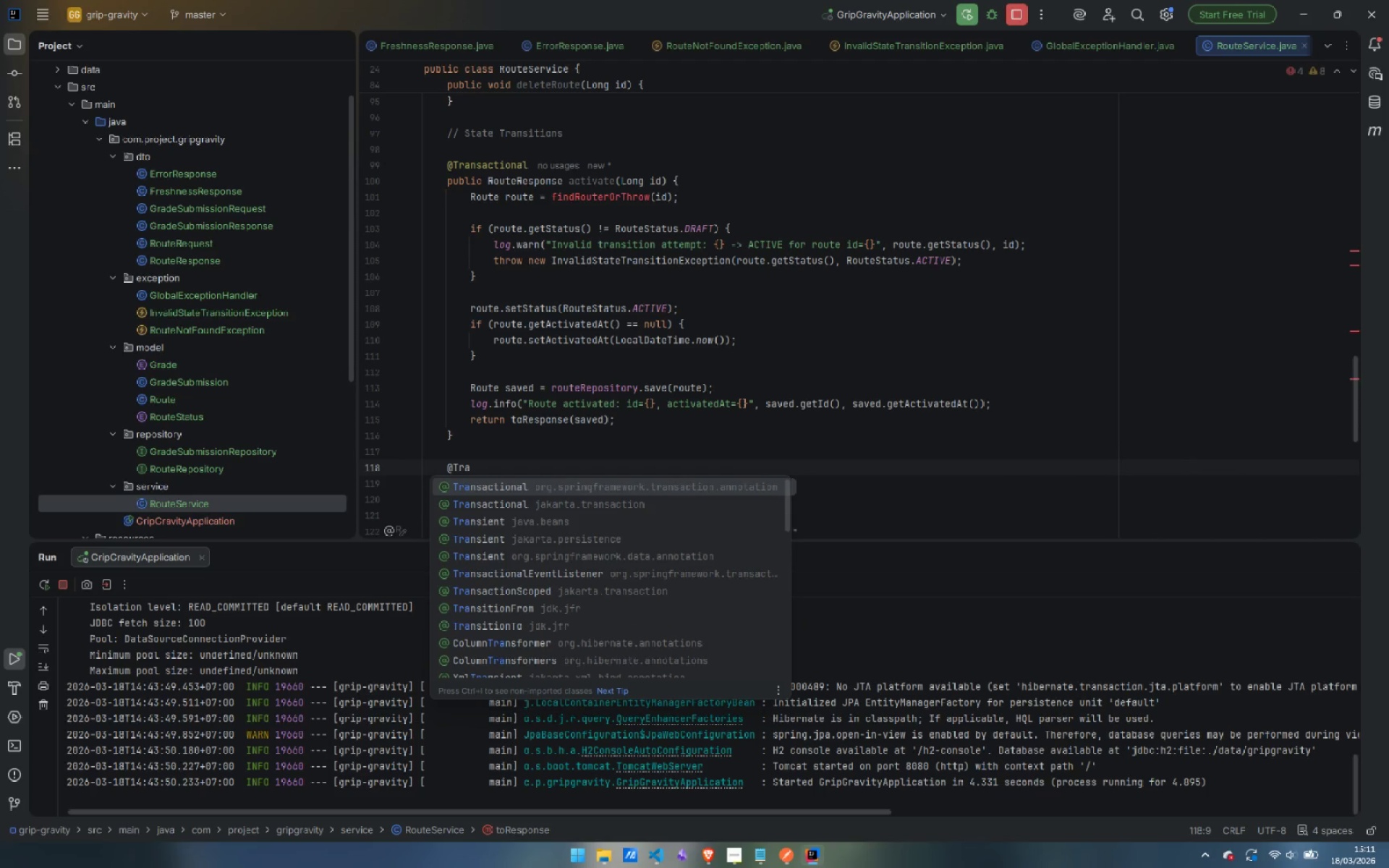 
key(Enter)
 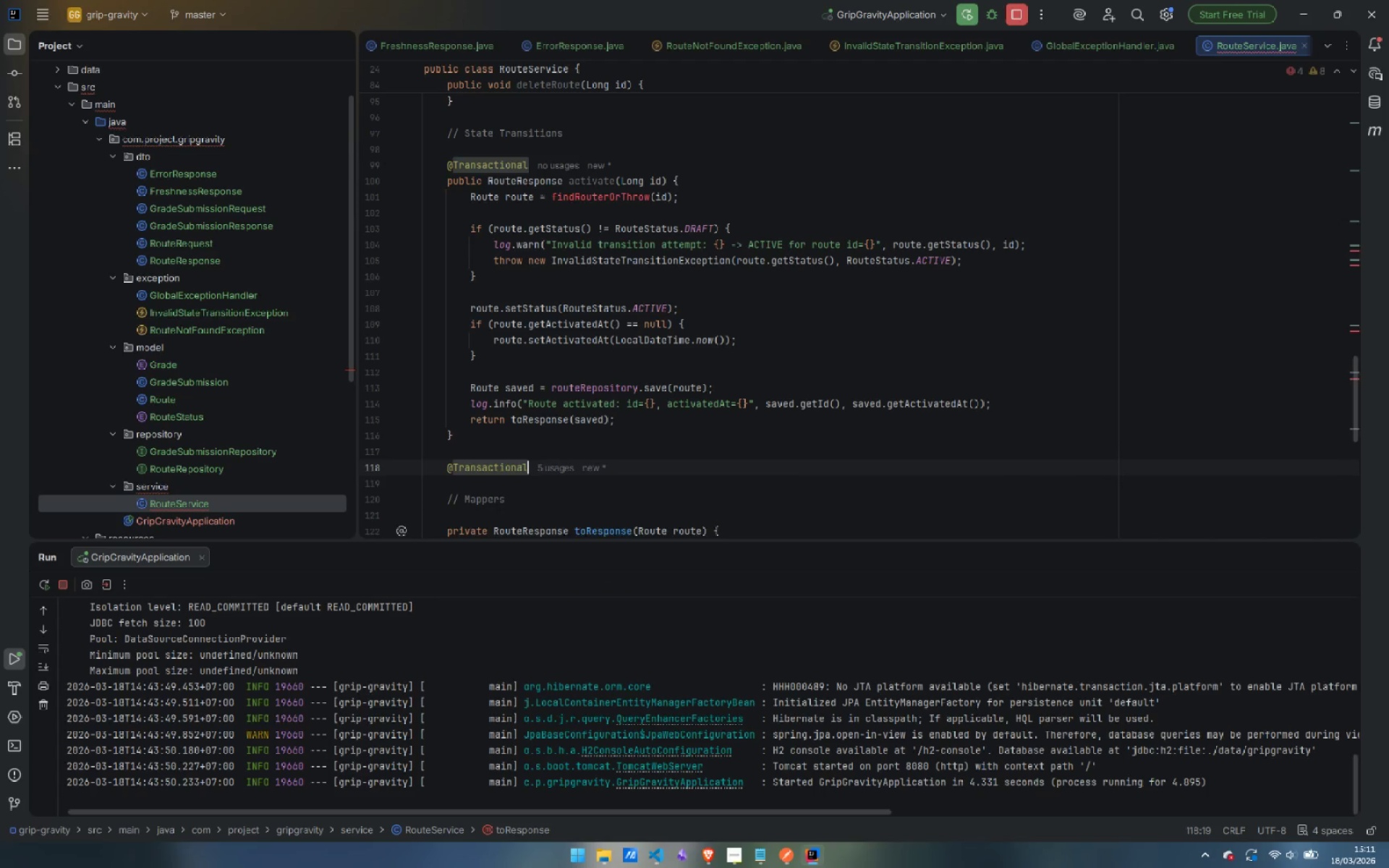 
key(Enter)
 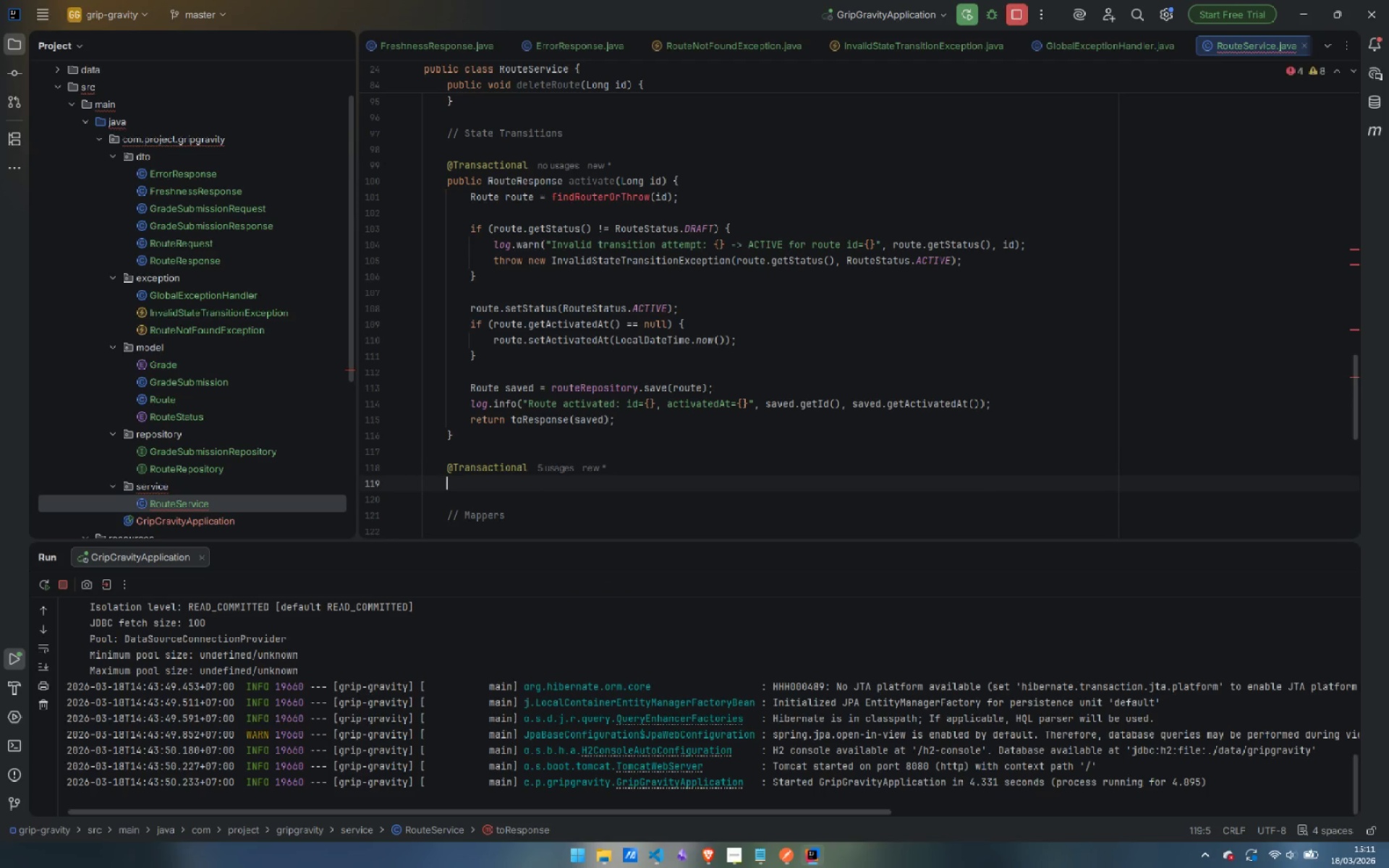 
type(public RouteRe)
 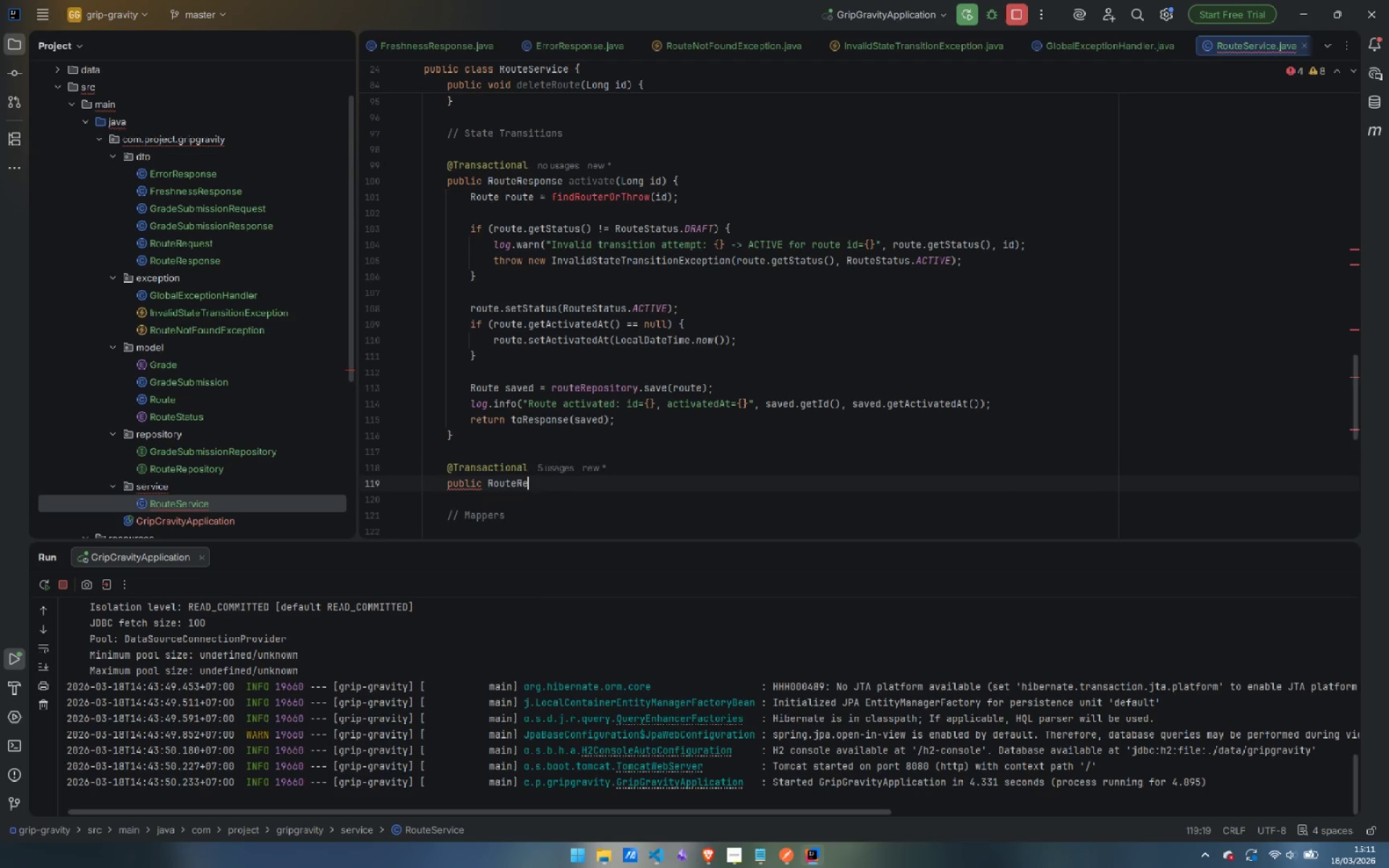 
key(Enter)
 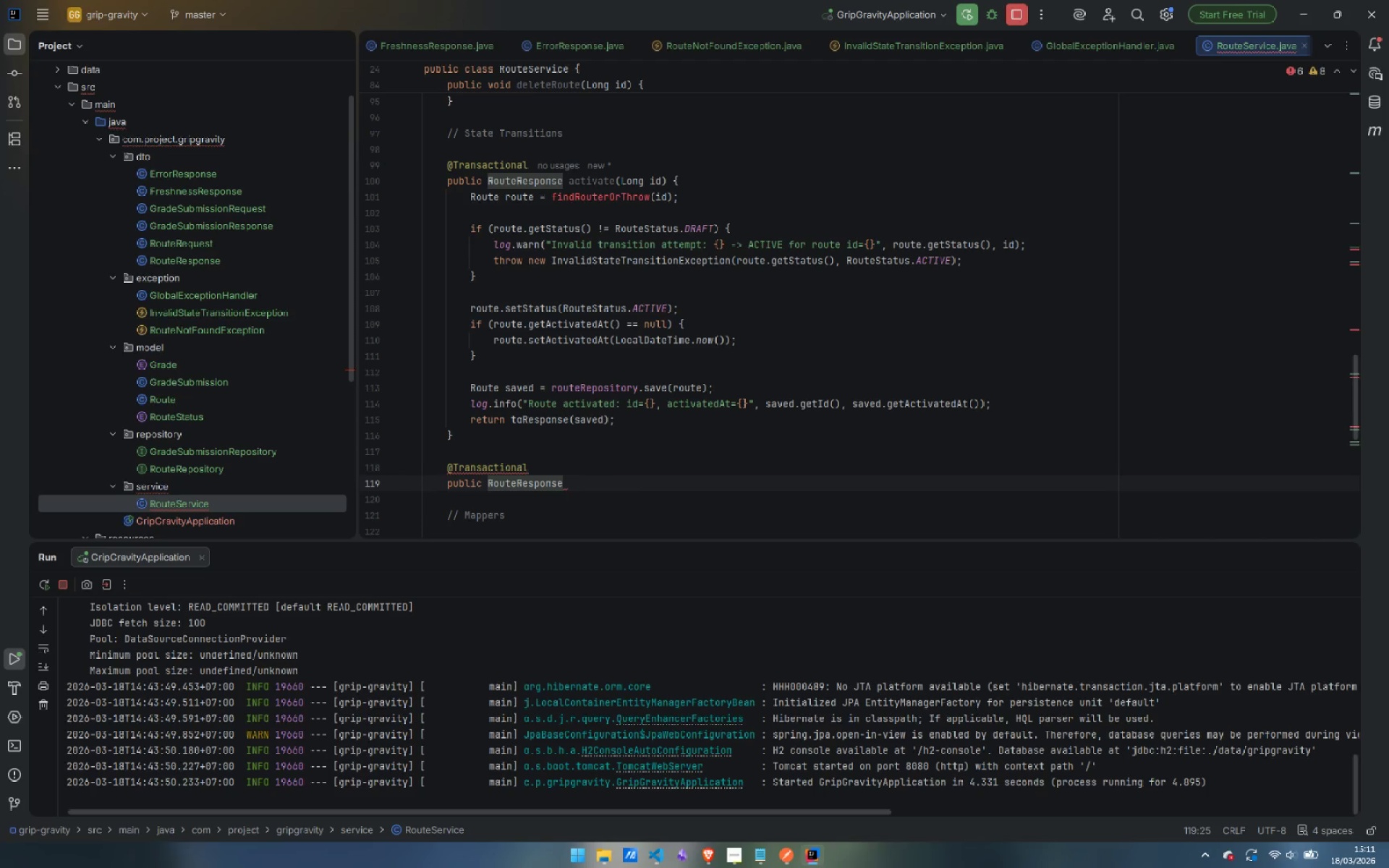 
type( sendToMaintenane)
key(Backspace)
type(ce(Long id)
 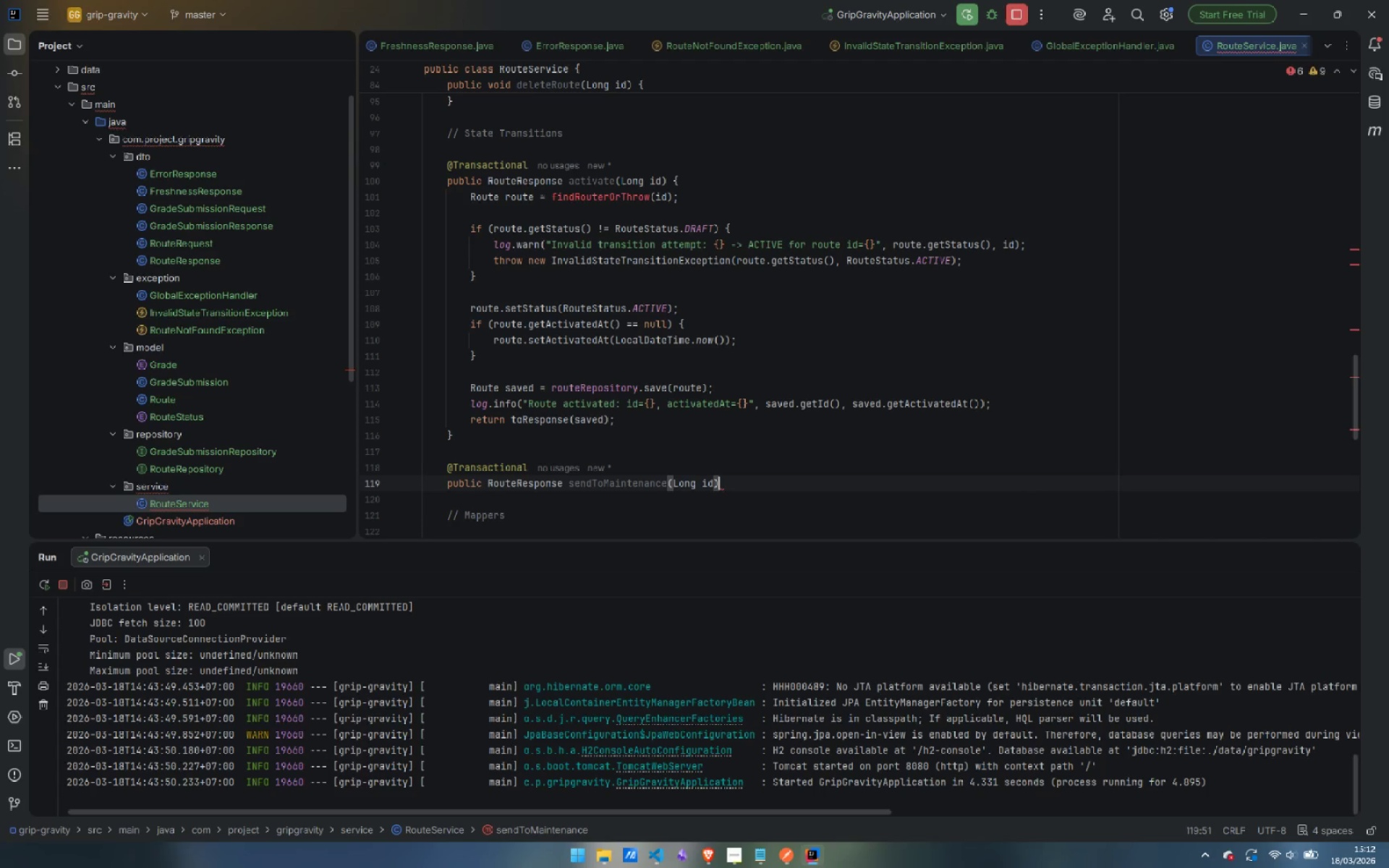 
 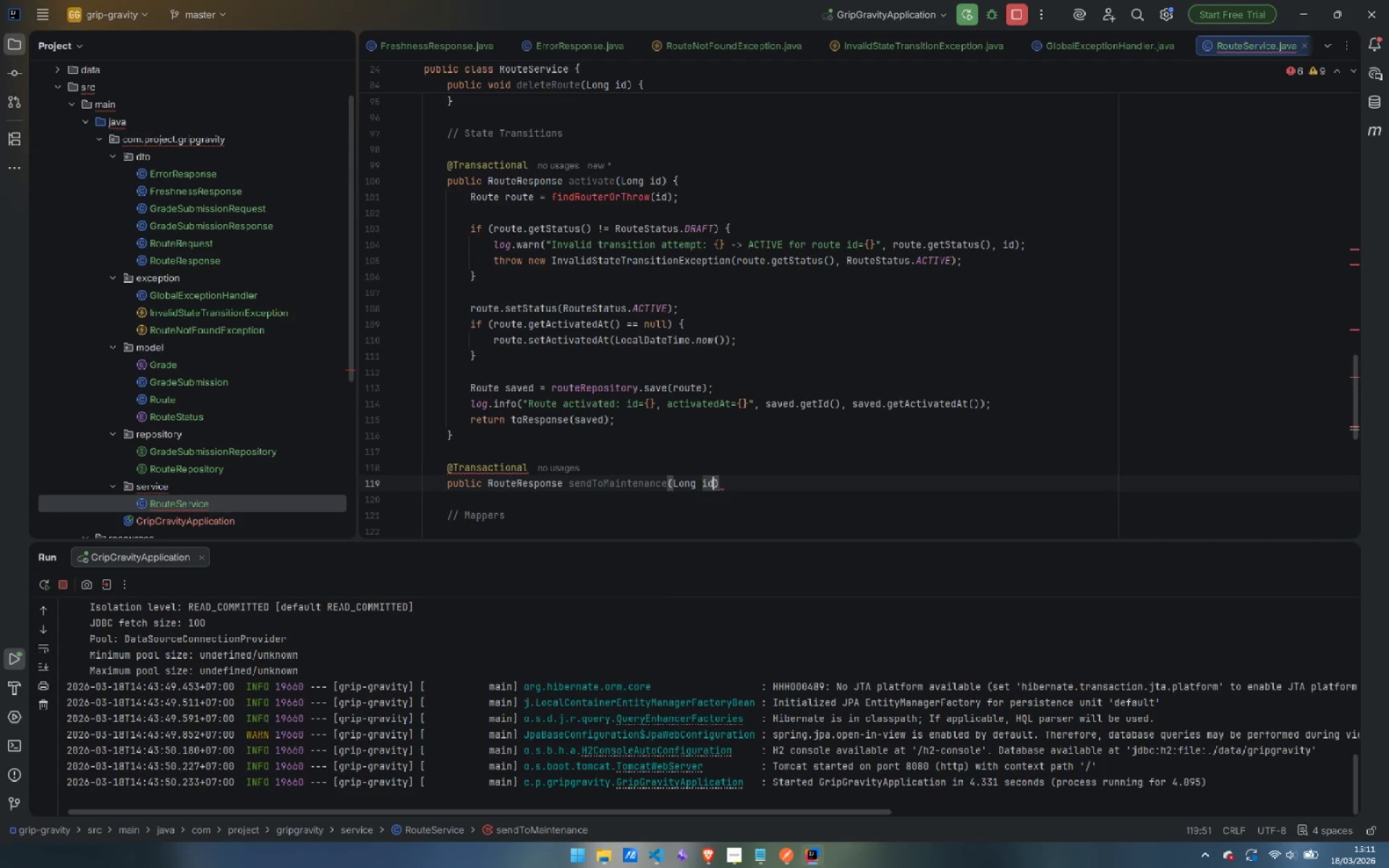 
key(ArrowRight)
 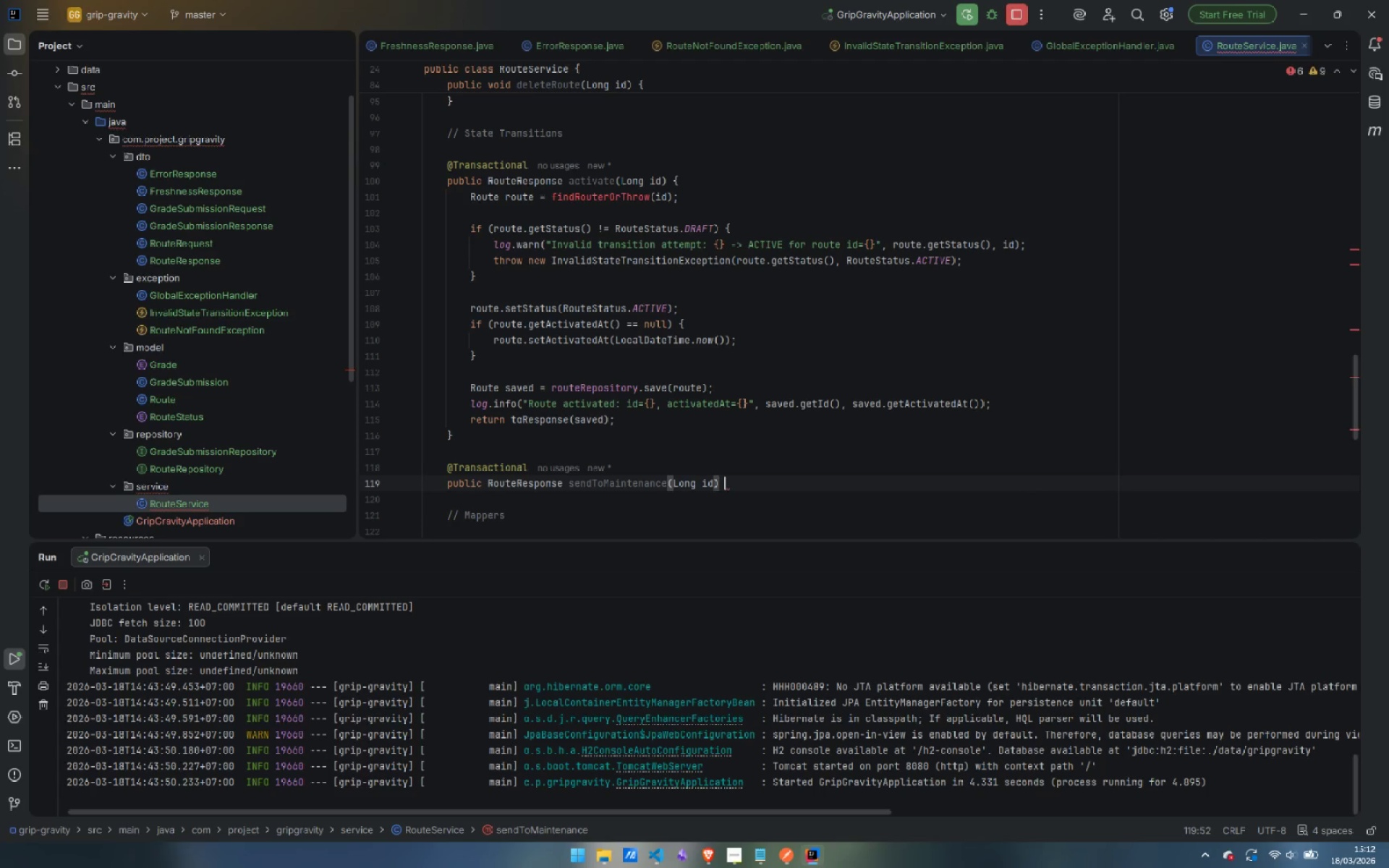 
key(Space)
 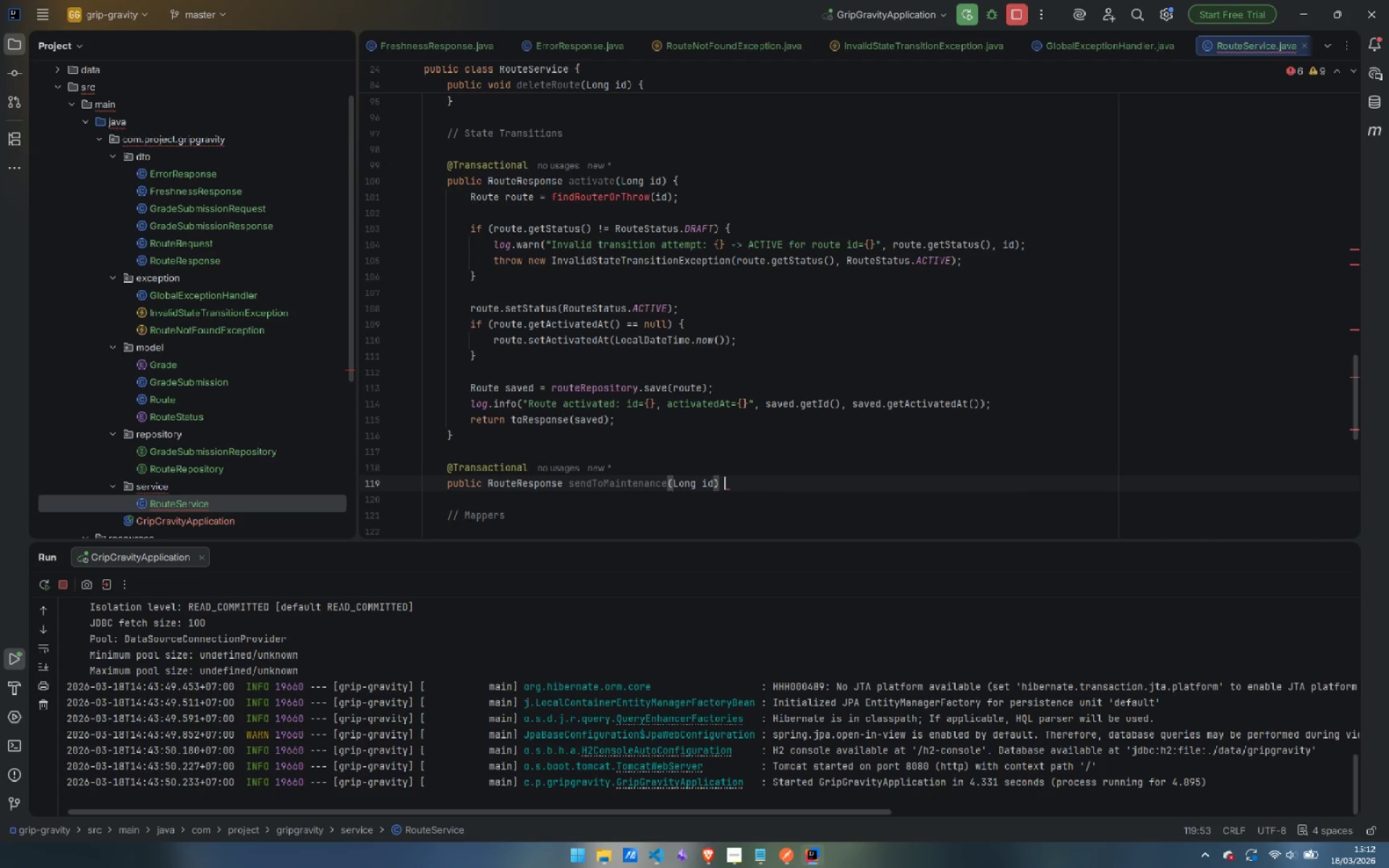 
key(Shift+ShiftLeft)
 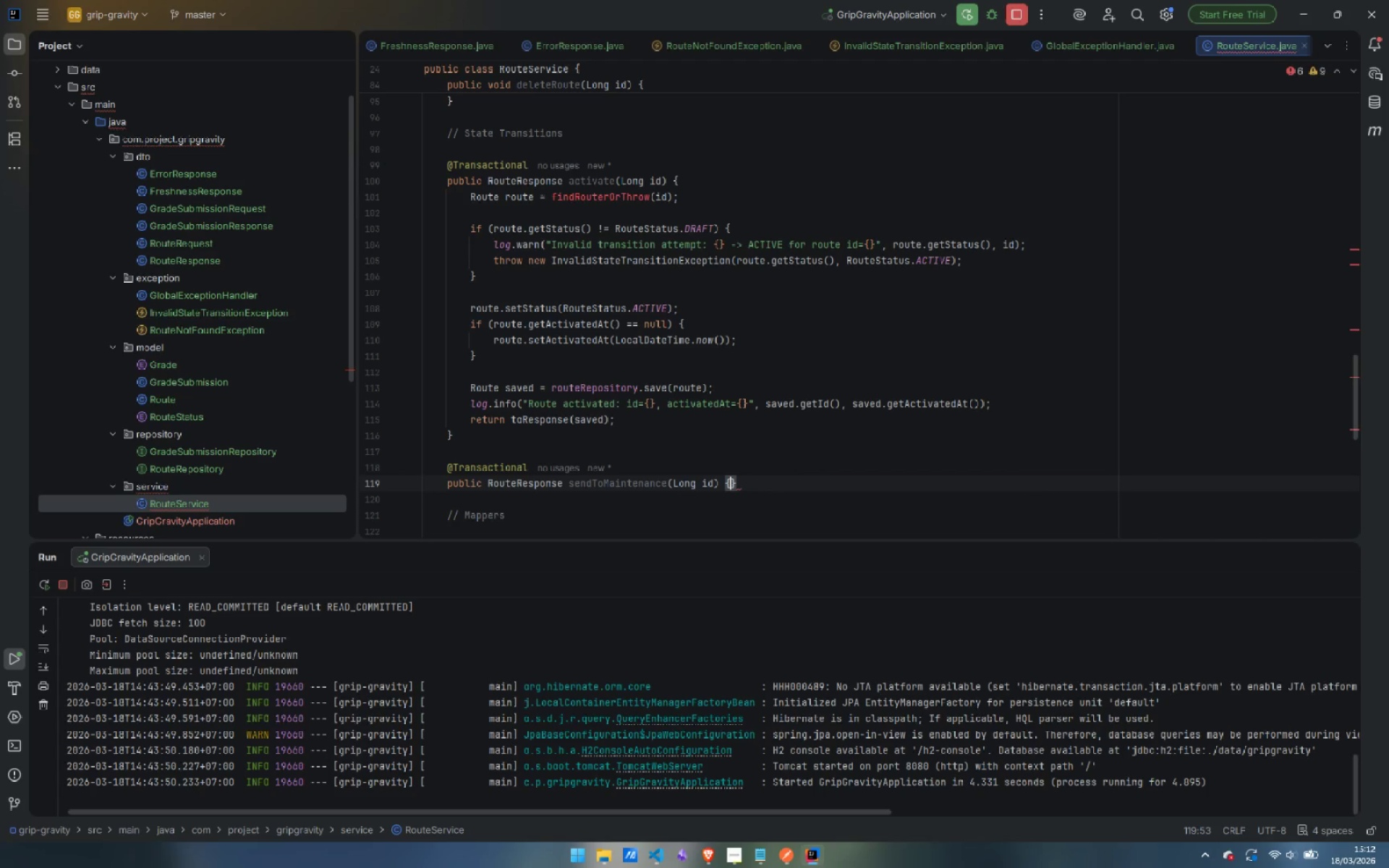 
key(Shift+BracketLeft)
 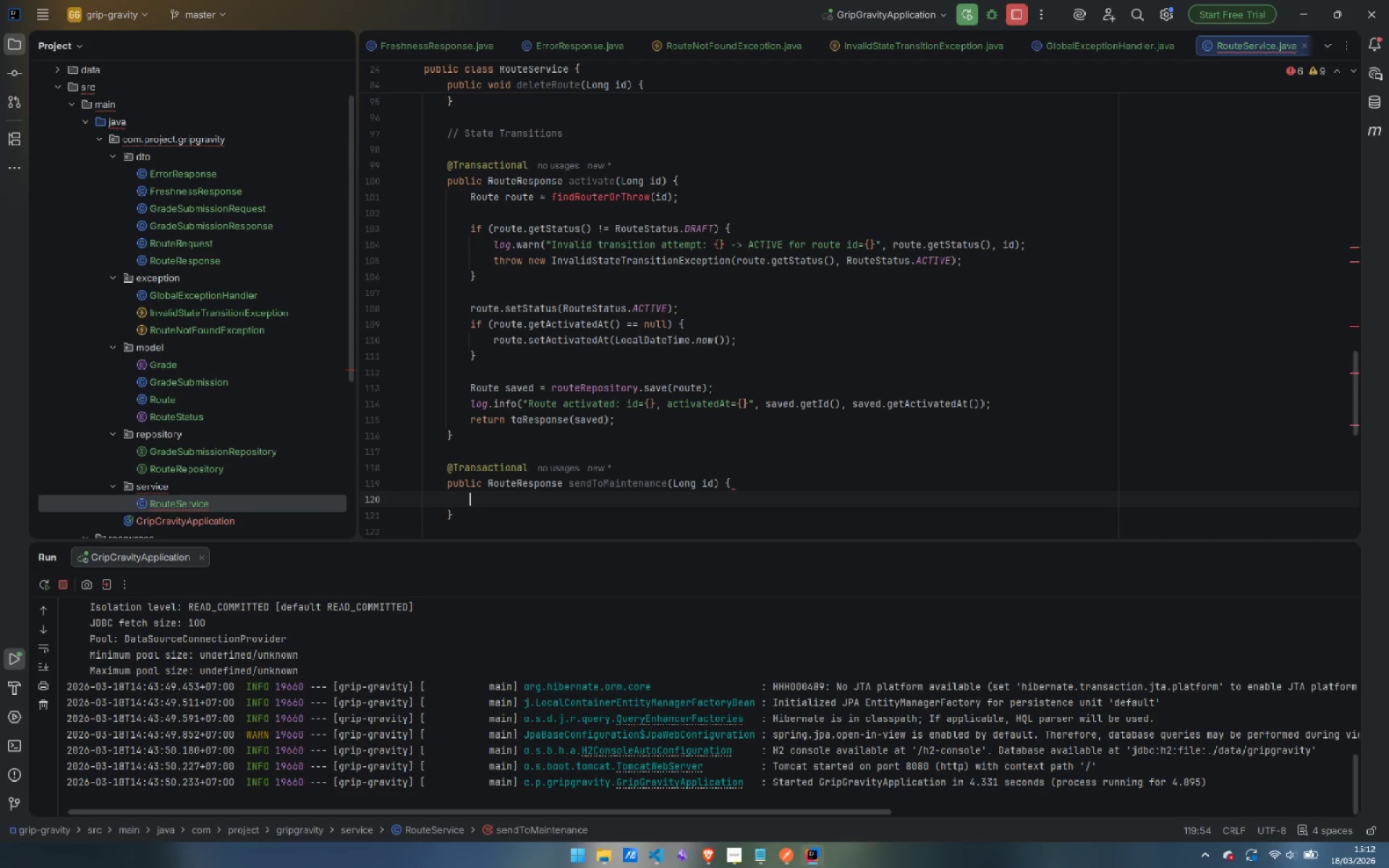 
key(Enter)
 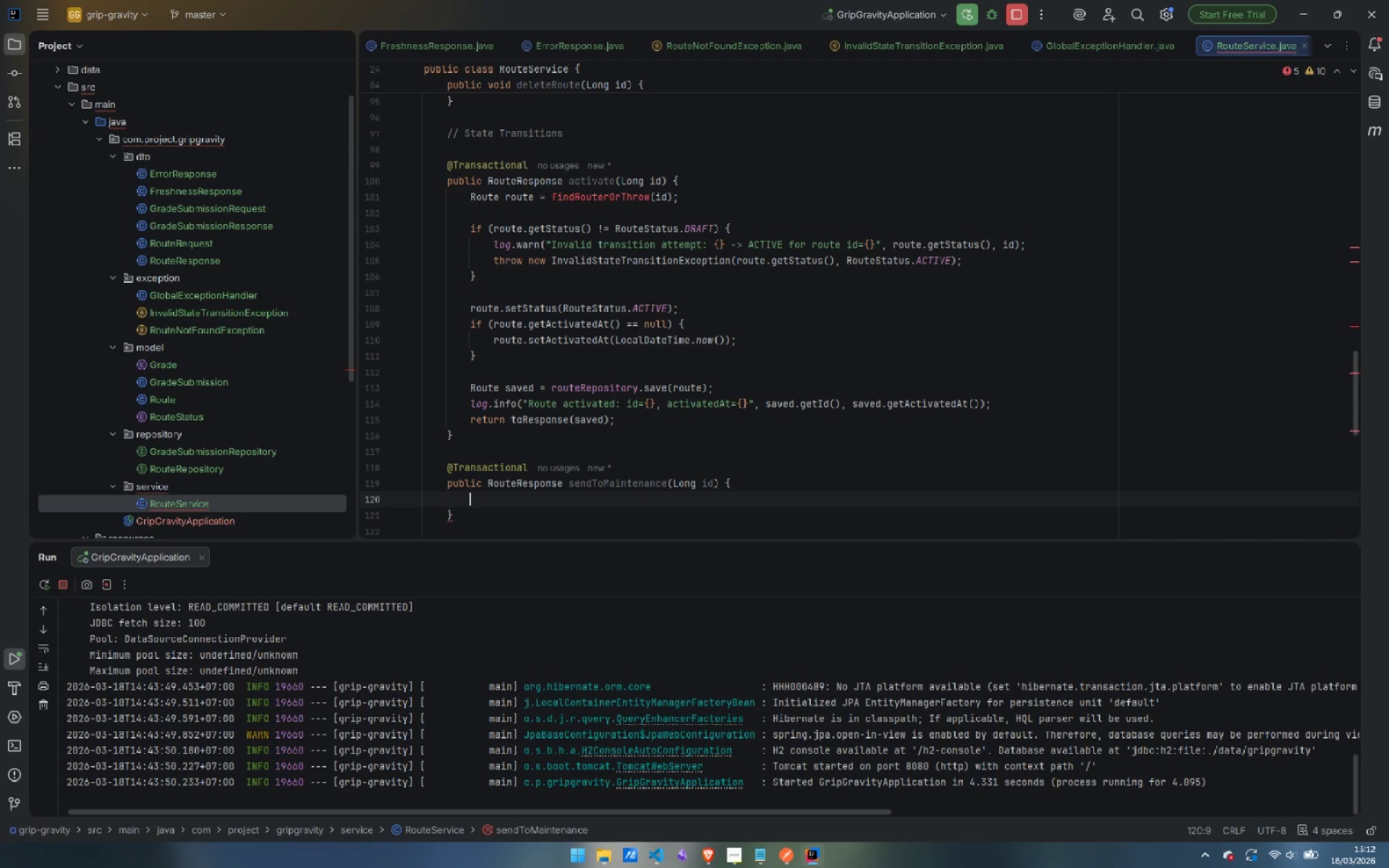 
type(Route route = findRouteOrThrow(id)
 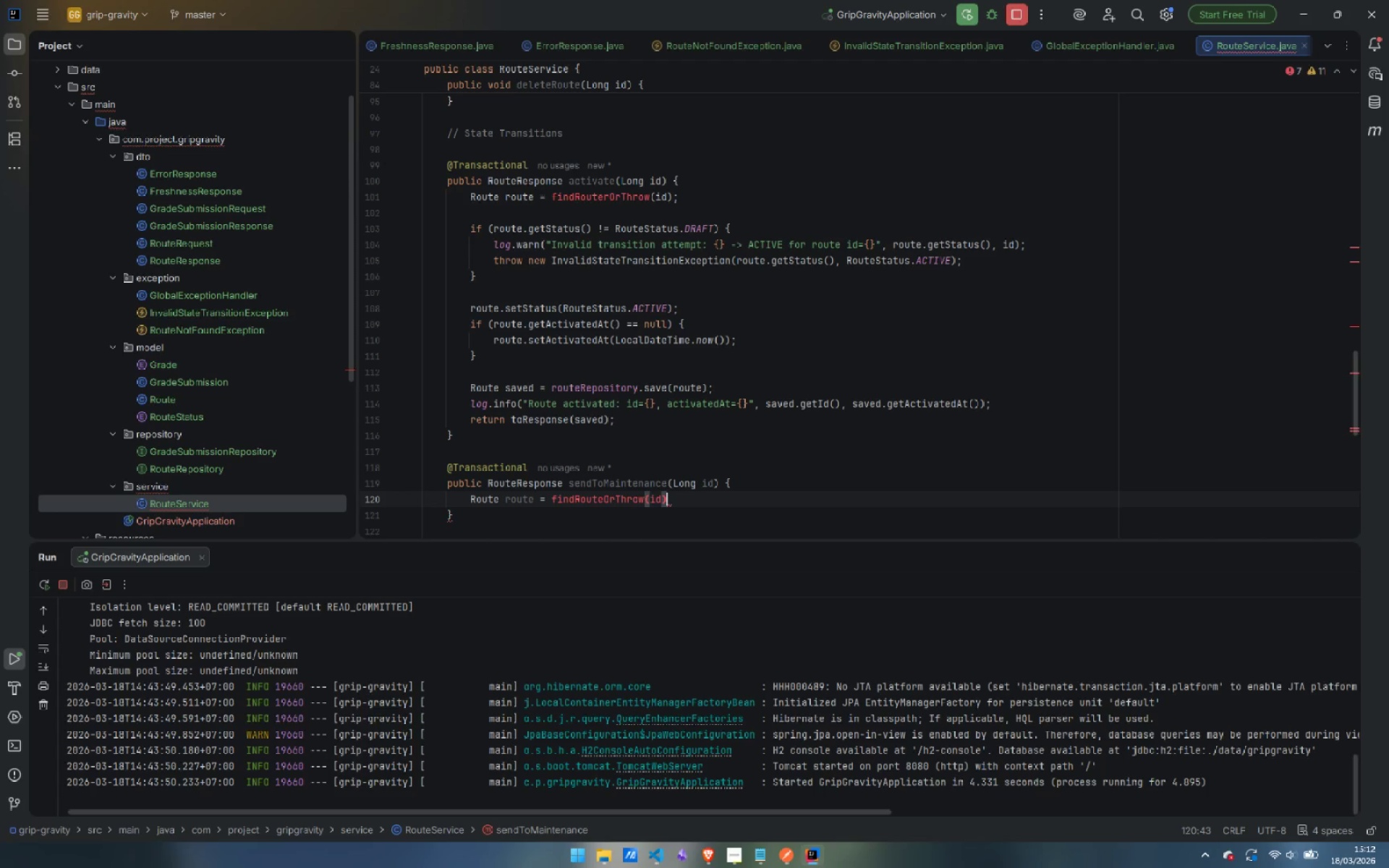 
 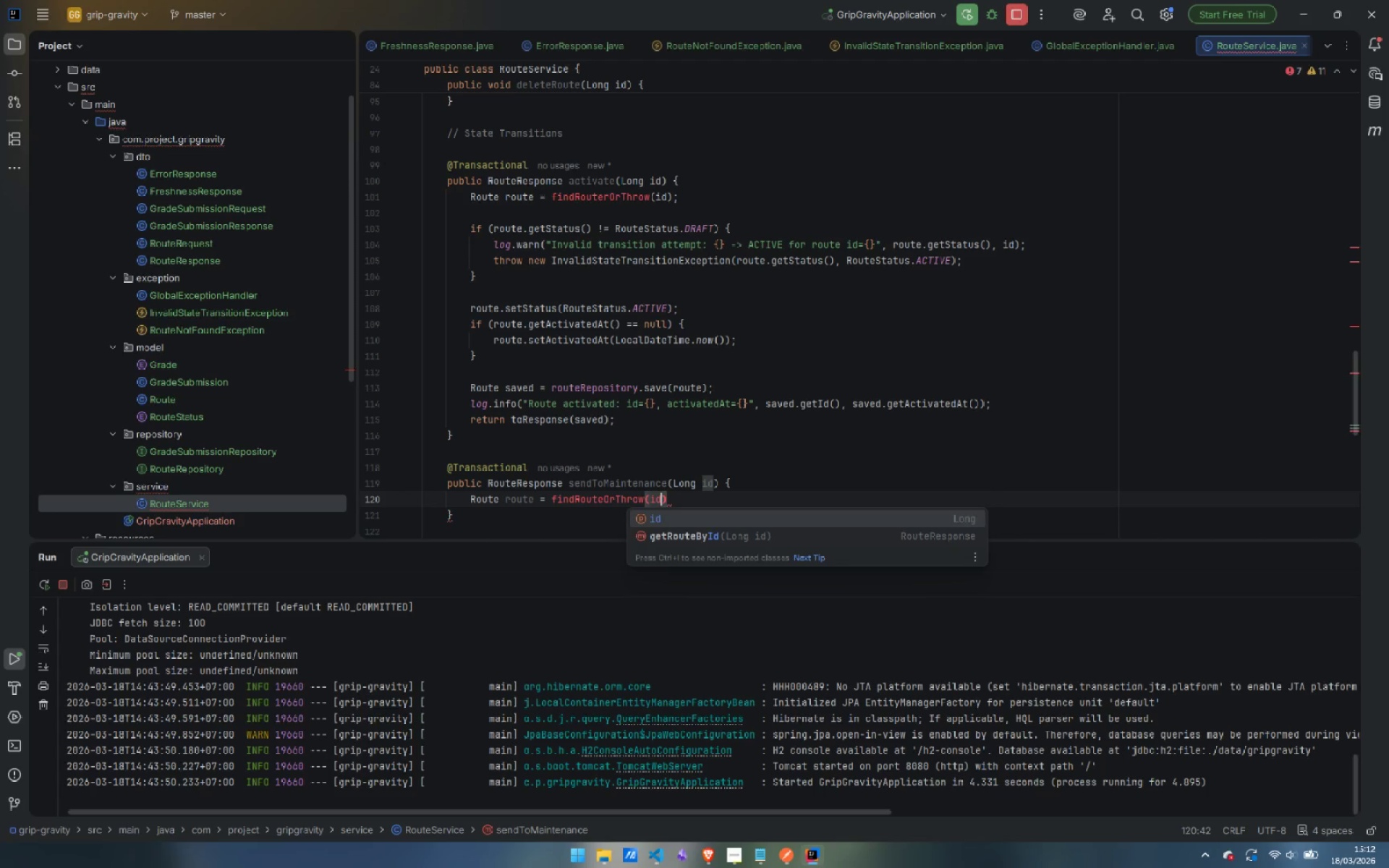 
key(ArrowRight)
 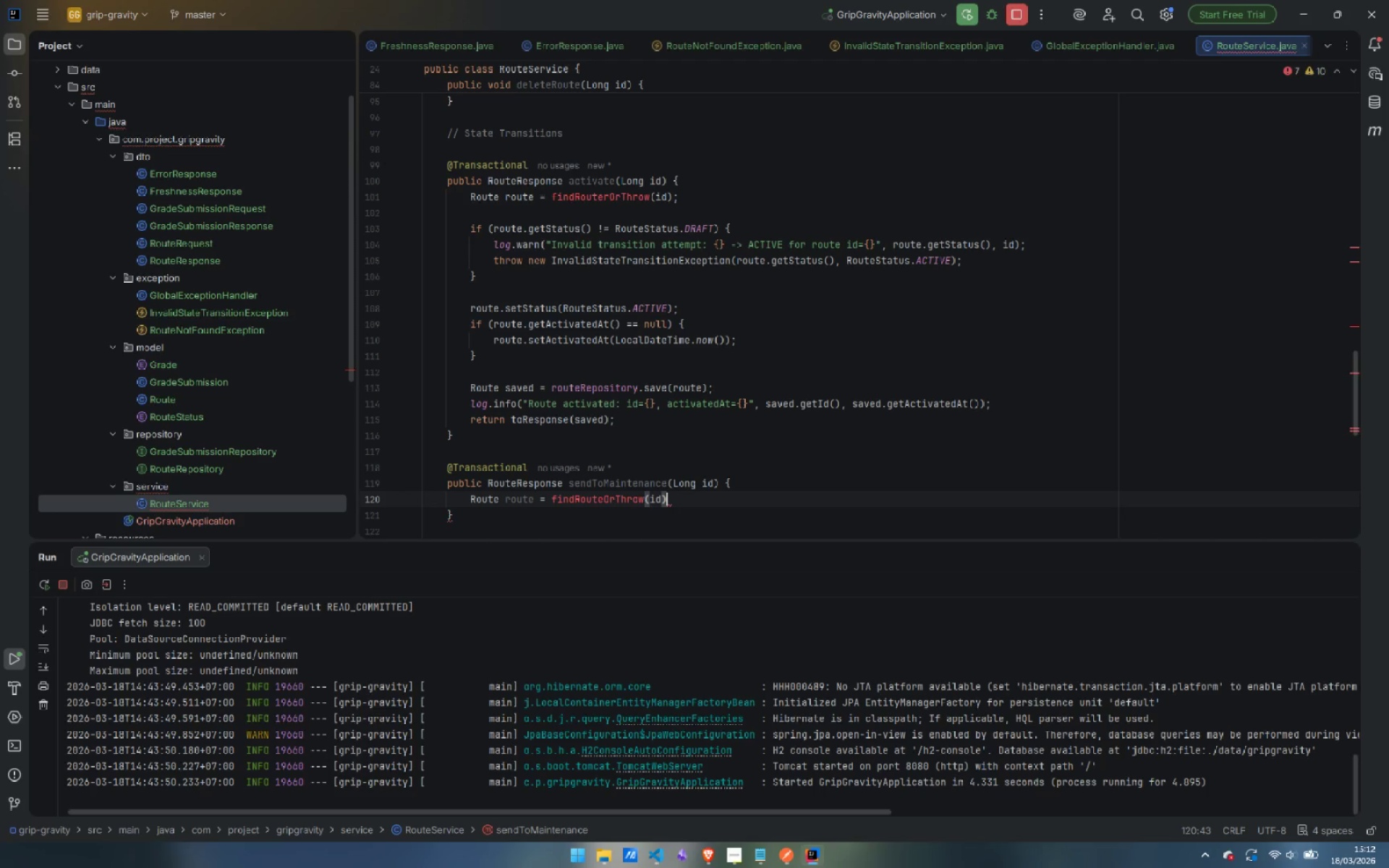 
key(Semicolon)
 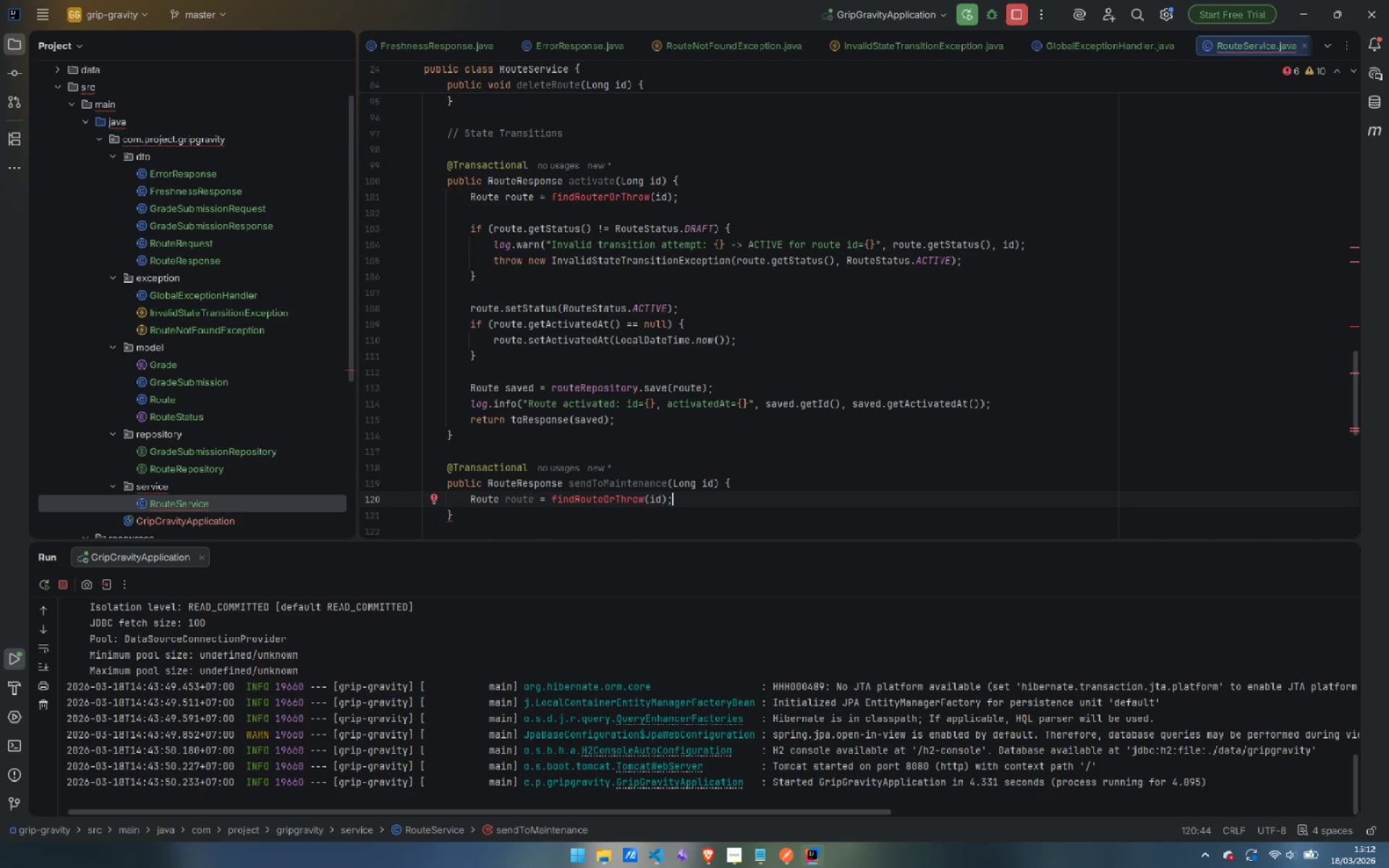 
key(Enter)
 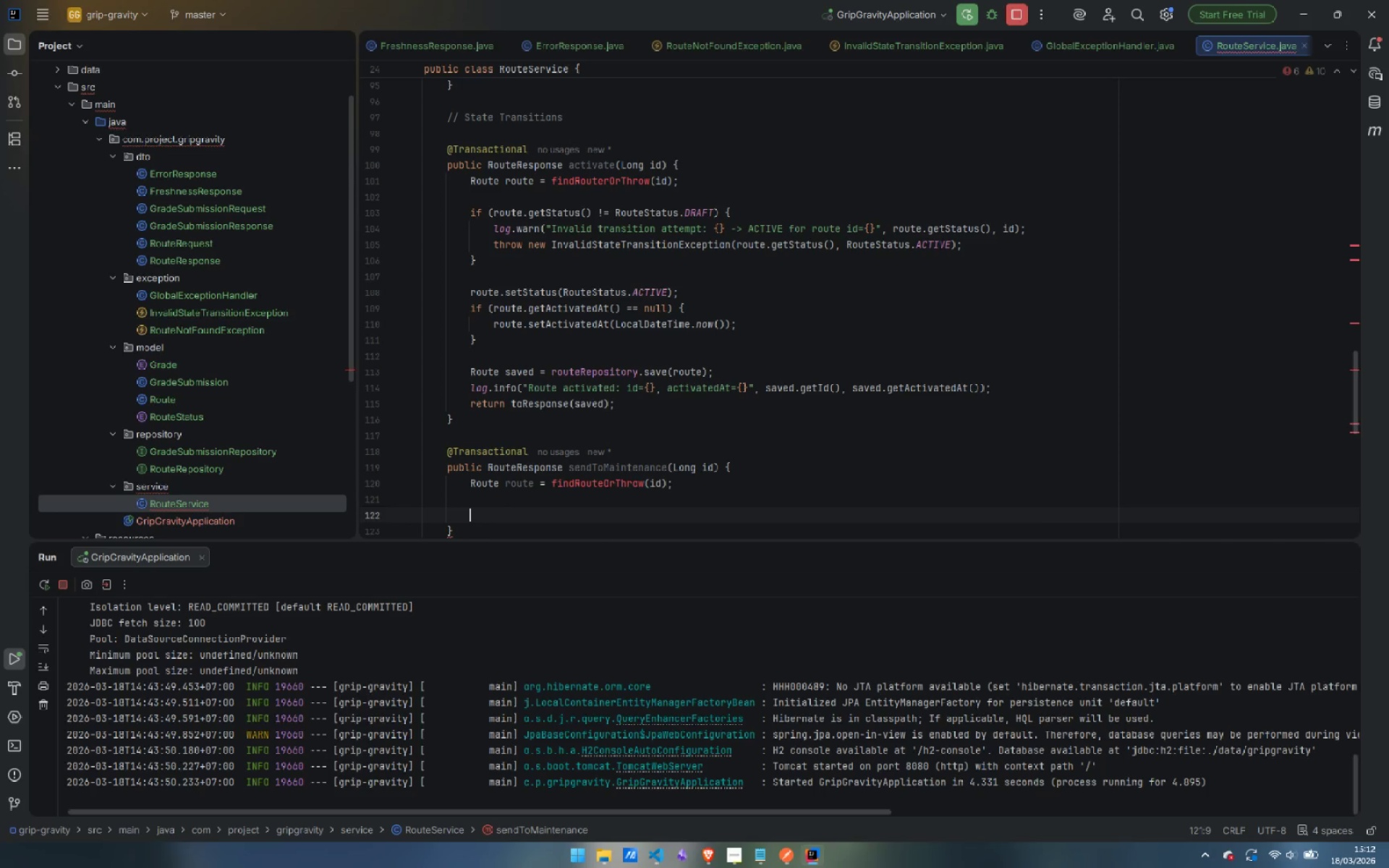 
key(Enter)
 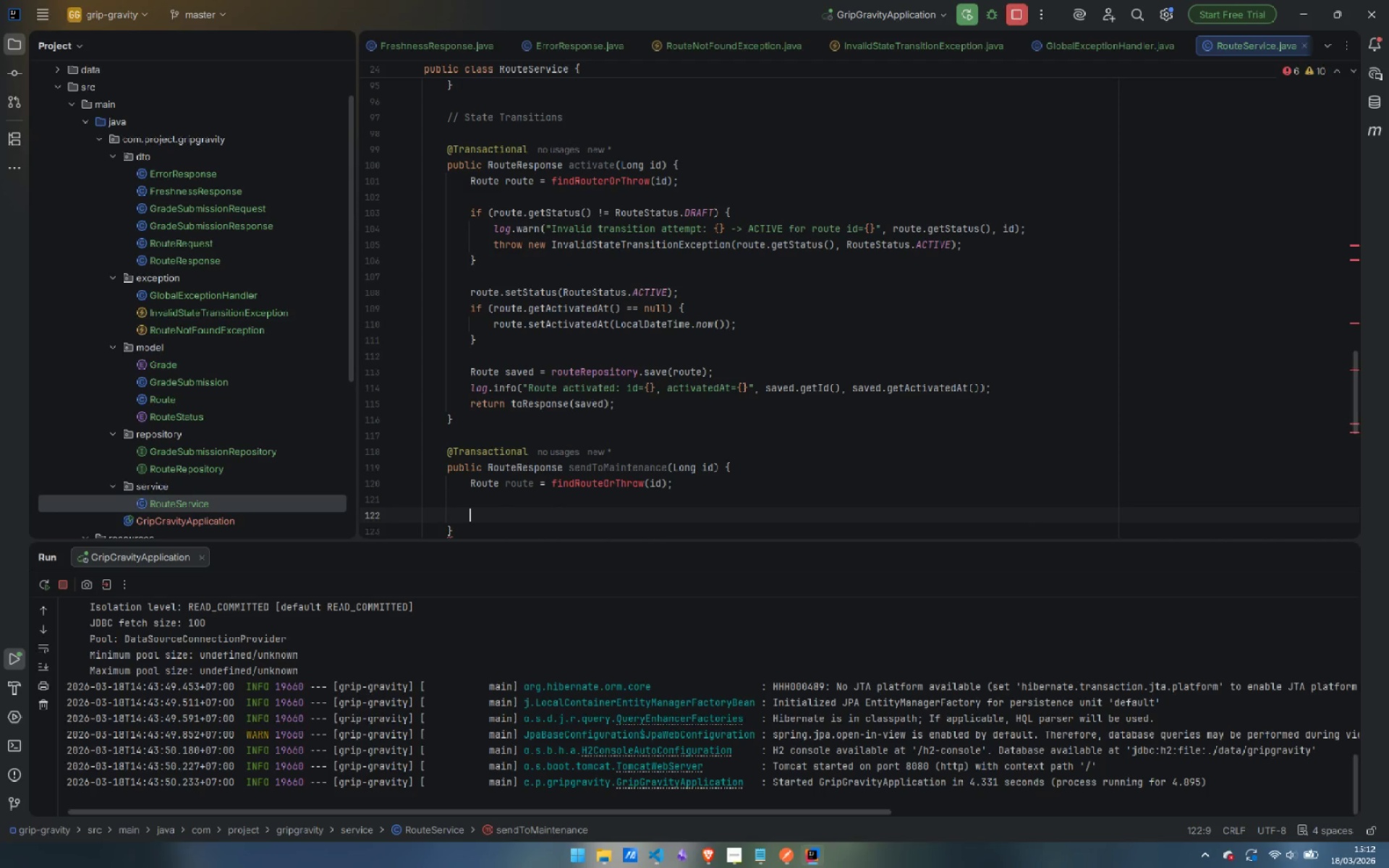 
type(if ()
 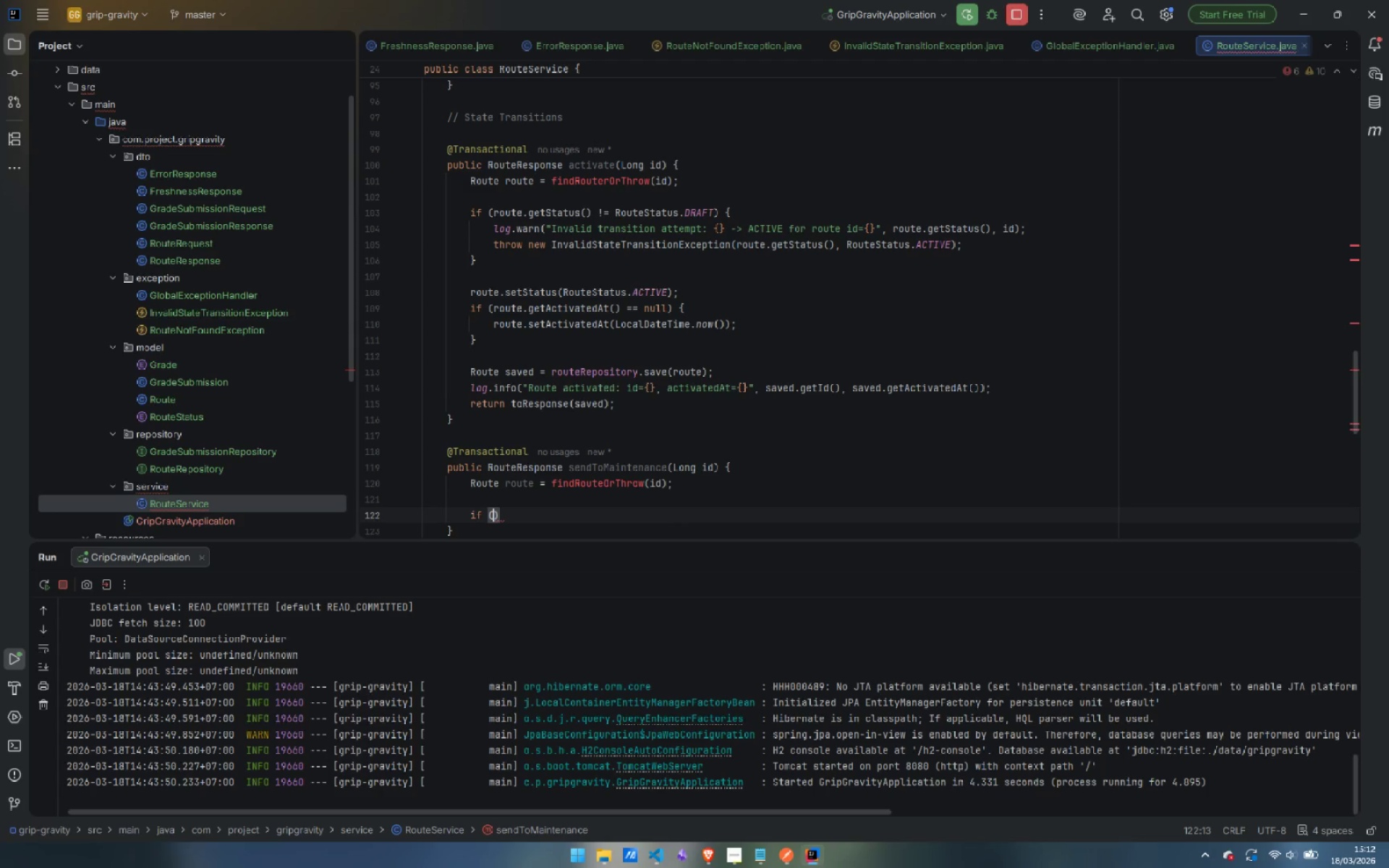 
type(route.getS)
 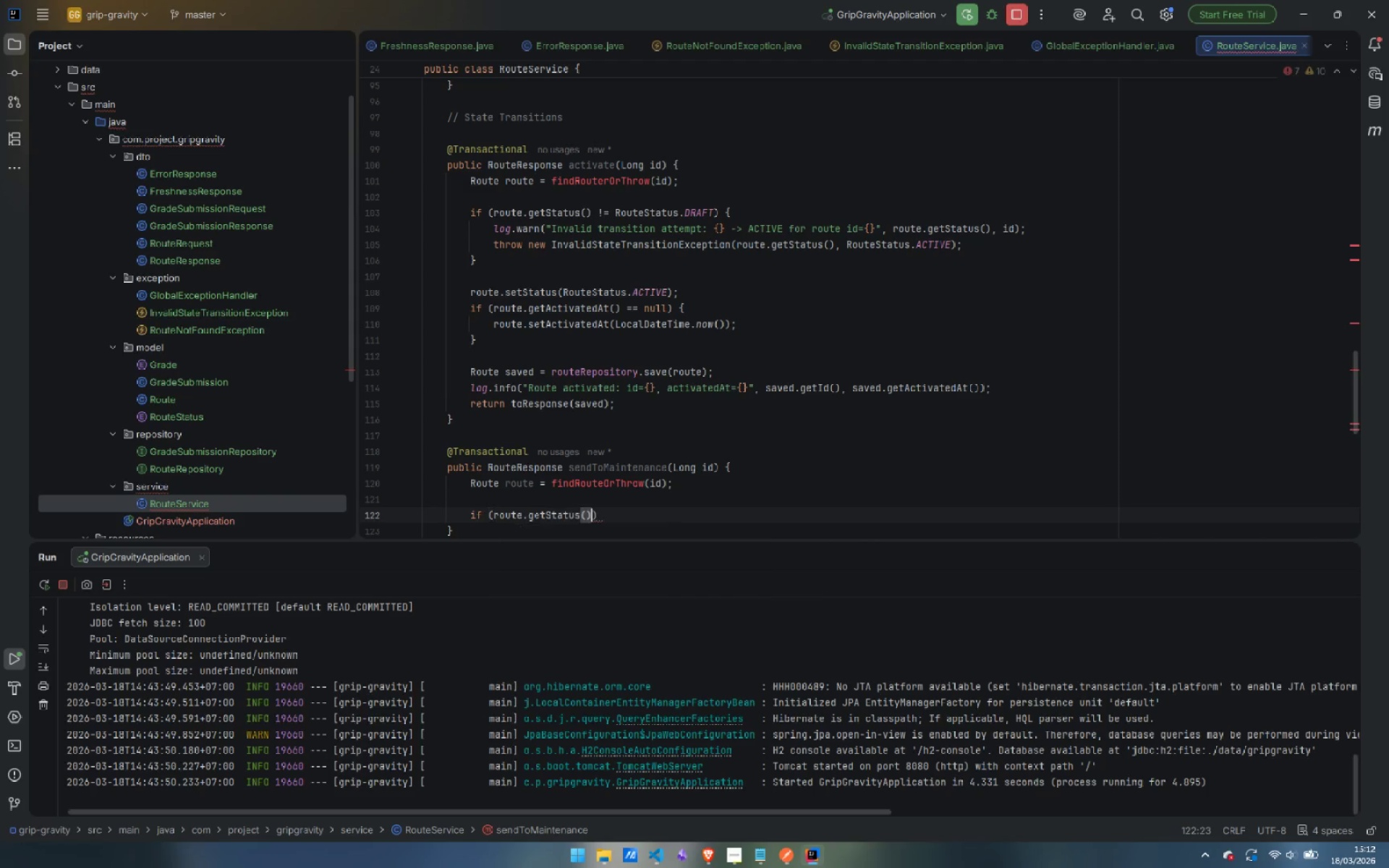 
key(Enter)
 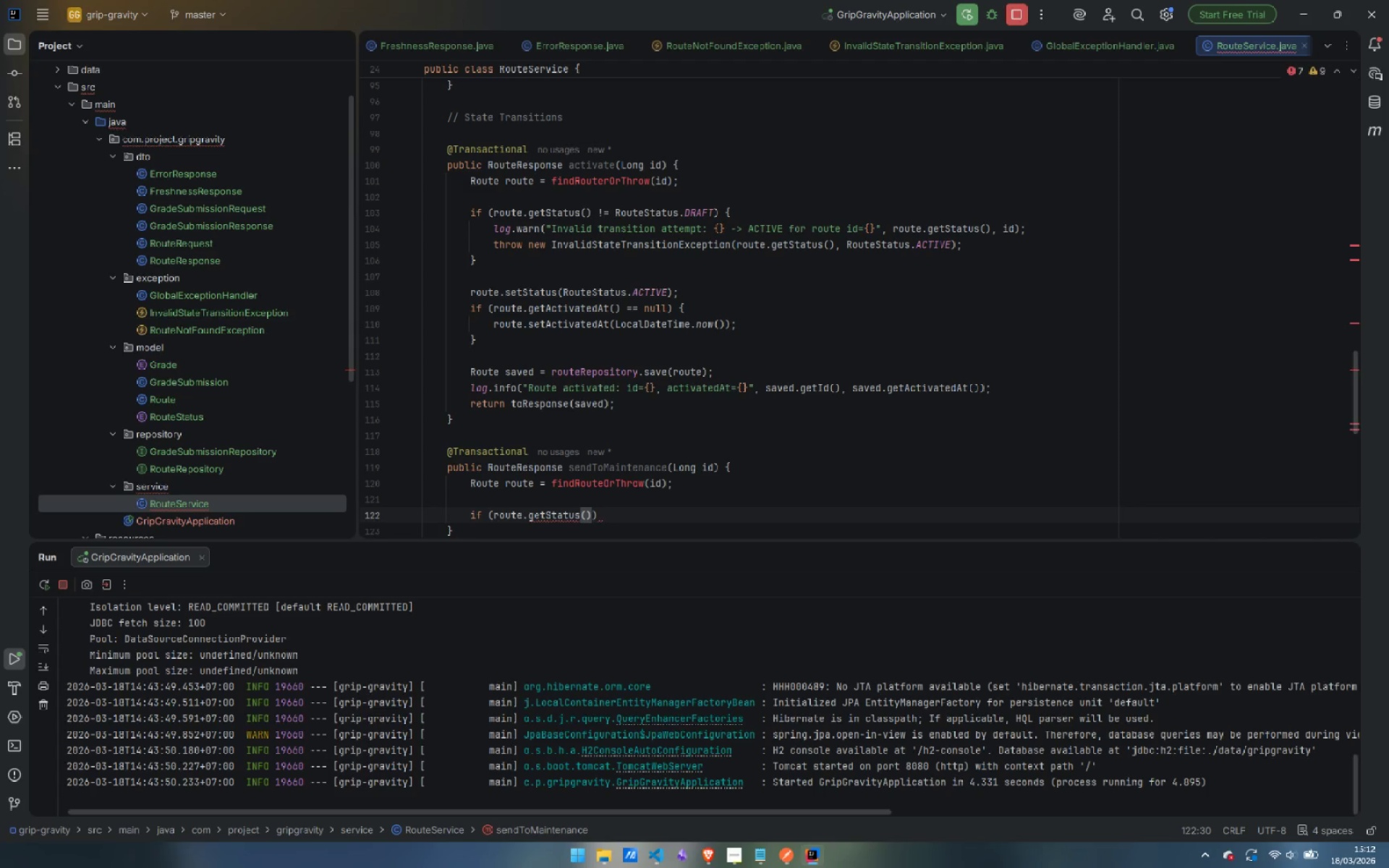 
type( != ROU)
 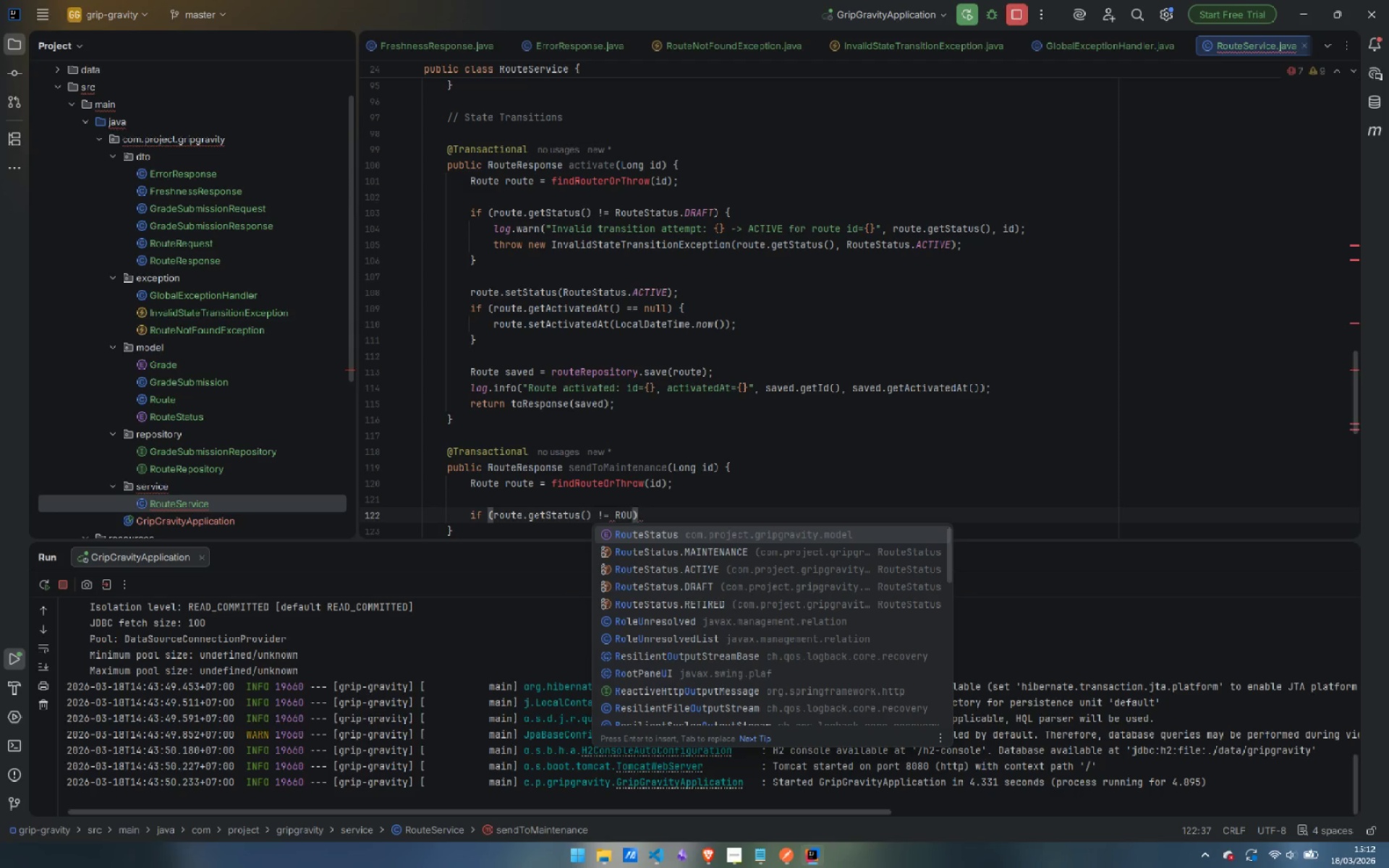 
key(ArrowDown)
 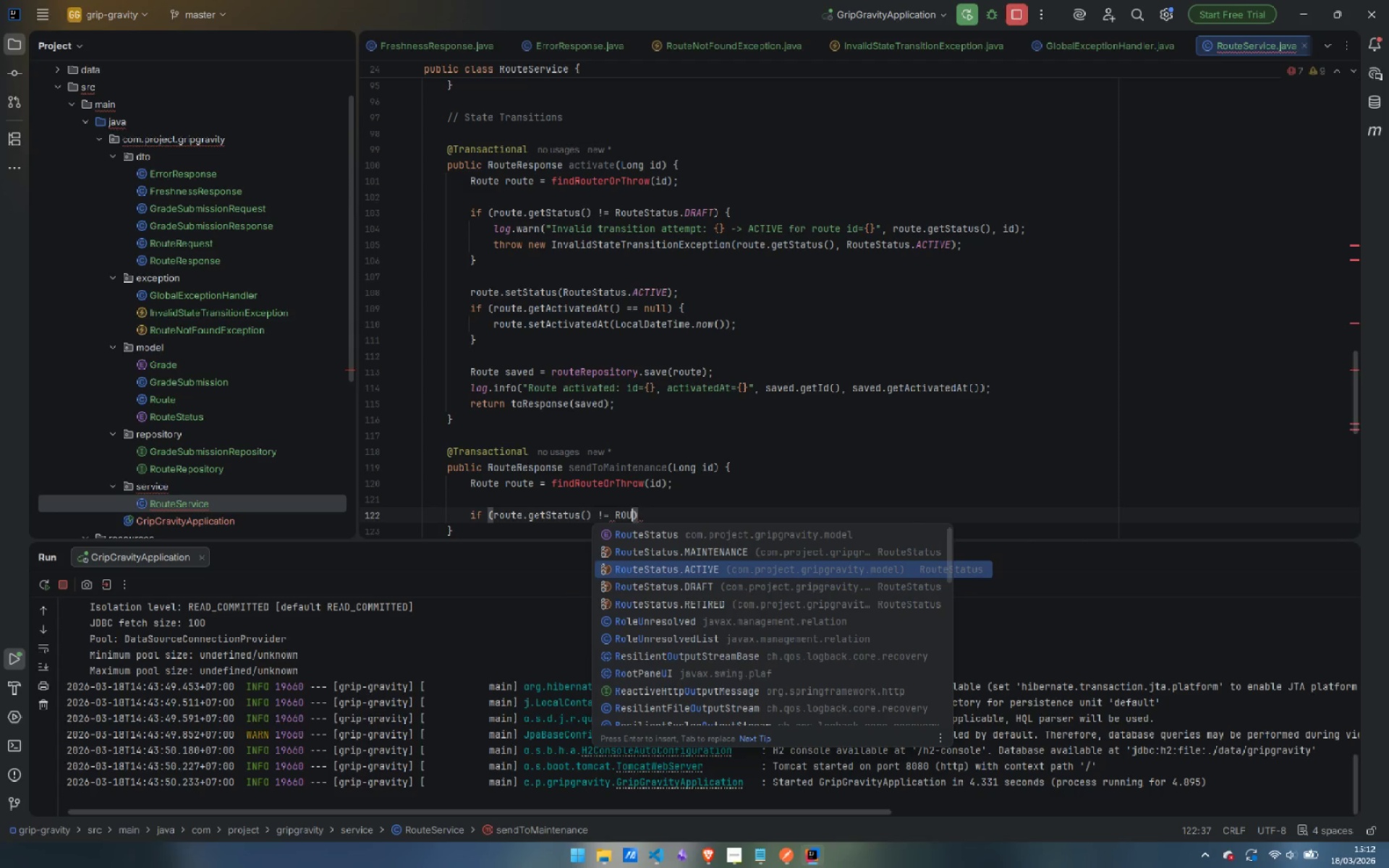 
key(ArrowDown)
 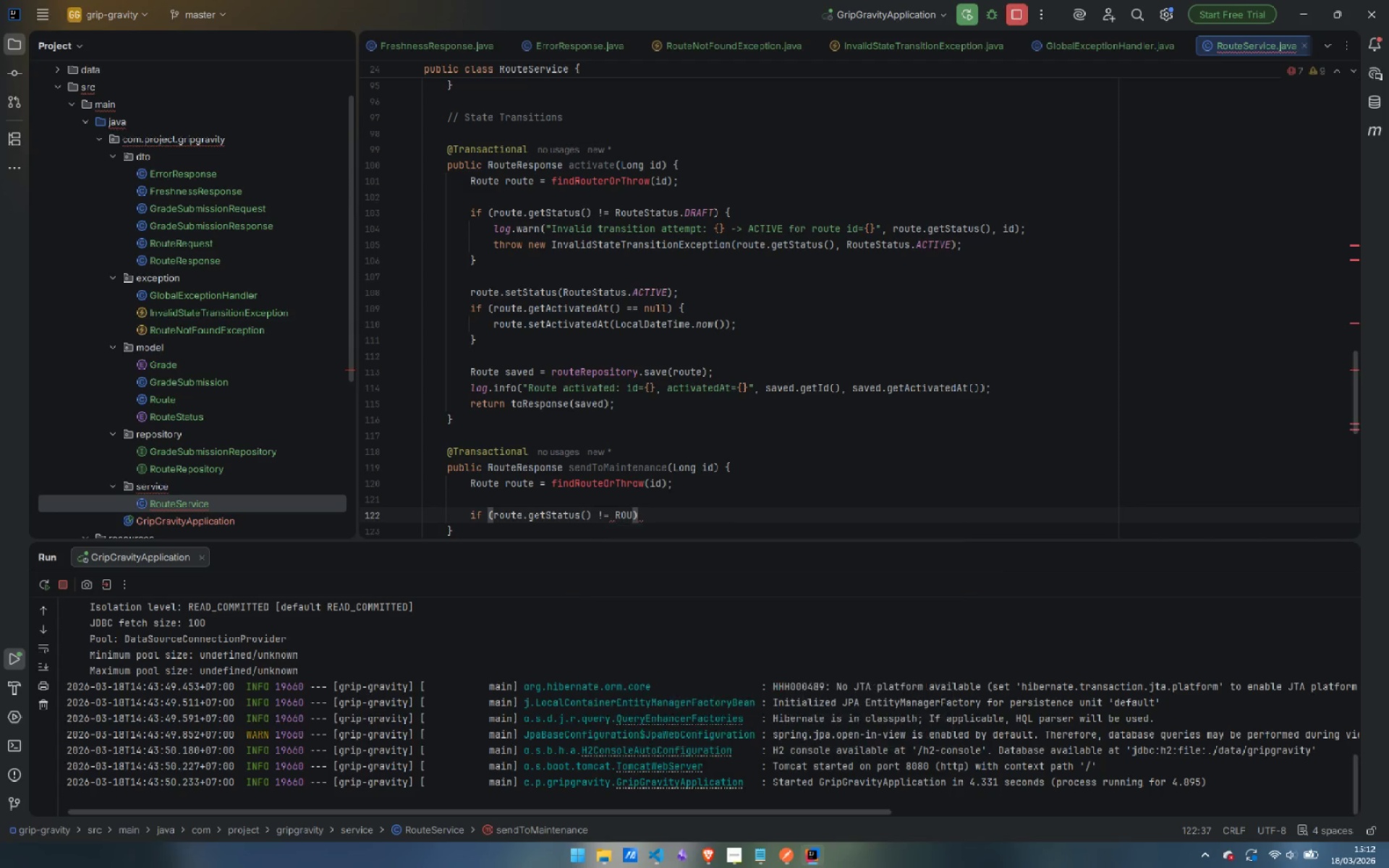 
key(Enter)
 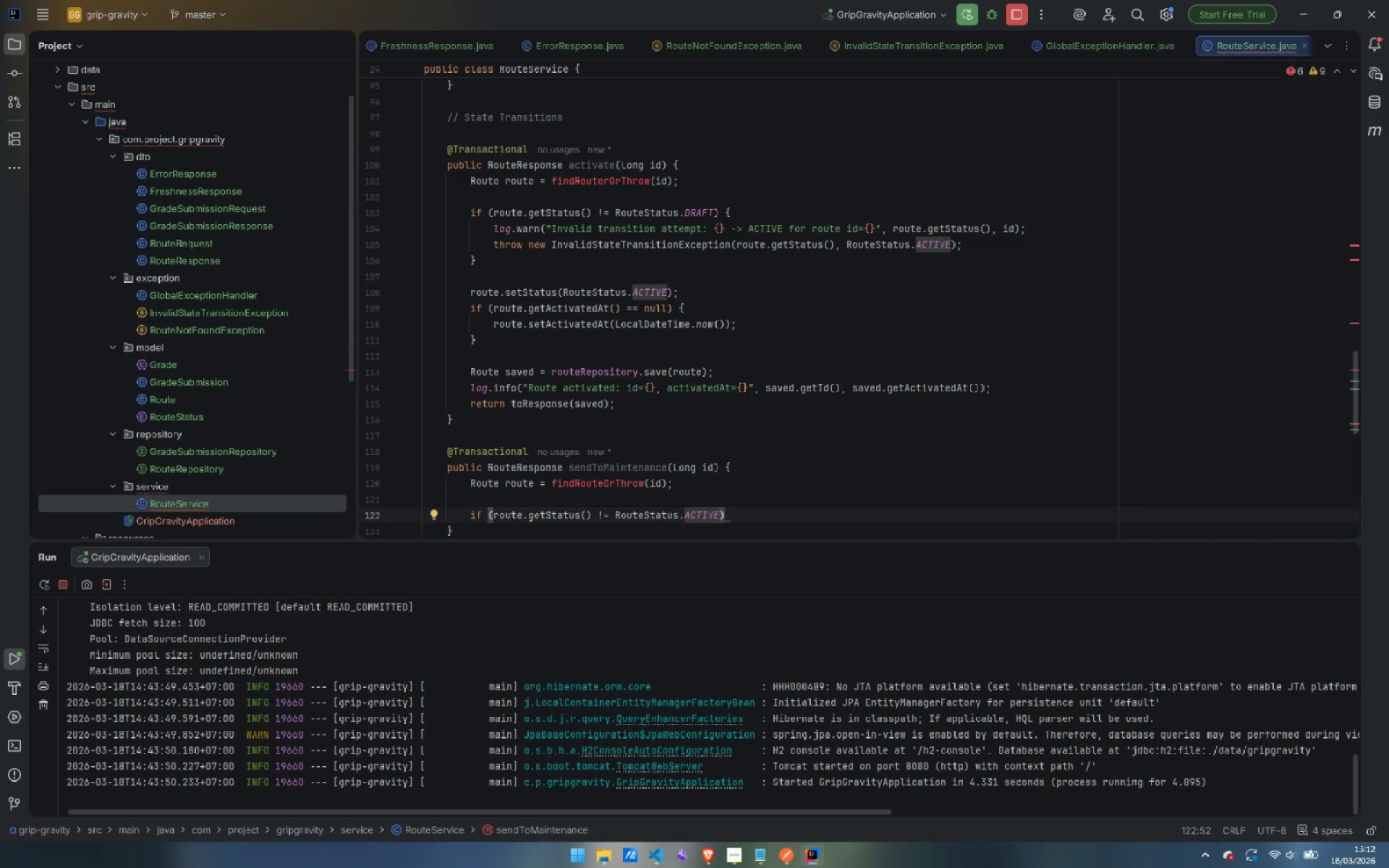 
key(ArrowRight)
 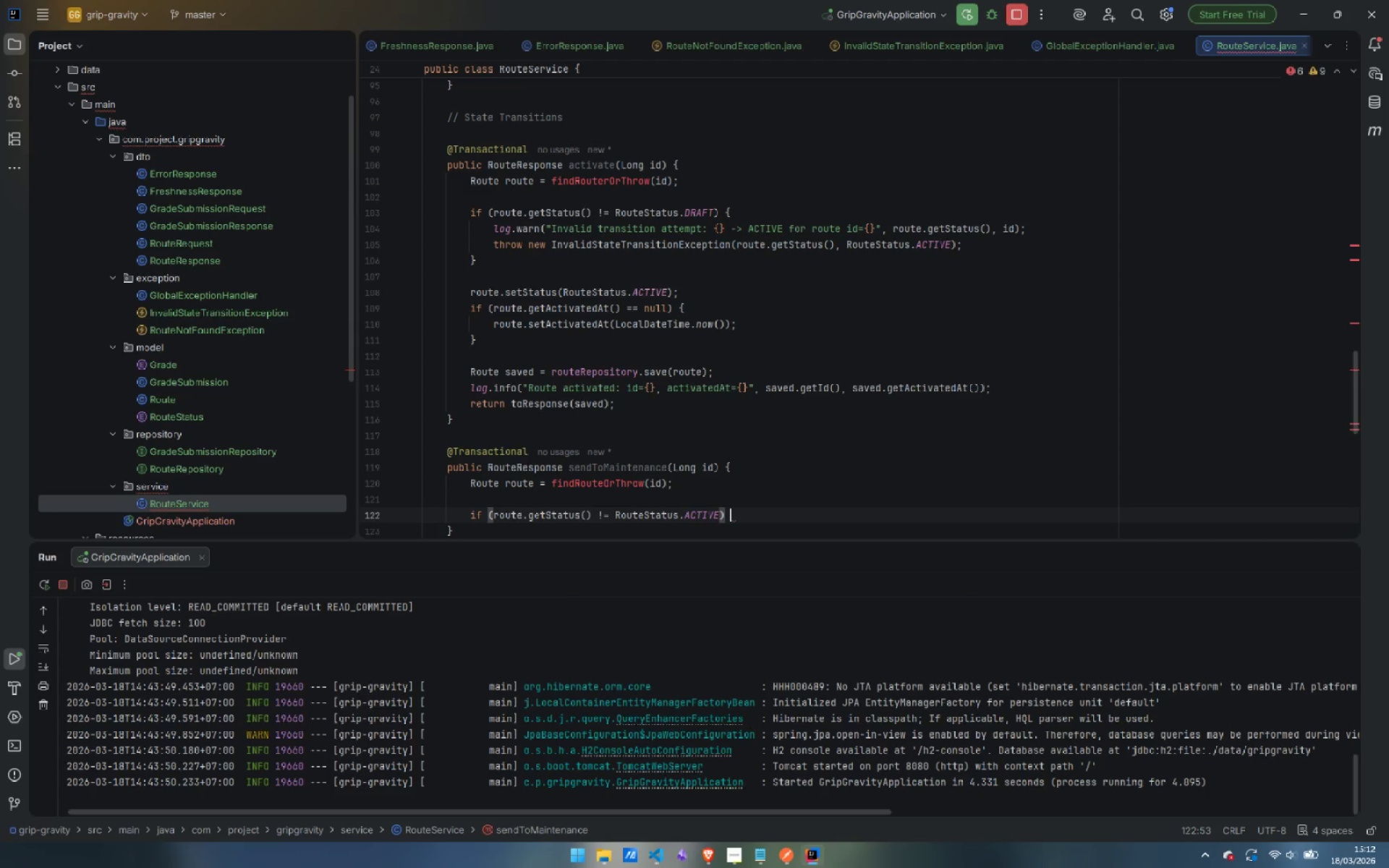 
key(Space)
 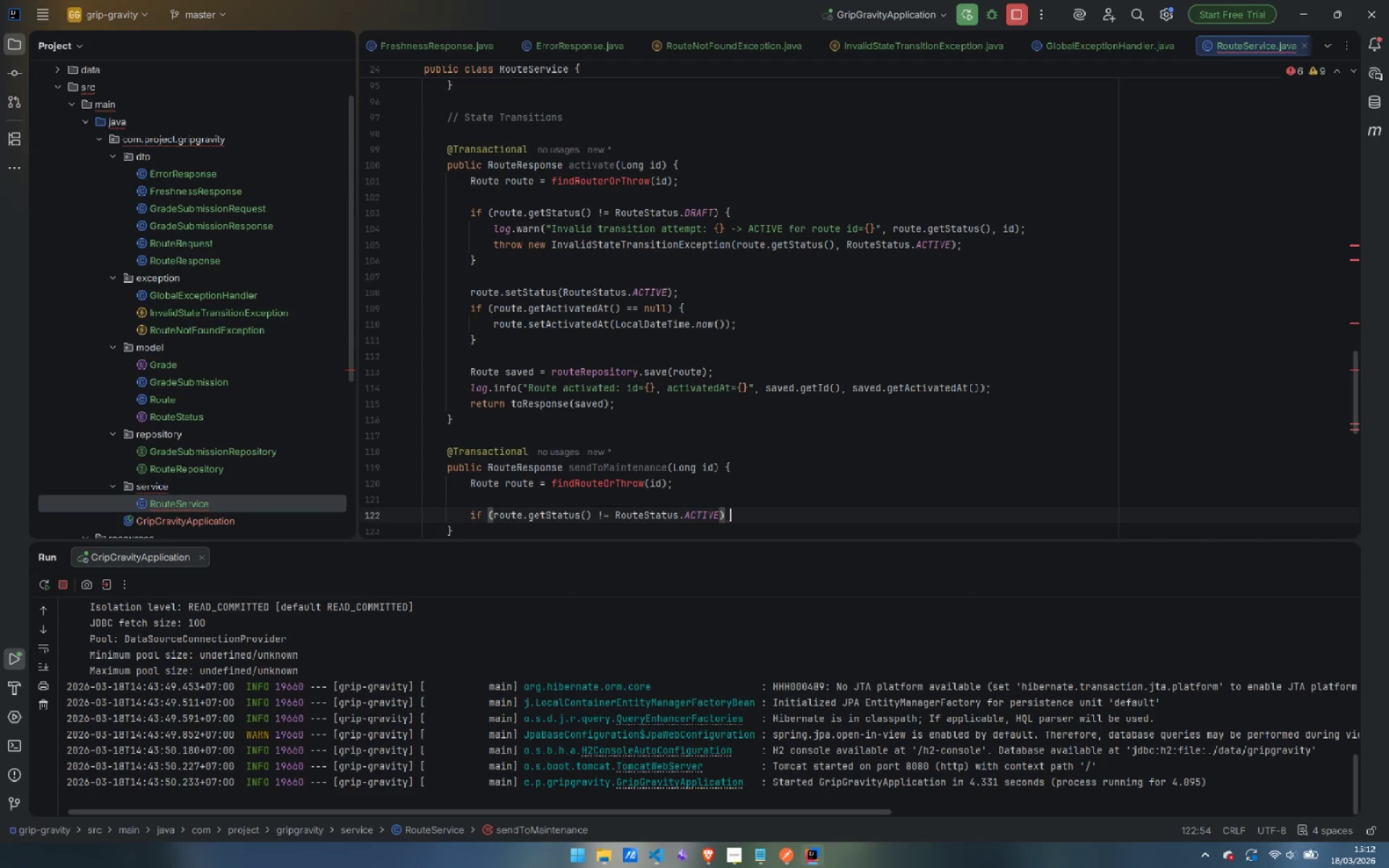 
key(Shift+BracketLeft)
 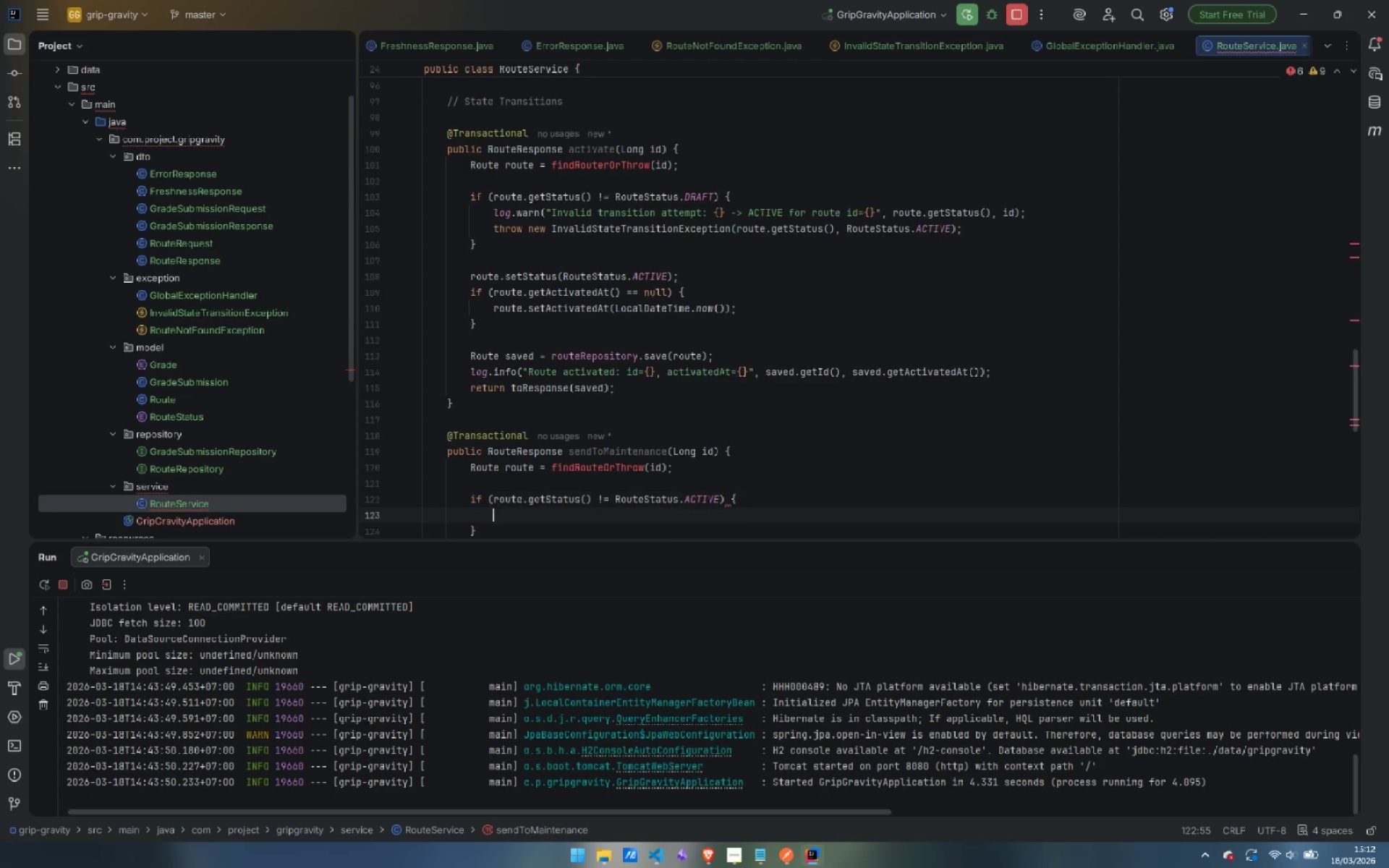 
key(Enter)
 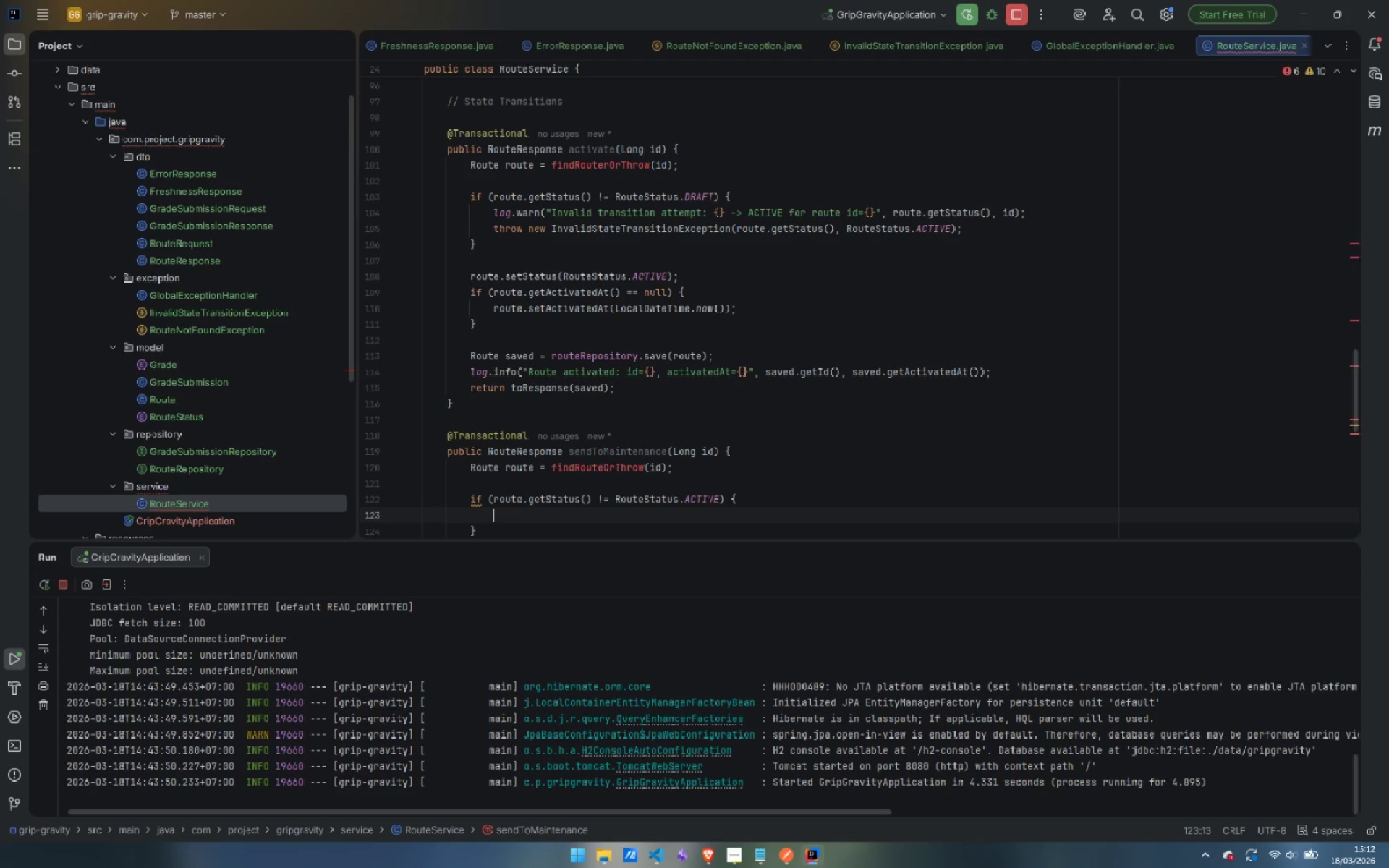 
type(log.wa)
 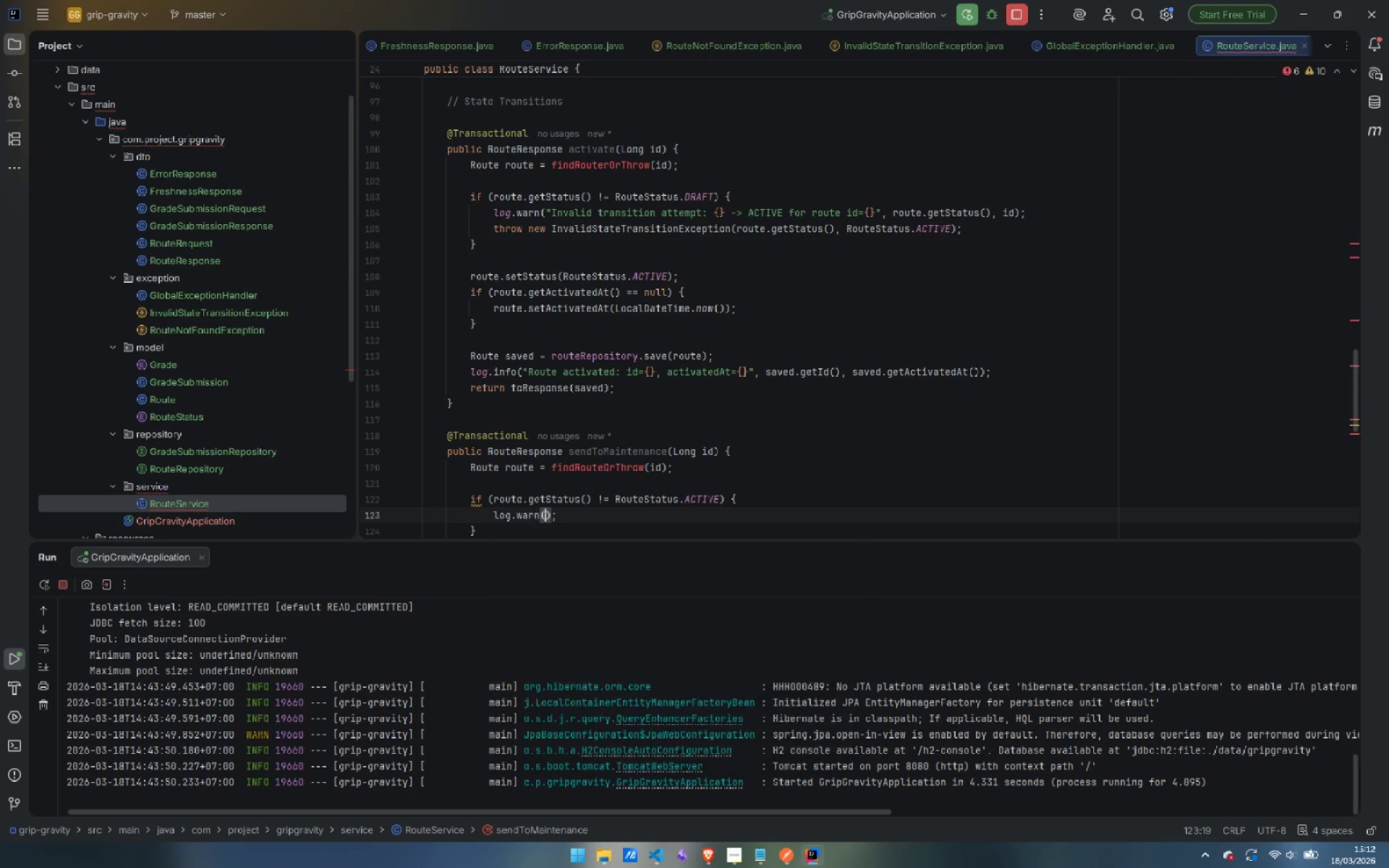 
key(Enter)
 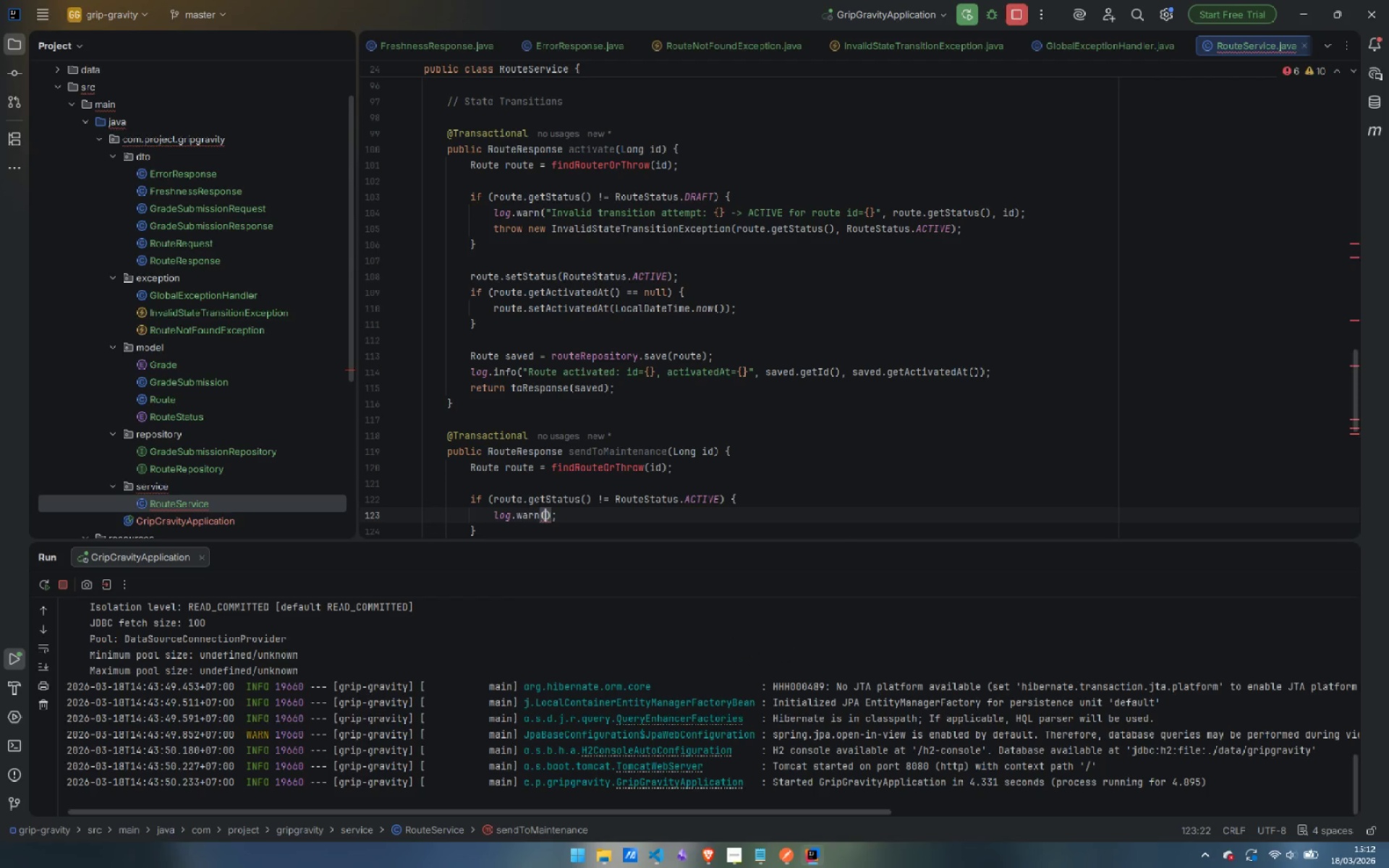 
type("Invalid transition attempt: {} -> MAINTENANCE for )
 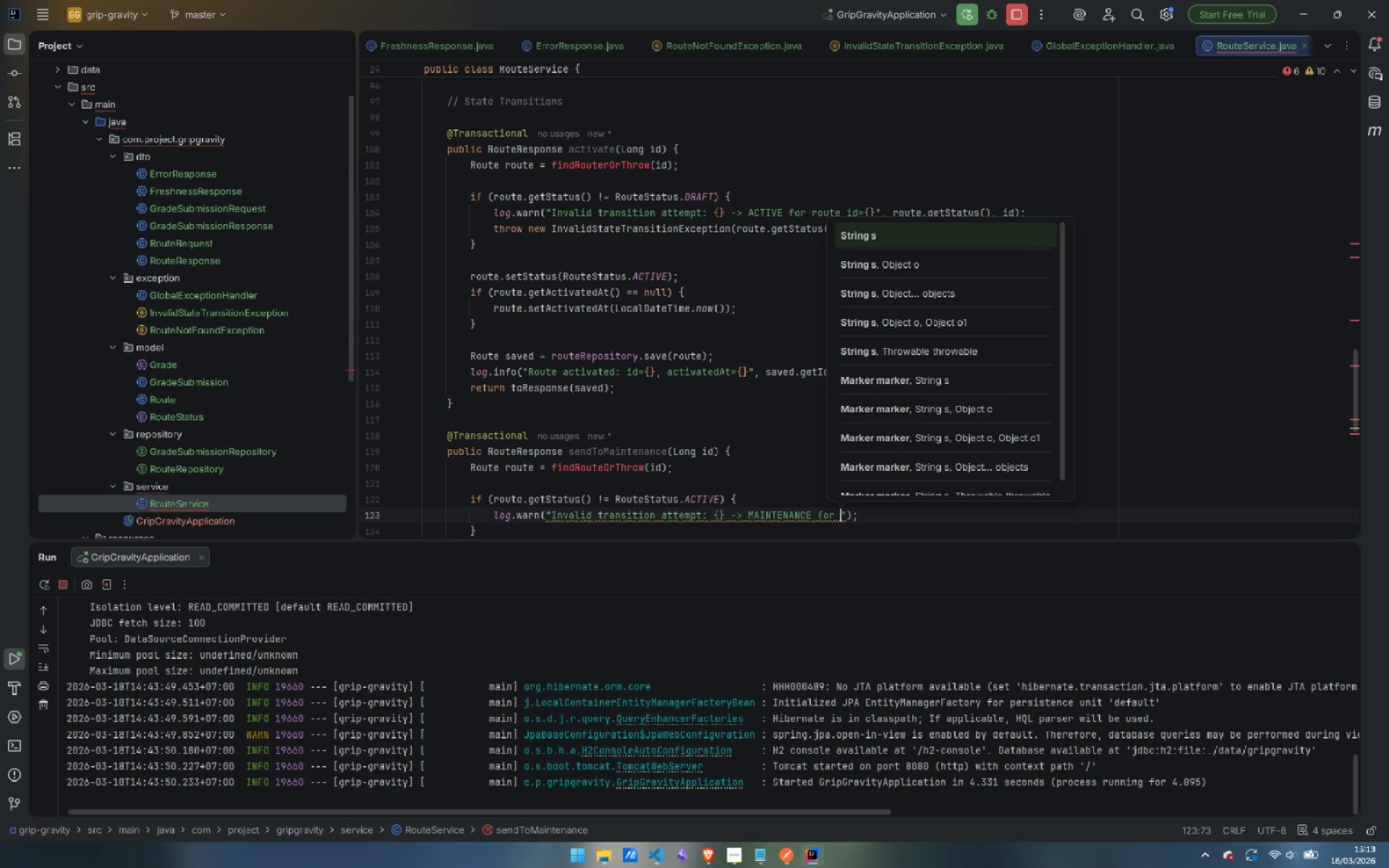 
wait(5.84)
 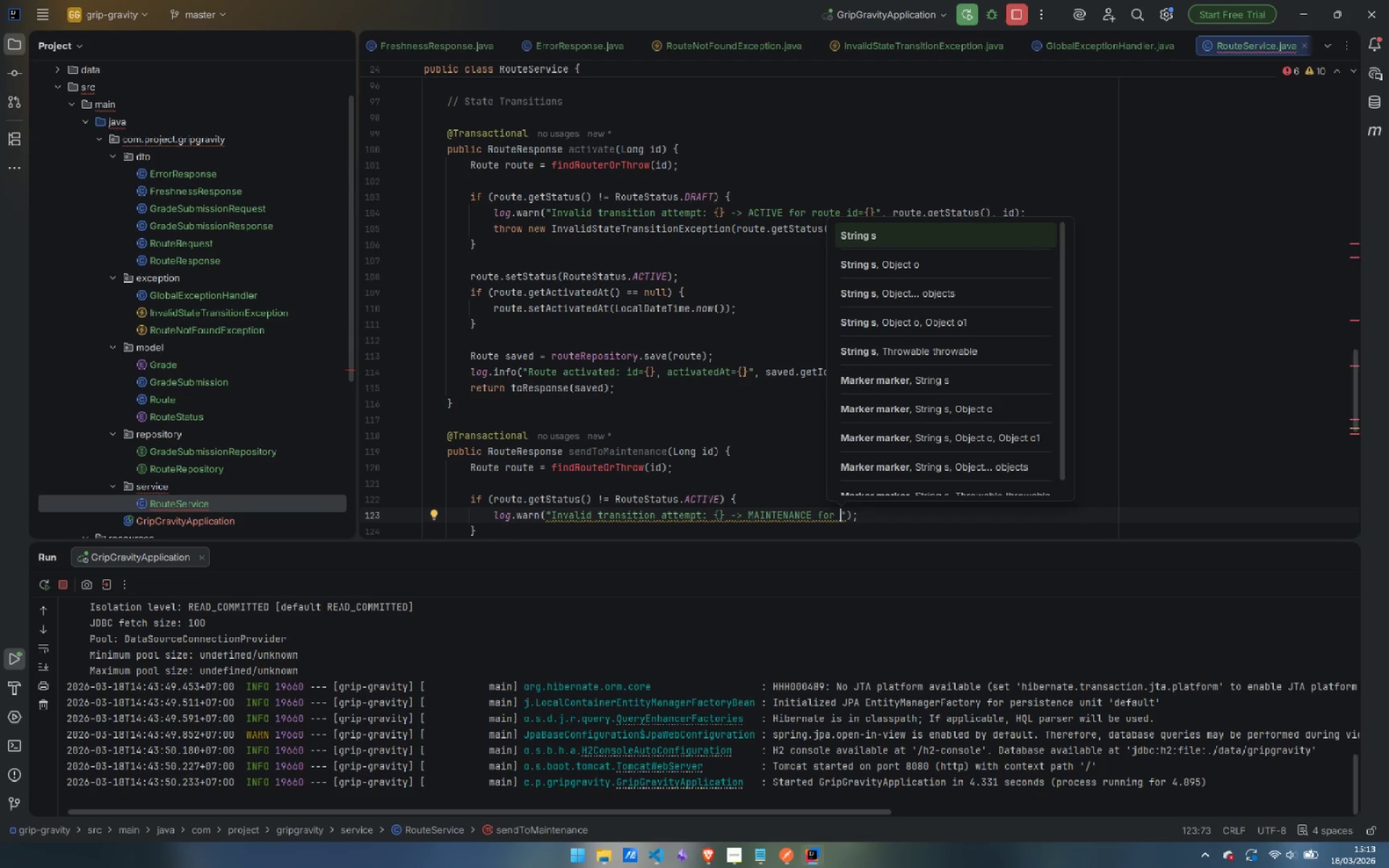 
type(route id={})
 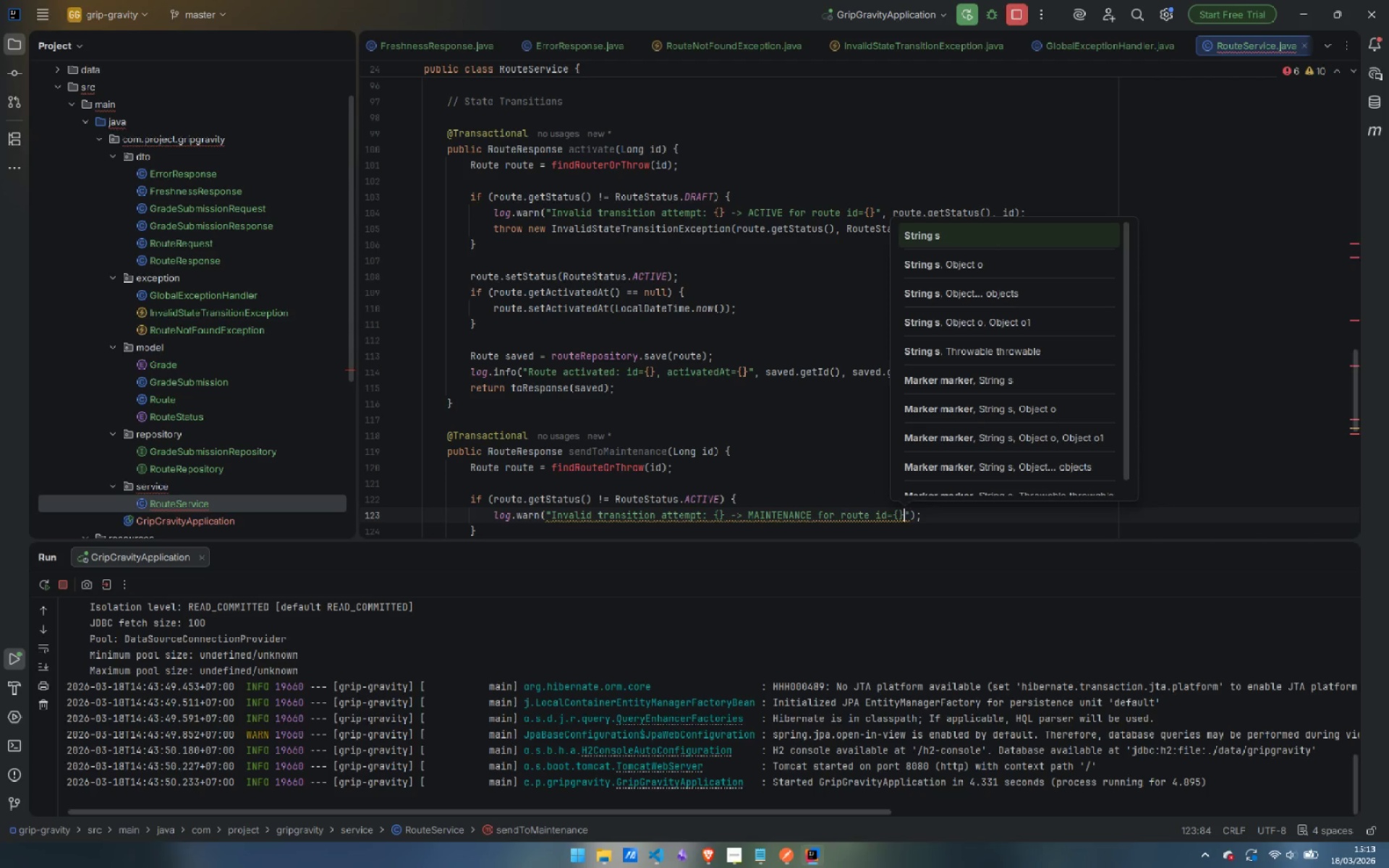 
 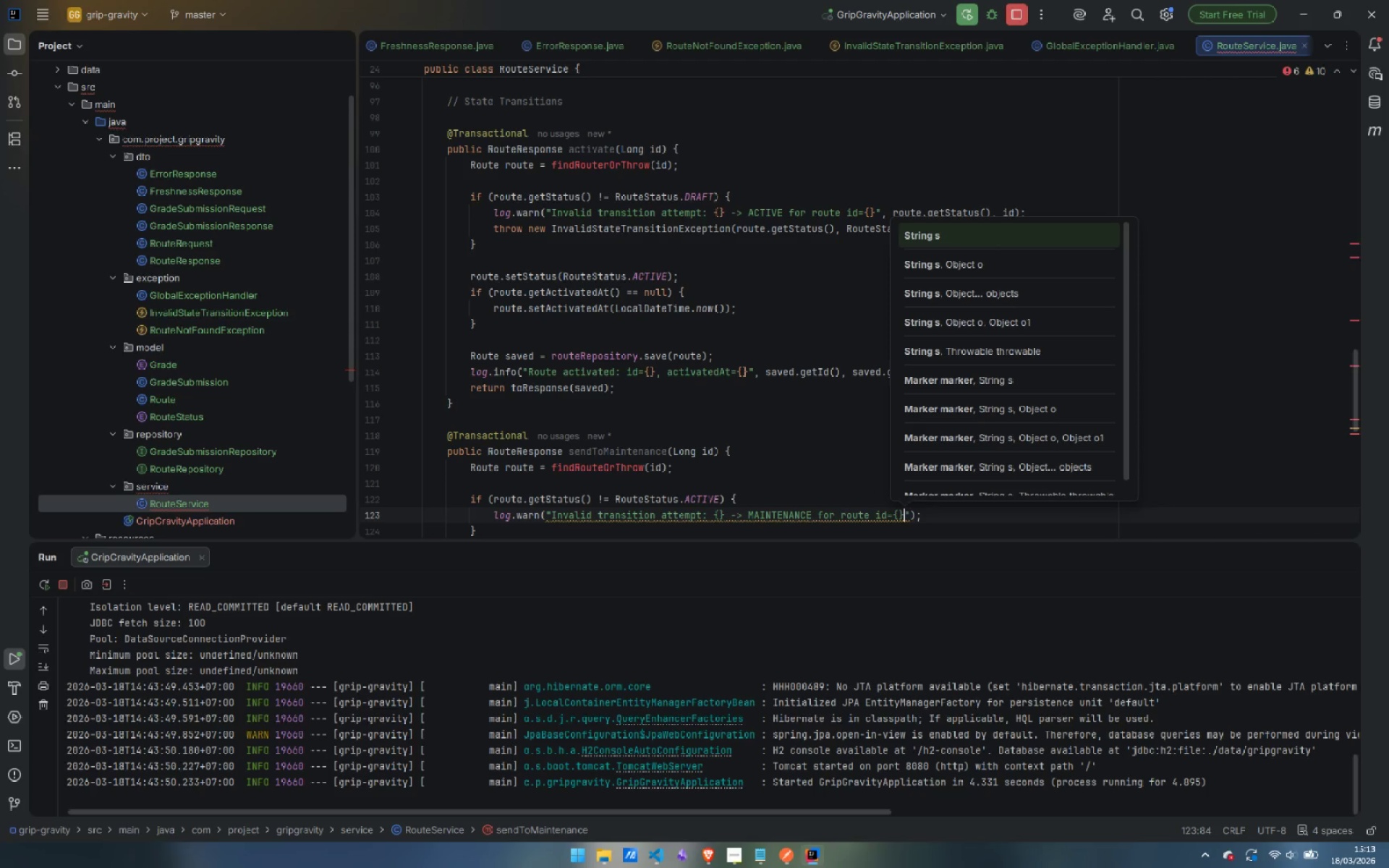 
key(ArrowRight)
 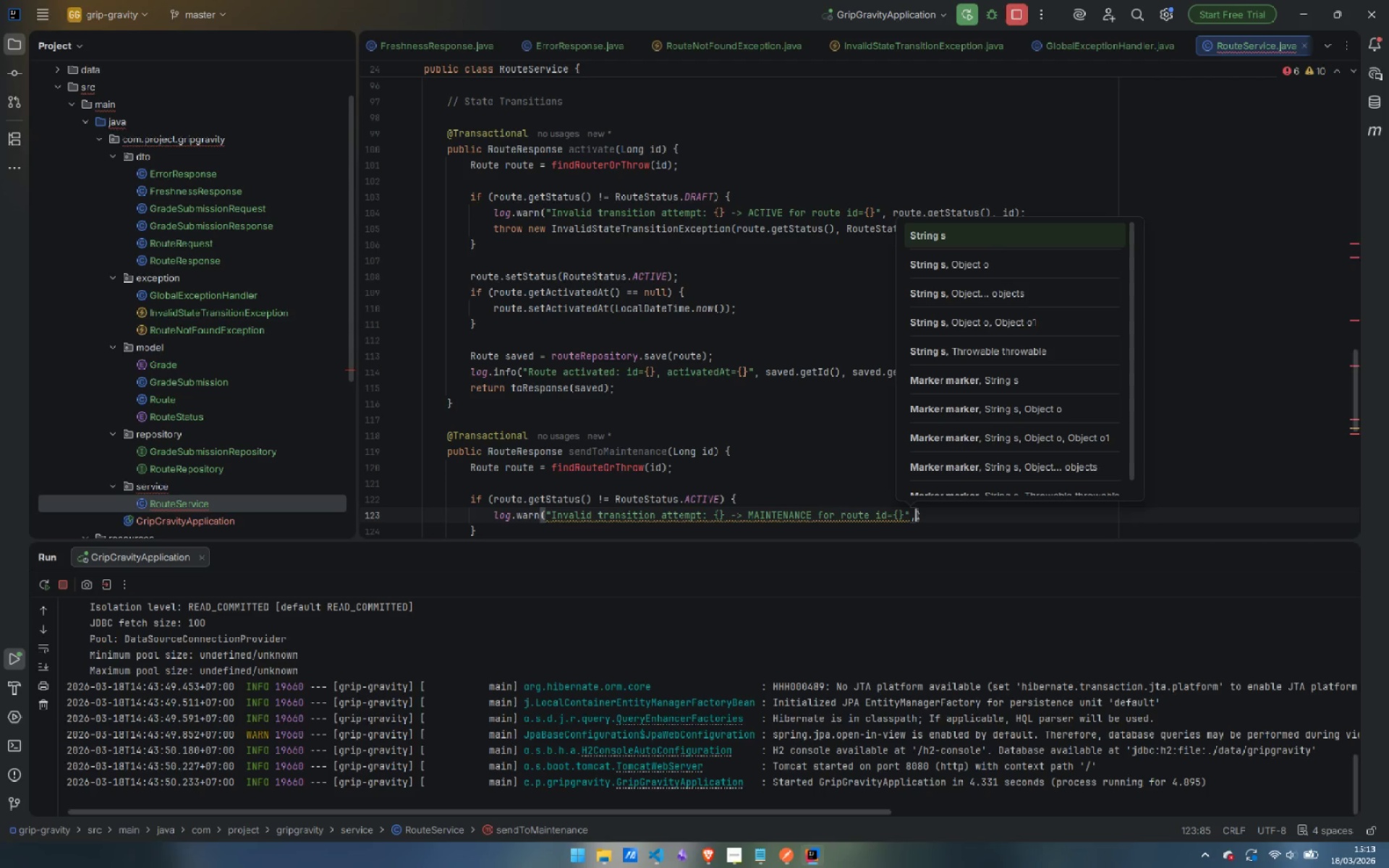 
type(, route.getS)
 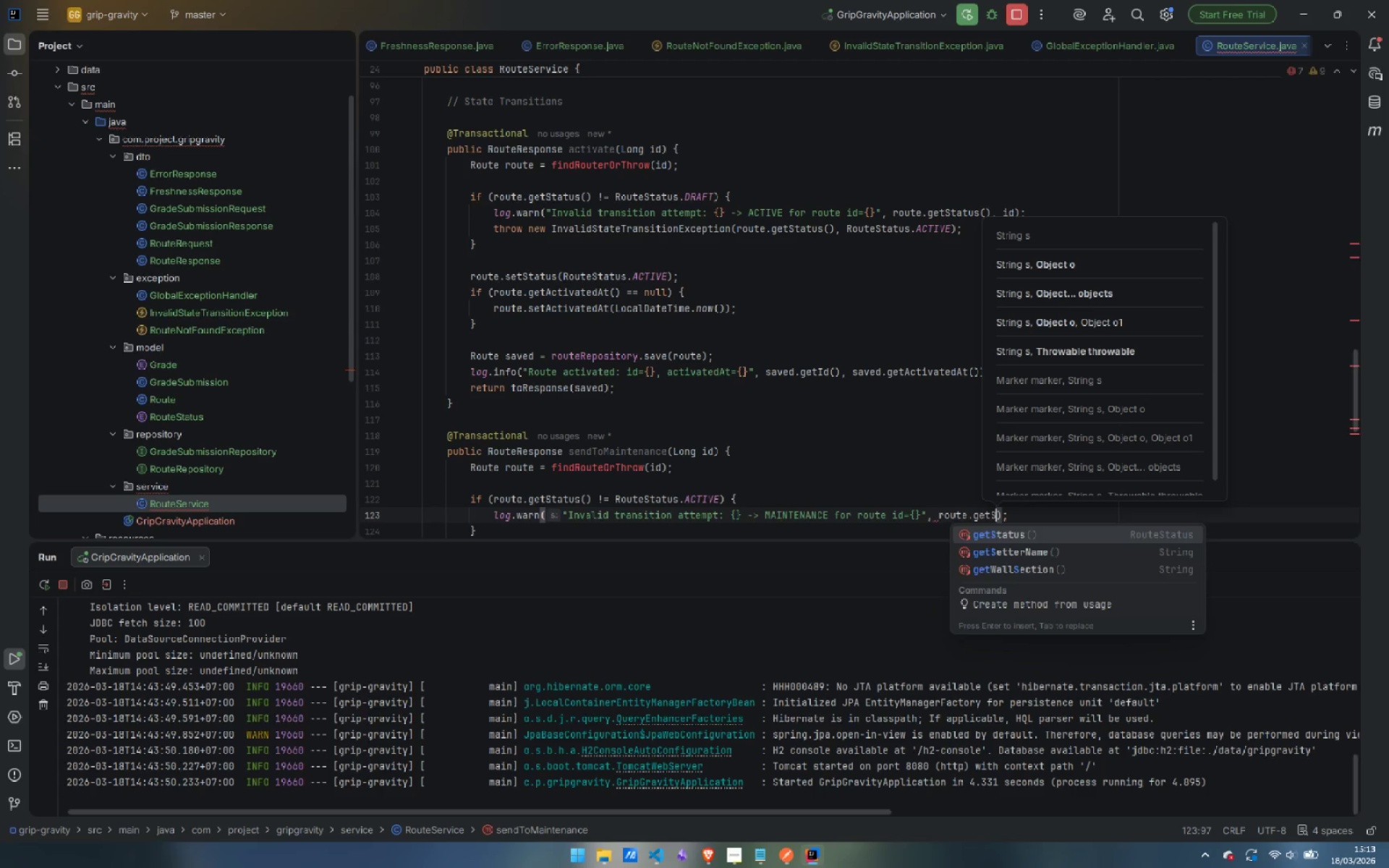 
key(Enter)
 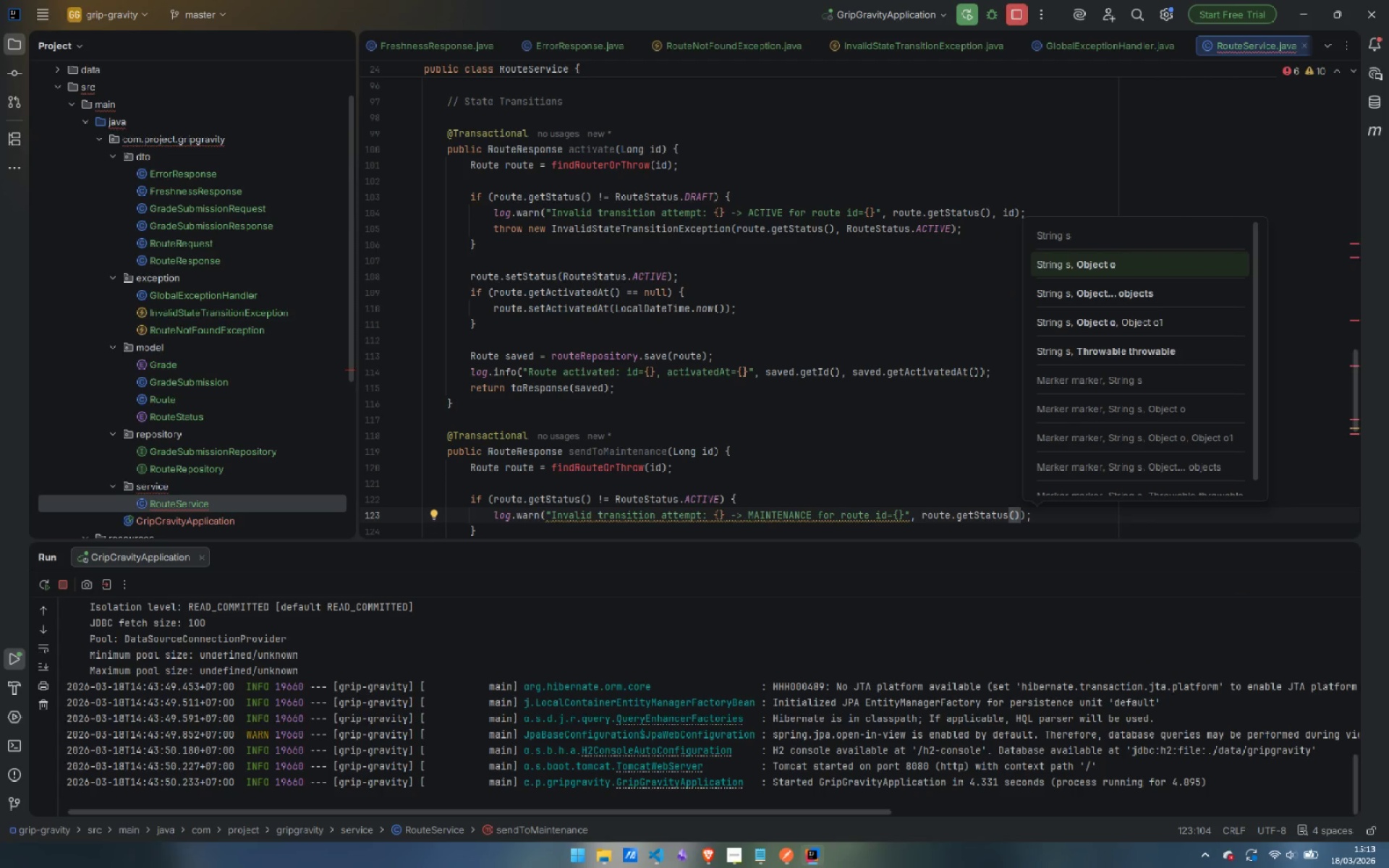 
type(, id)
 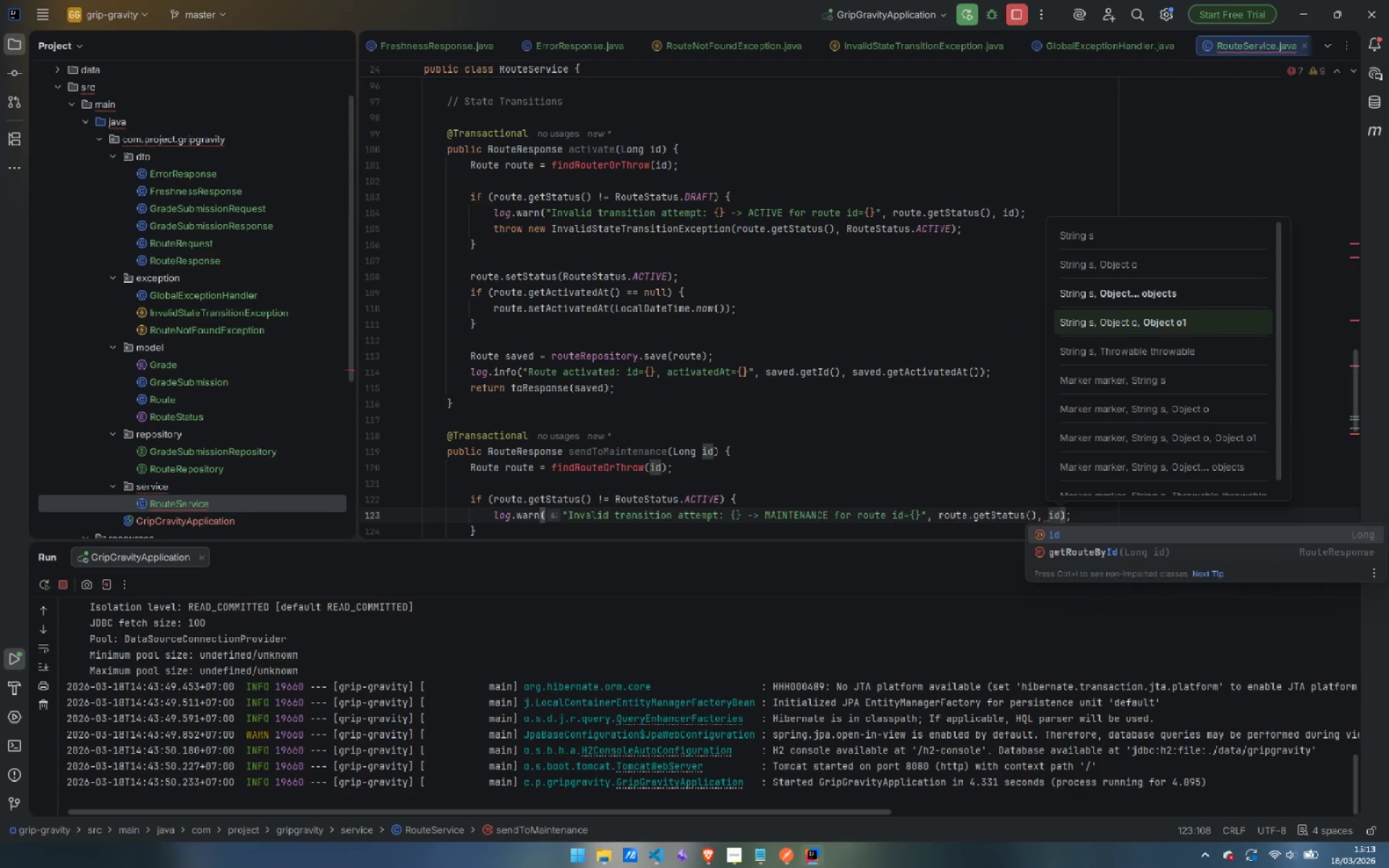 
key(ArrowRight)
 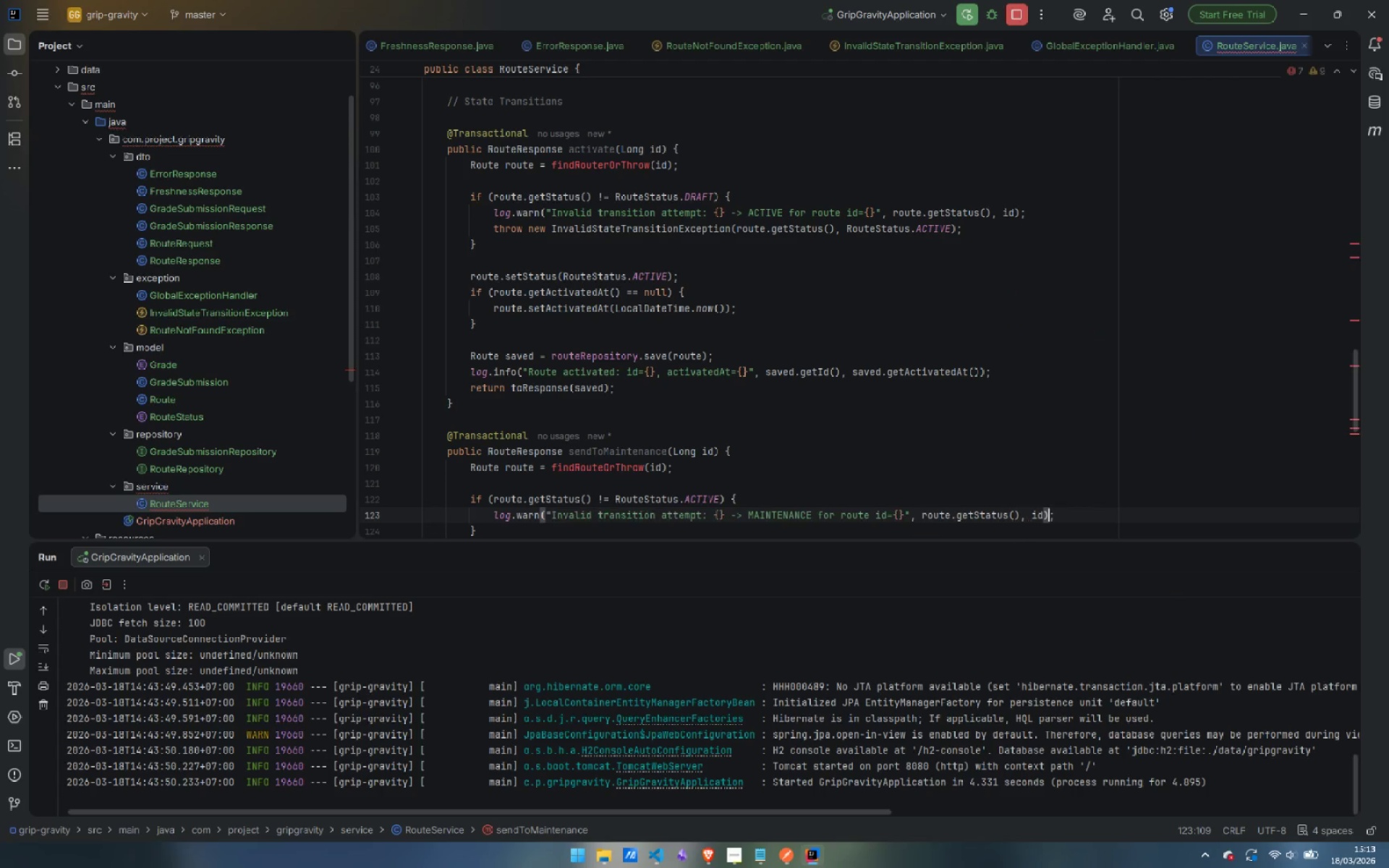 
key(ArrowRight)
 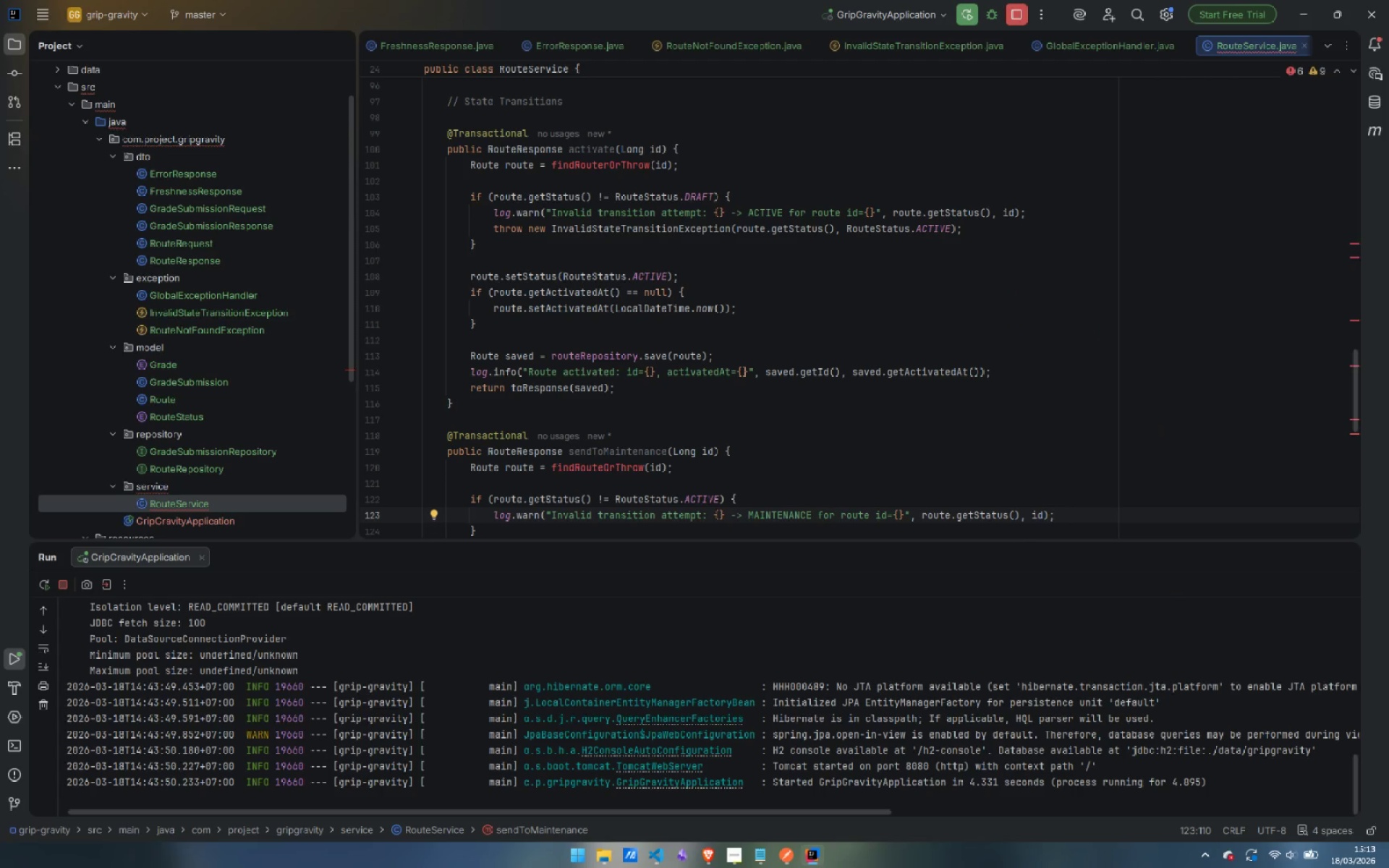 
key(Enter)
 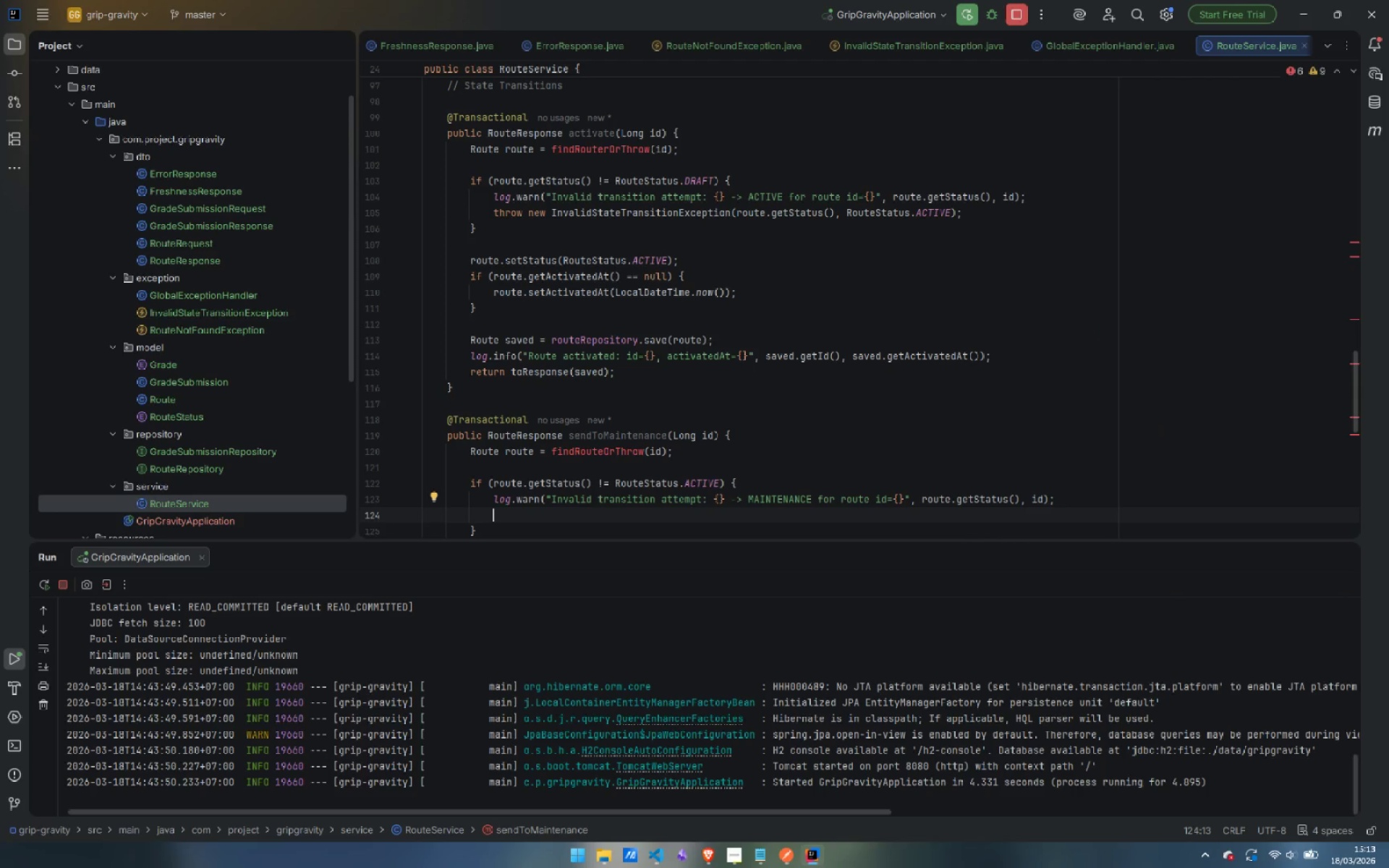 
type(thr)
 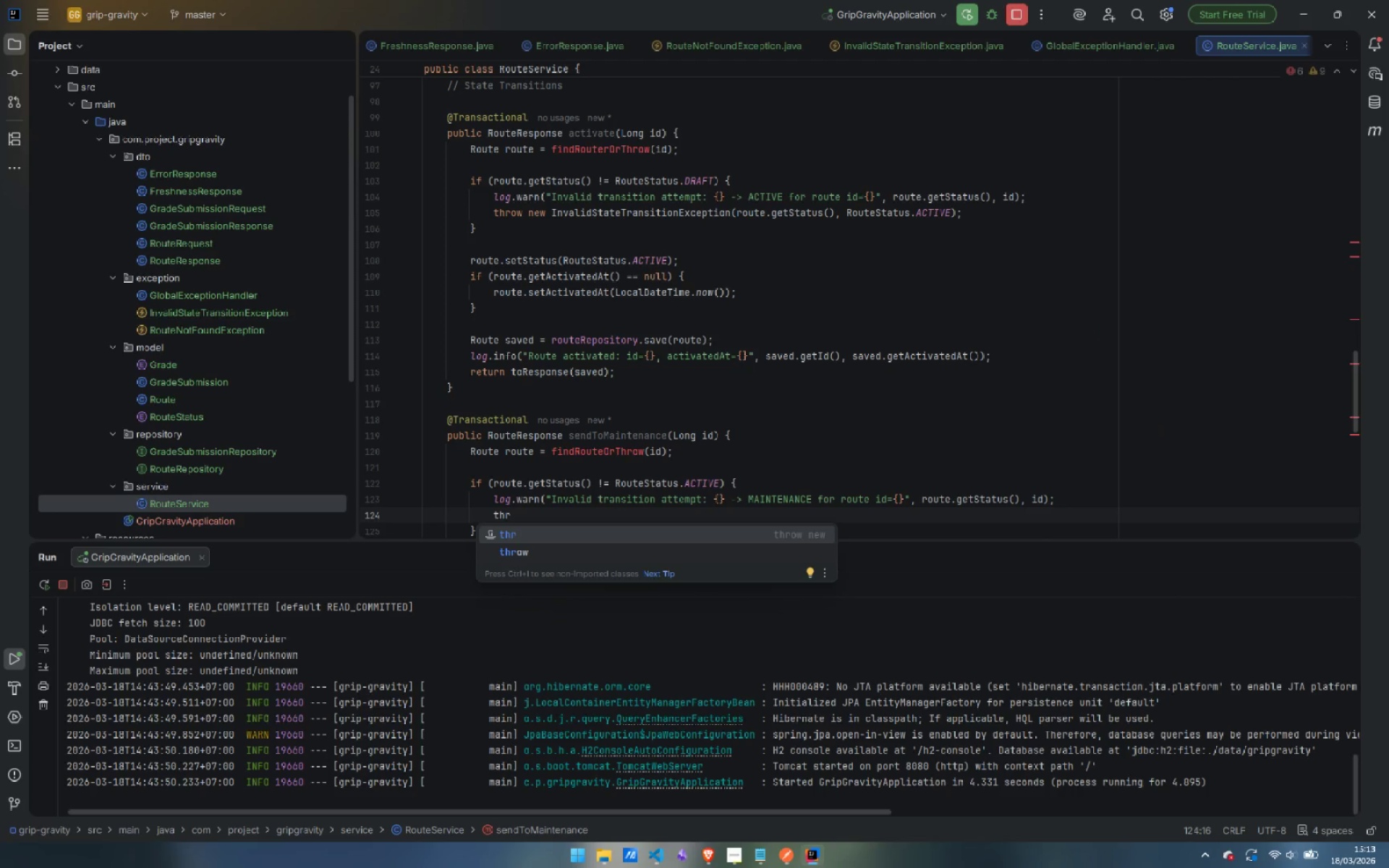 
key(ArrowDown)
 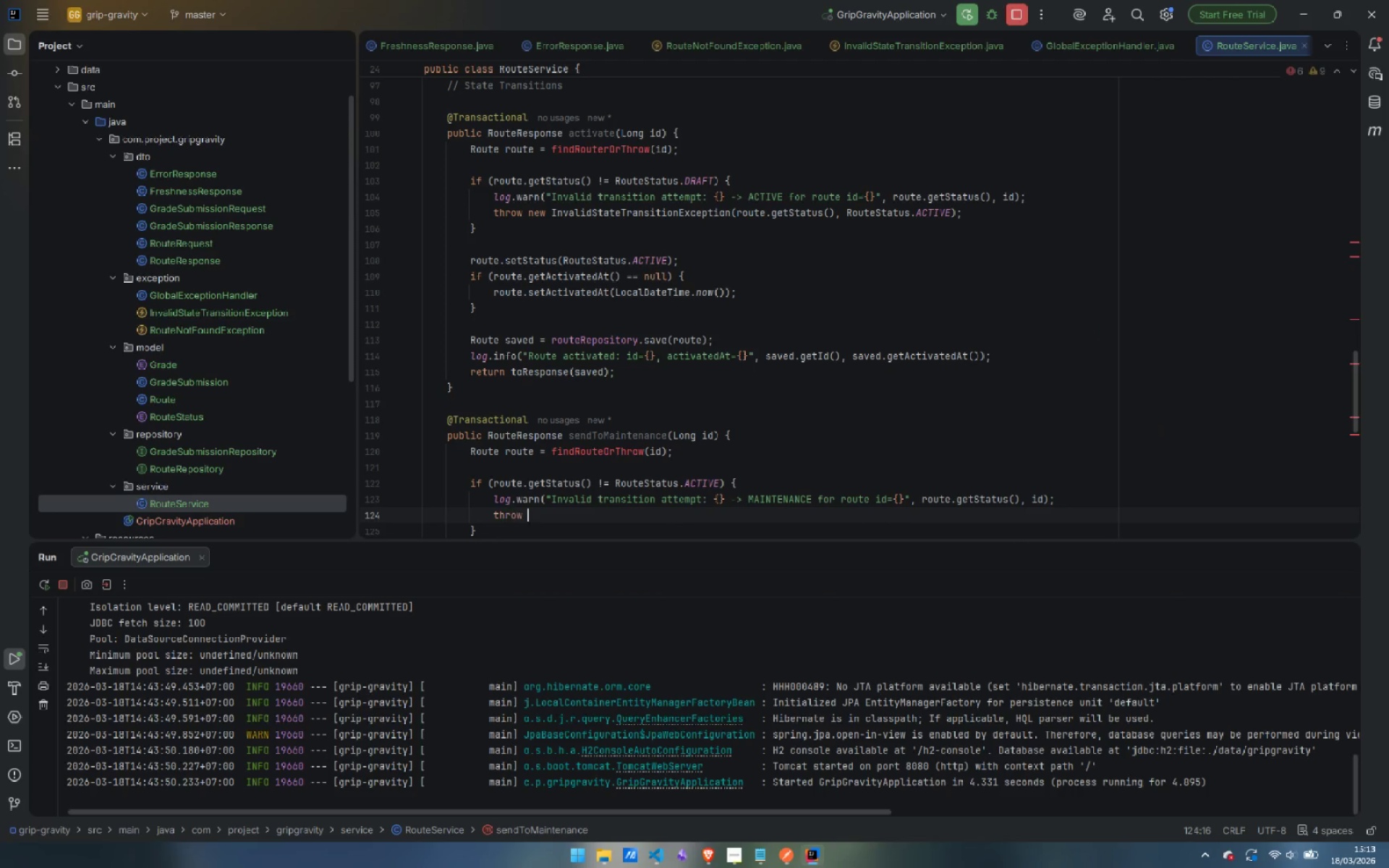 
key(Enter)
 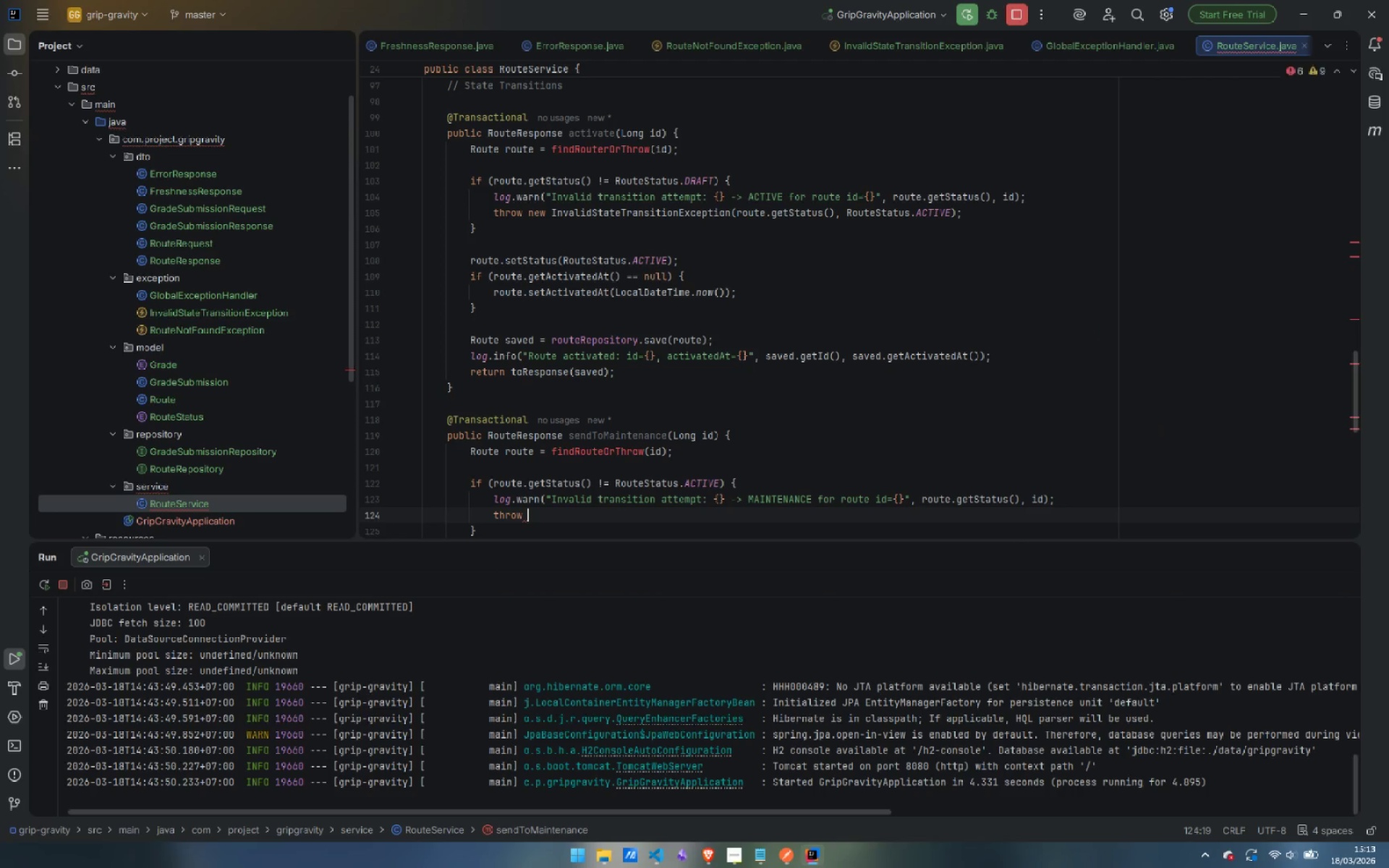 
type(new Inva)
 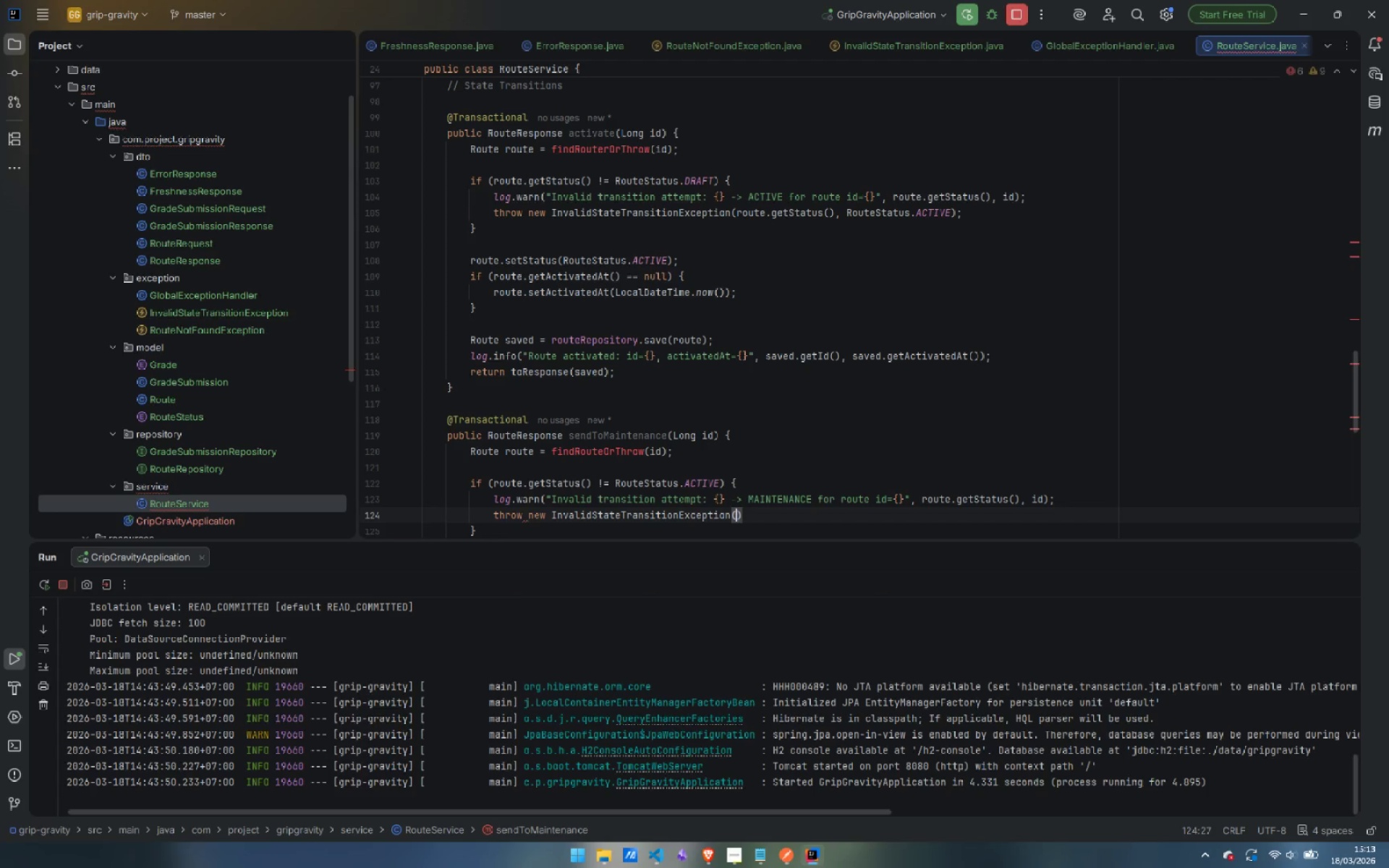 
 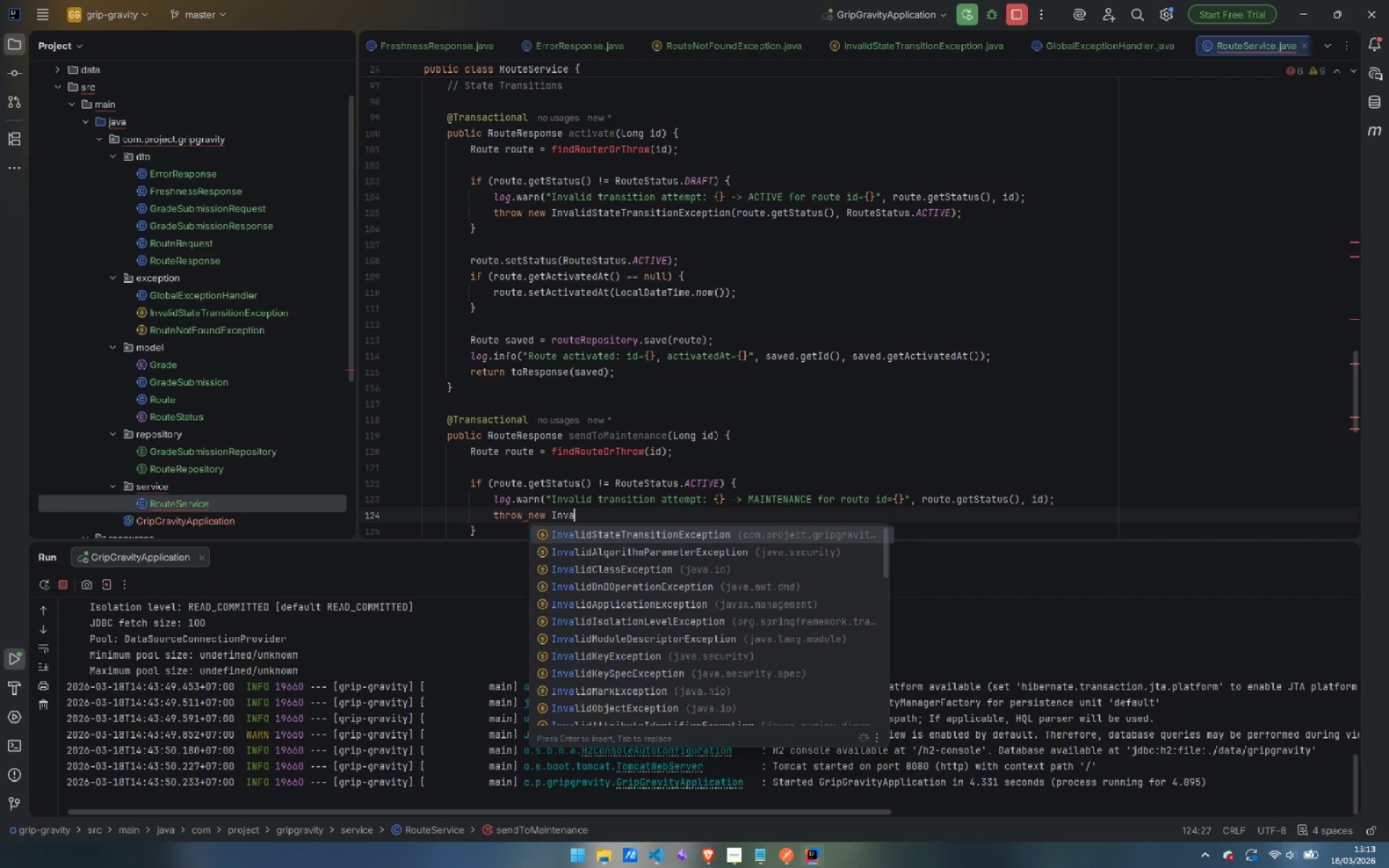 
key(Enter)
 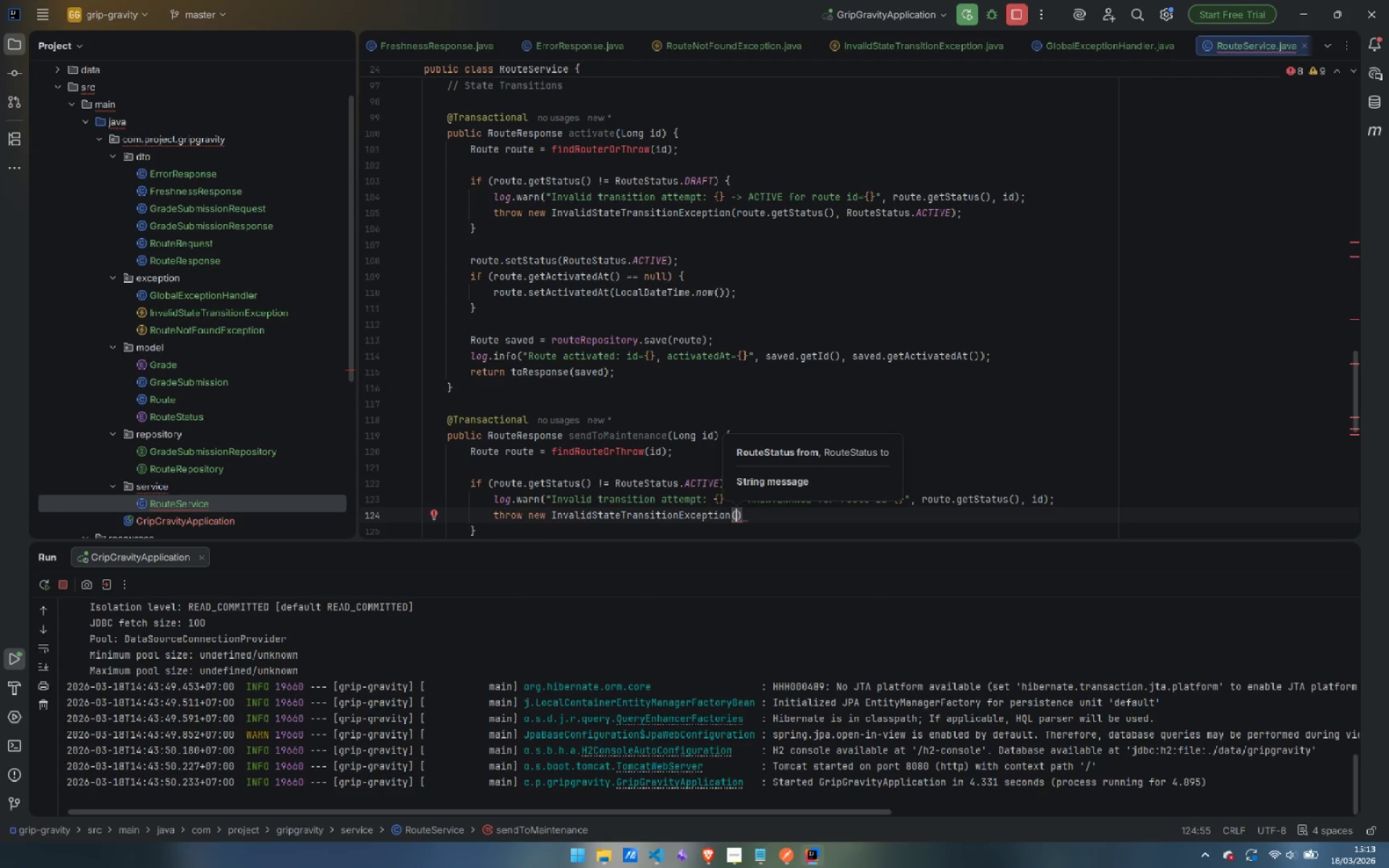 
type(route.)
 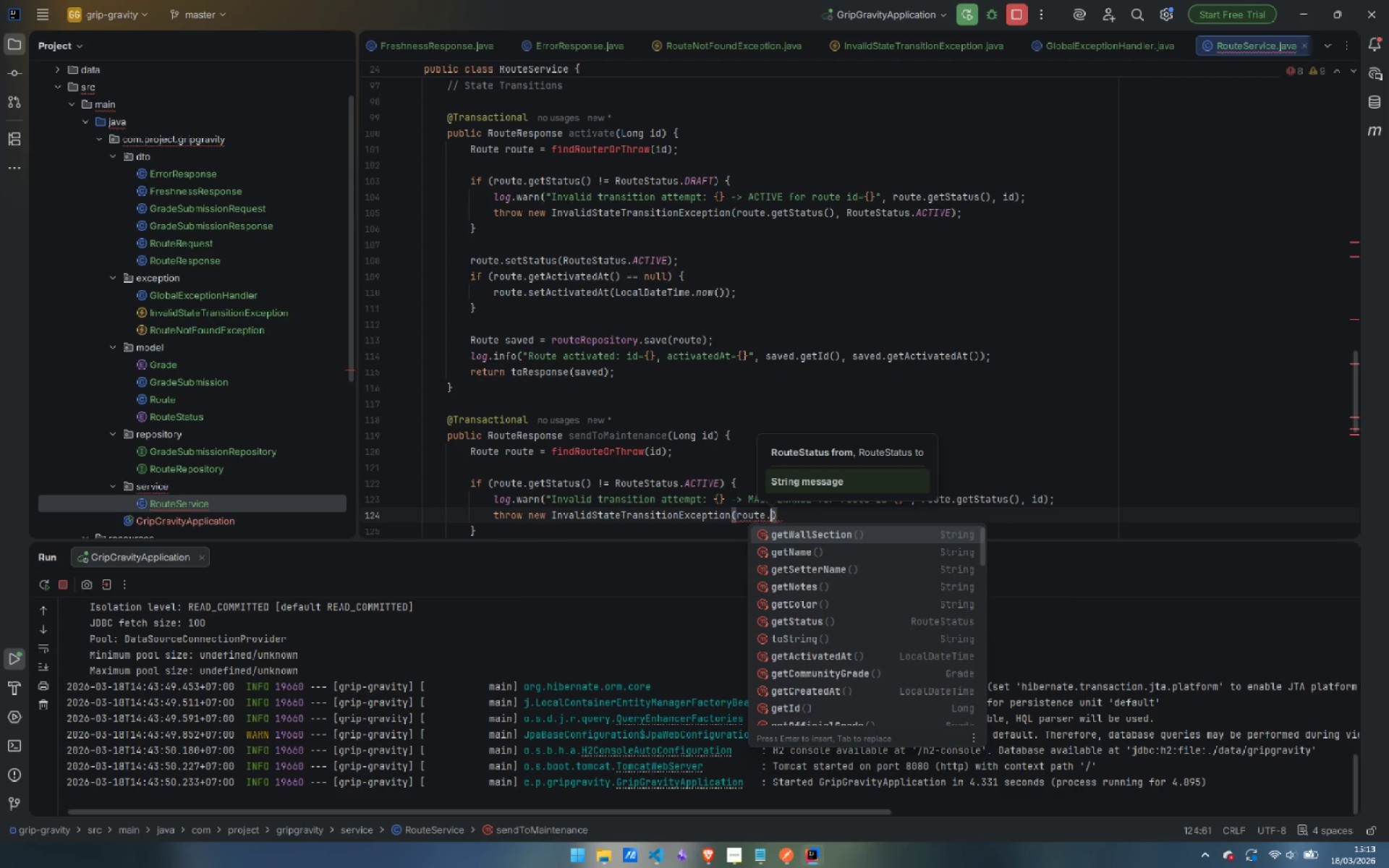 
key(ArrowDown)
 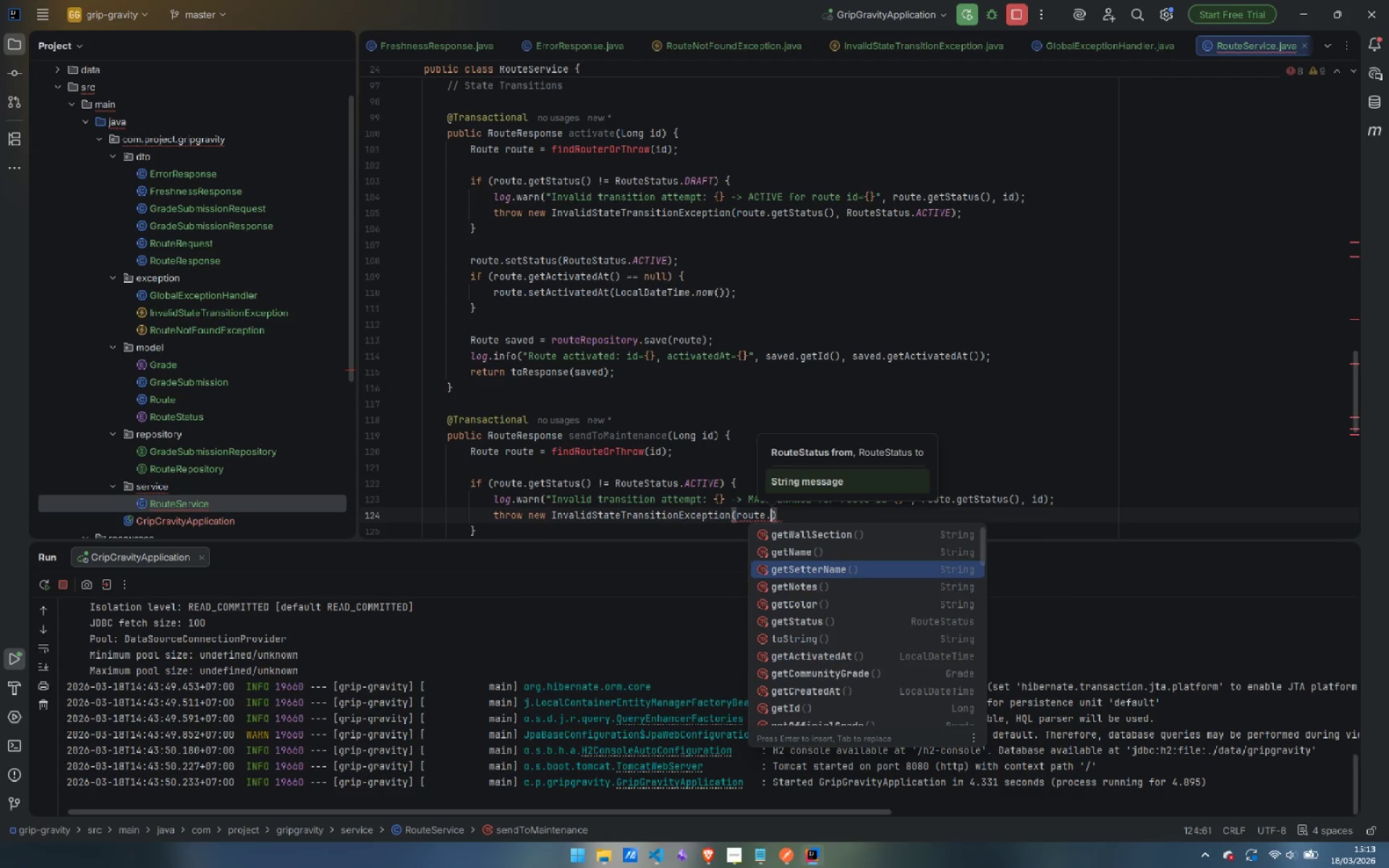 
key(ArrowDown)
 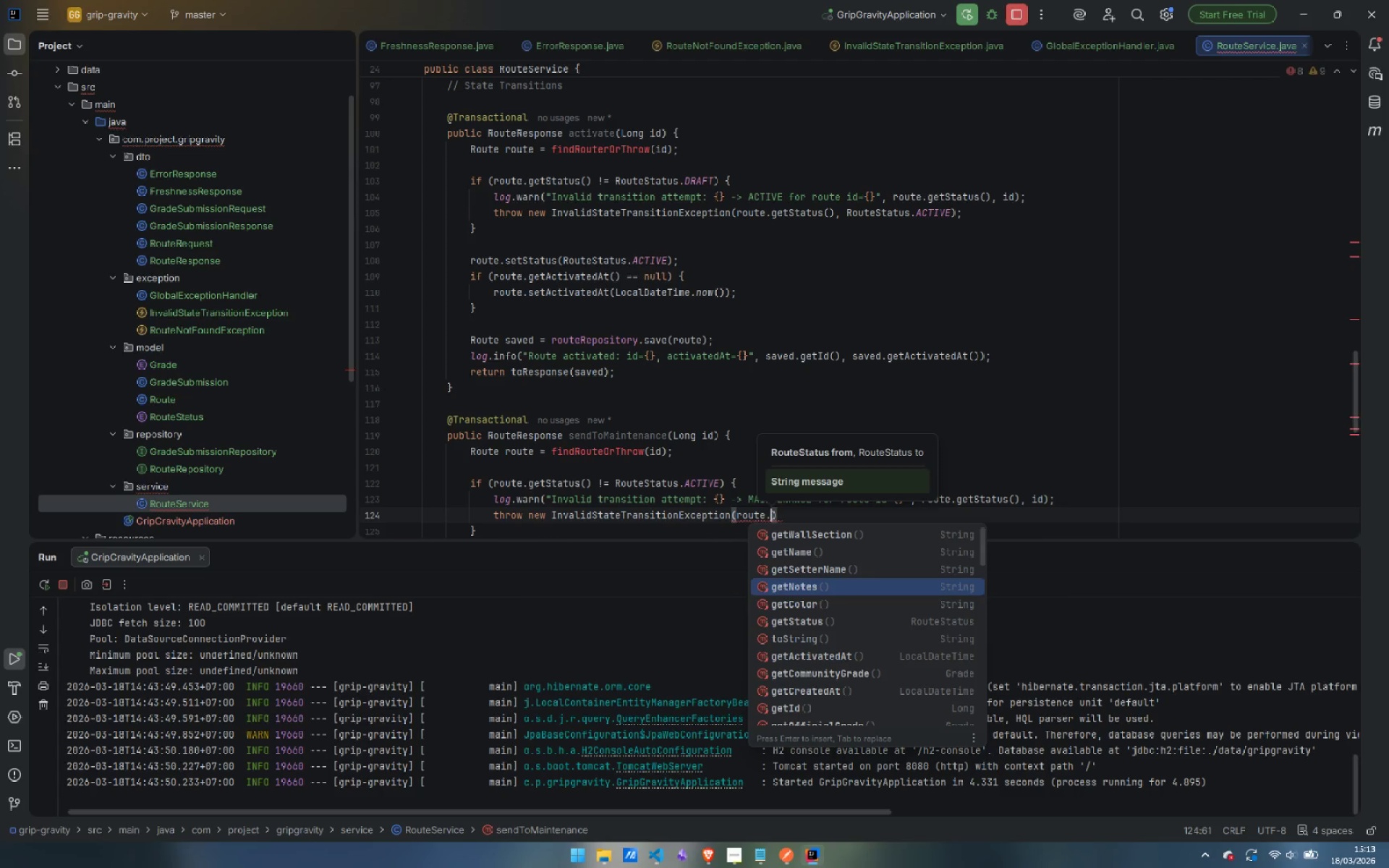 
key(ArrowDown)
 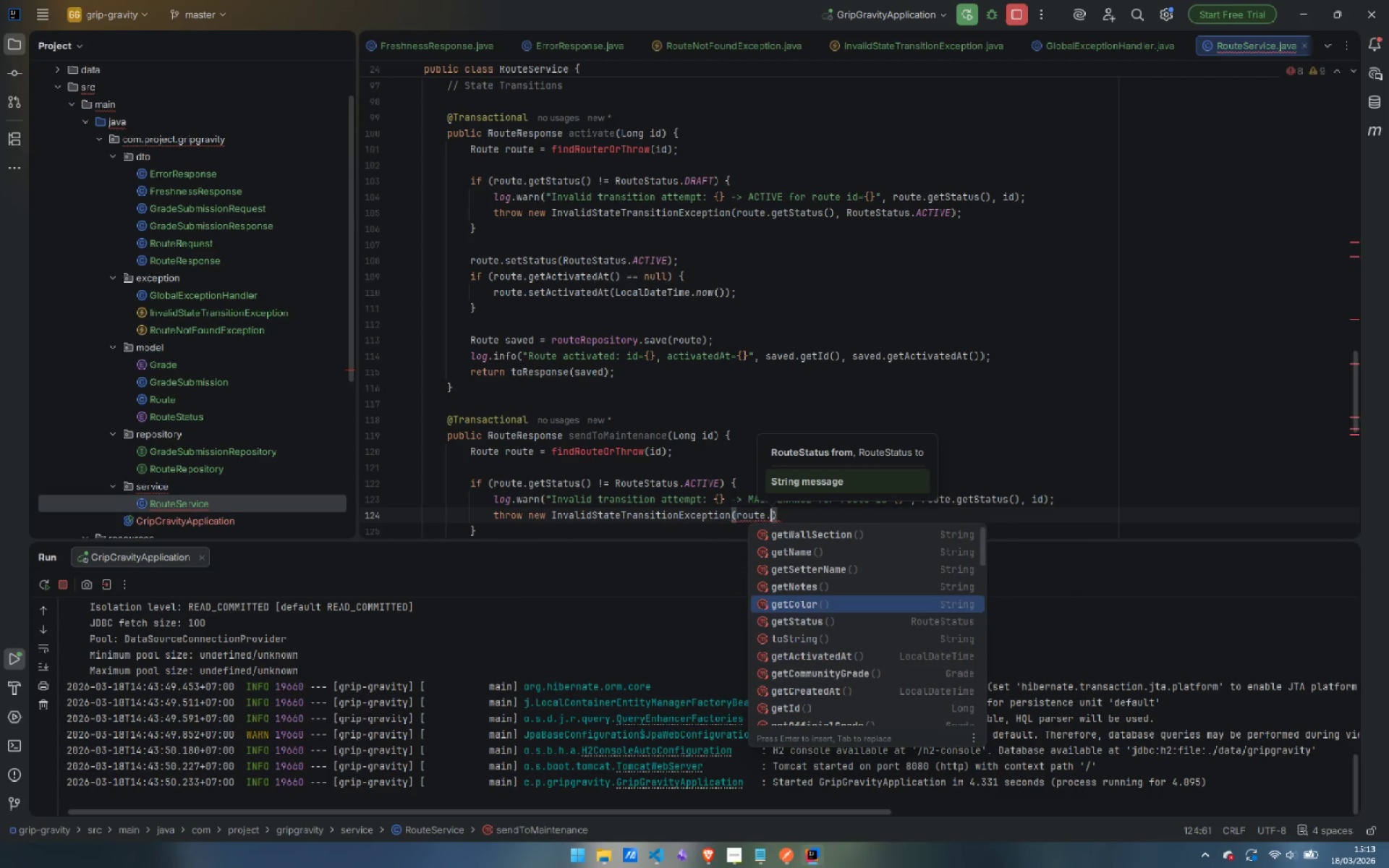 
key(ArrowDown)
 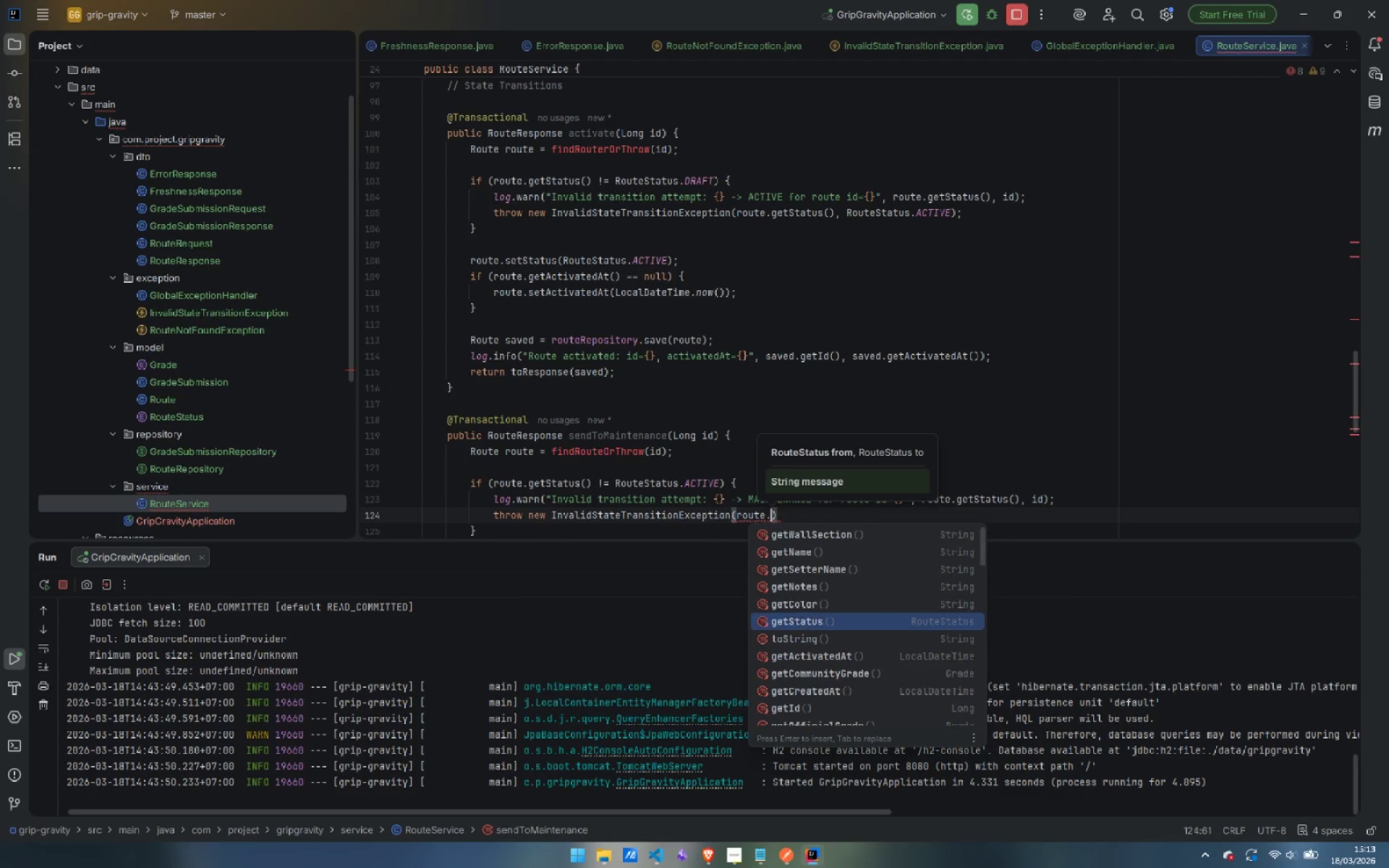 
key(ArrowDown)
 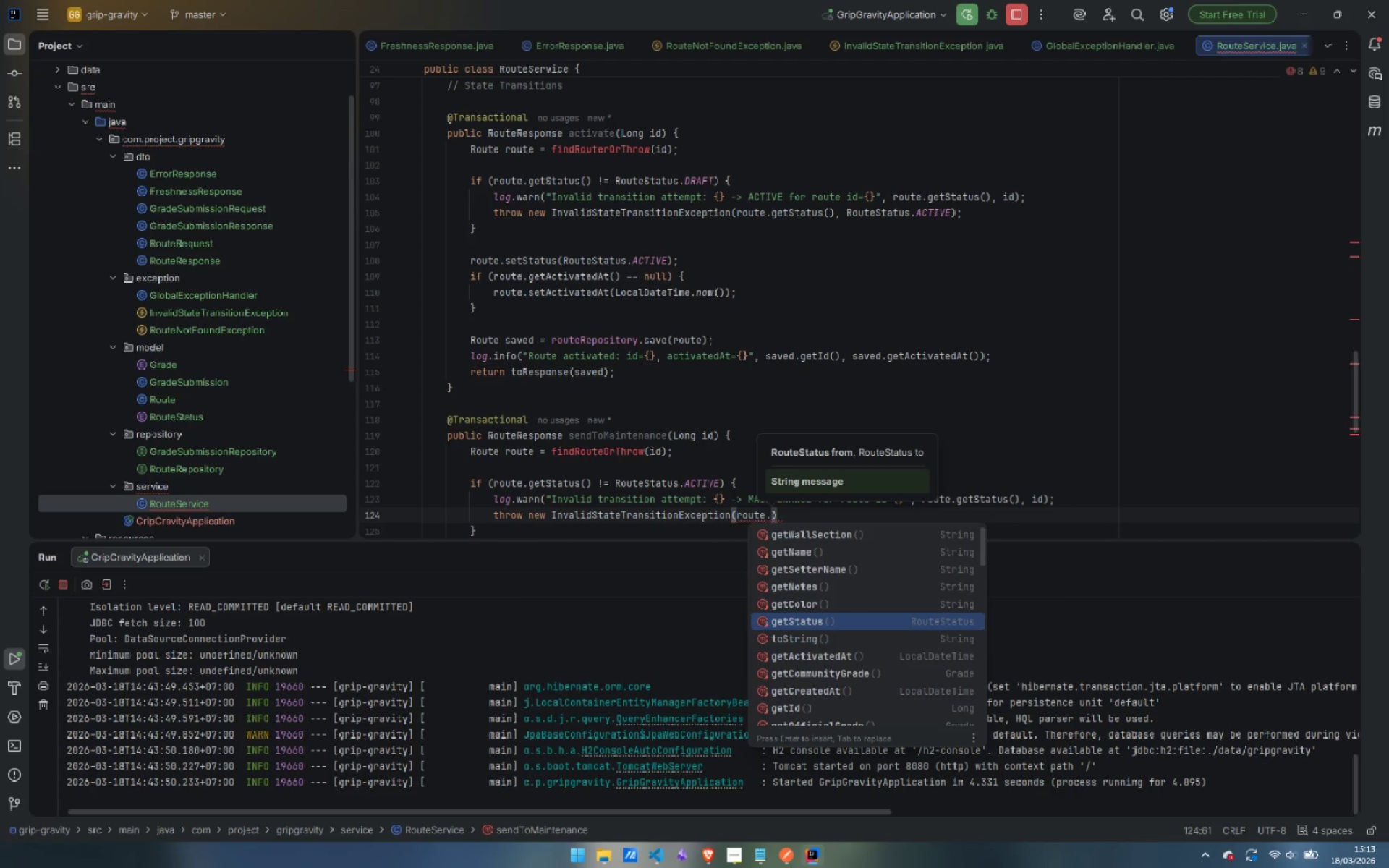 
key(Enter)
 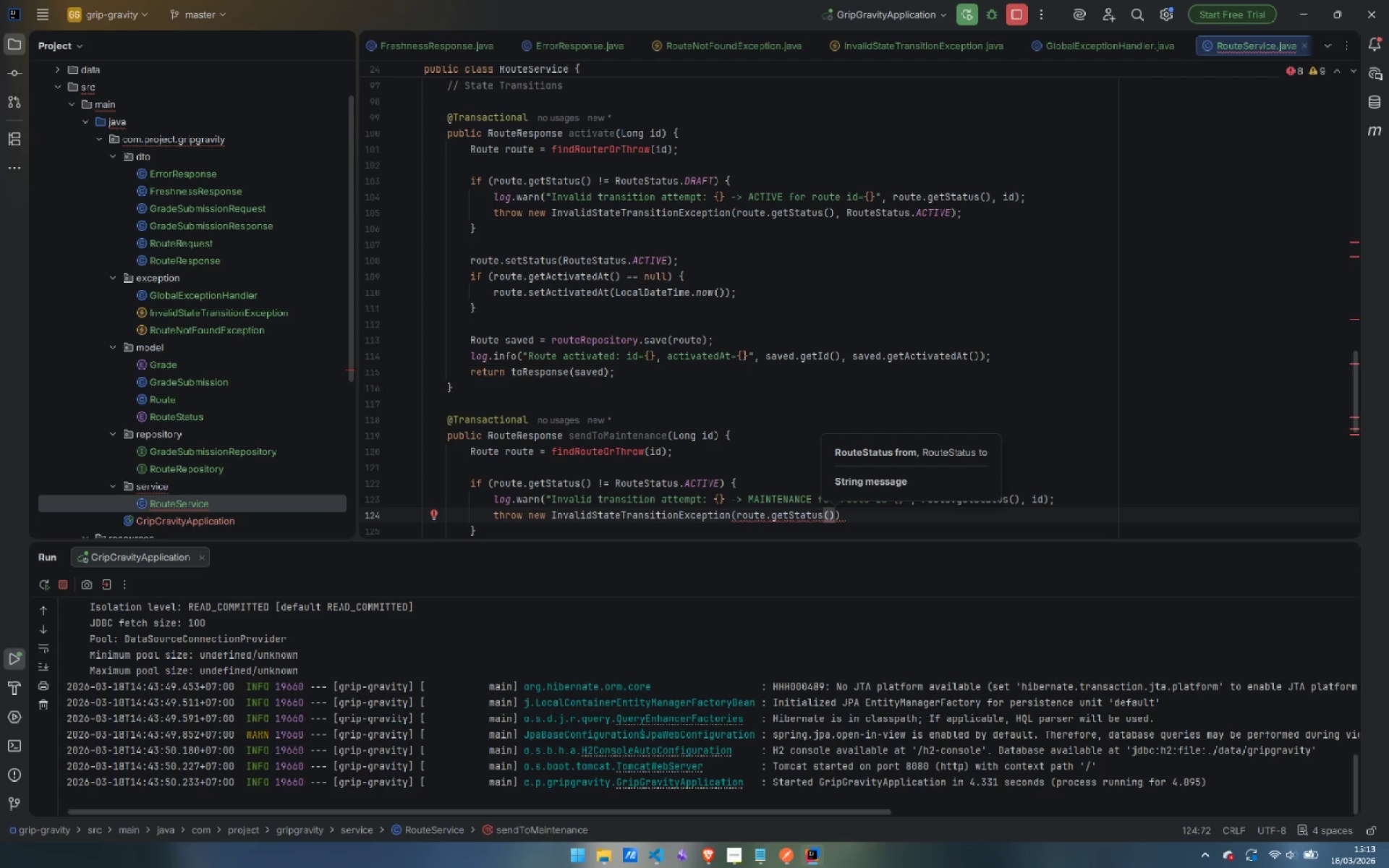 
type(, Route)
 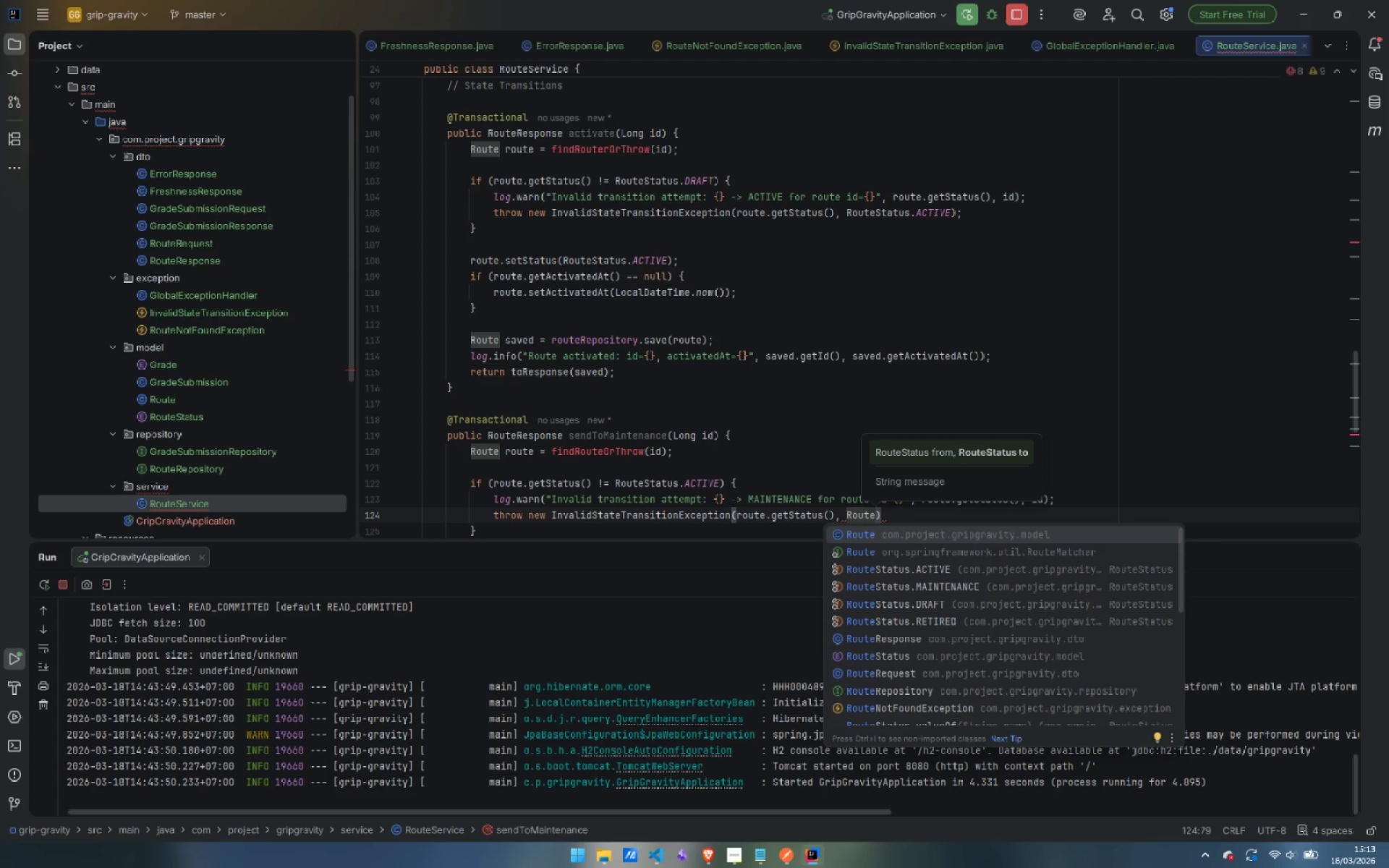 
key(ArrowDown)
 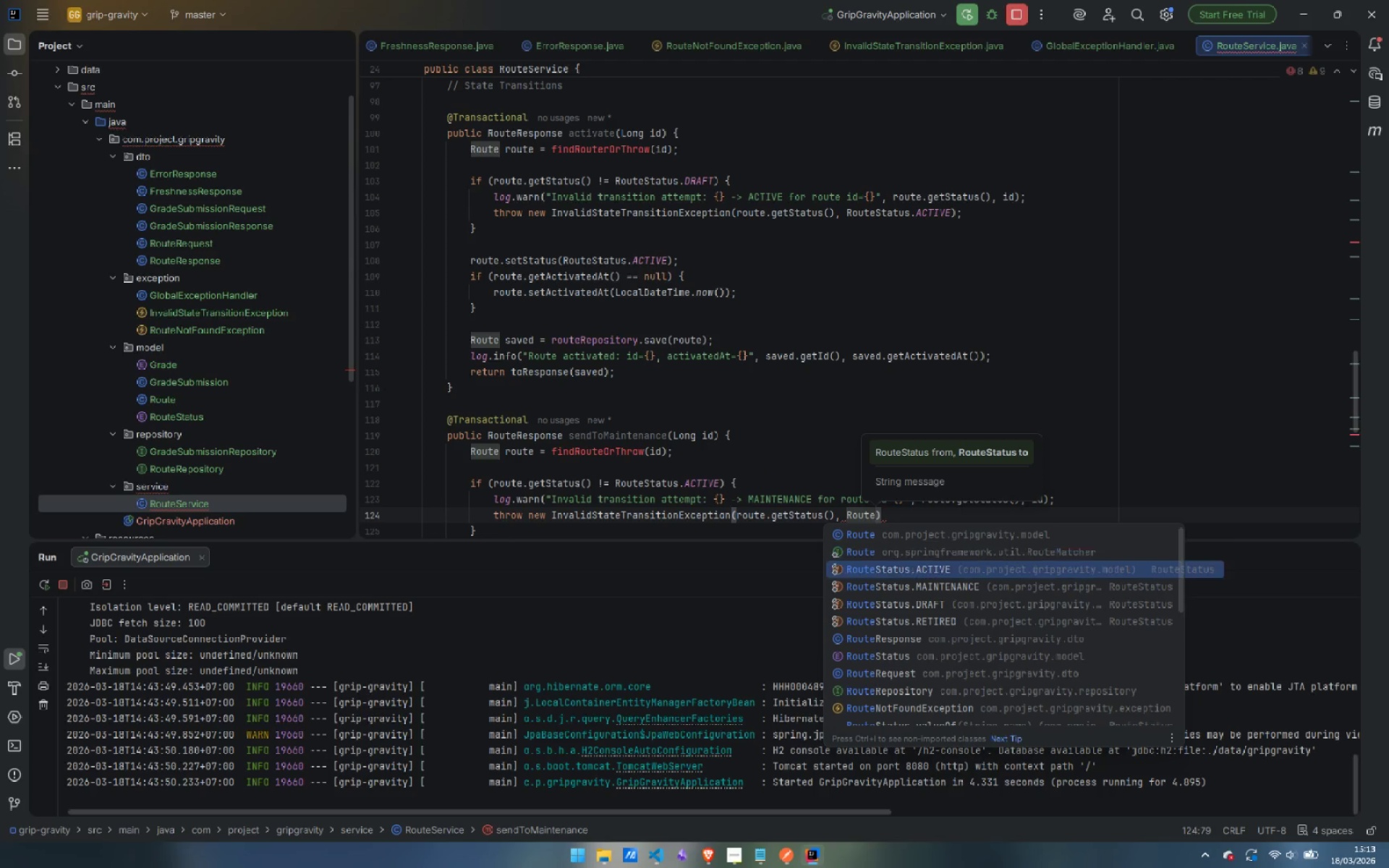 
key(ArrowDown)
 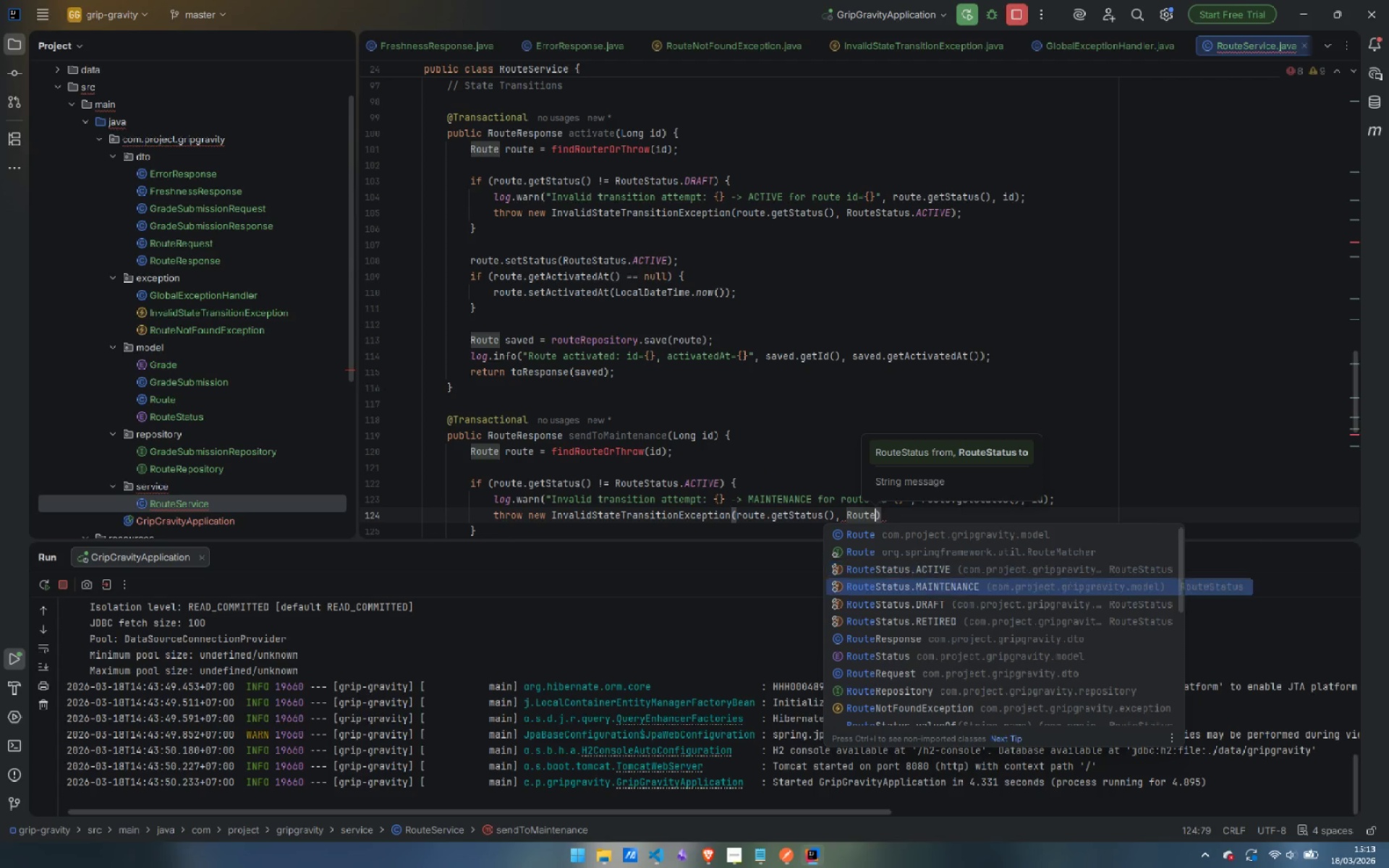 
key(ArrowDown)
 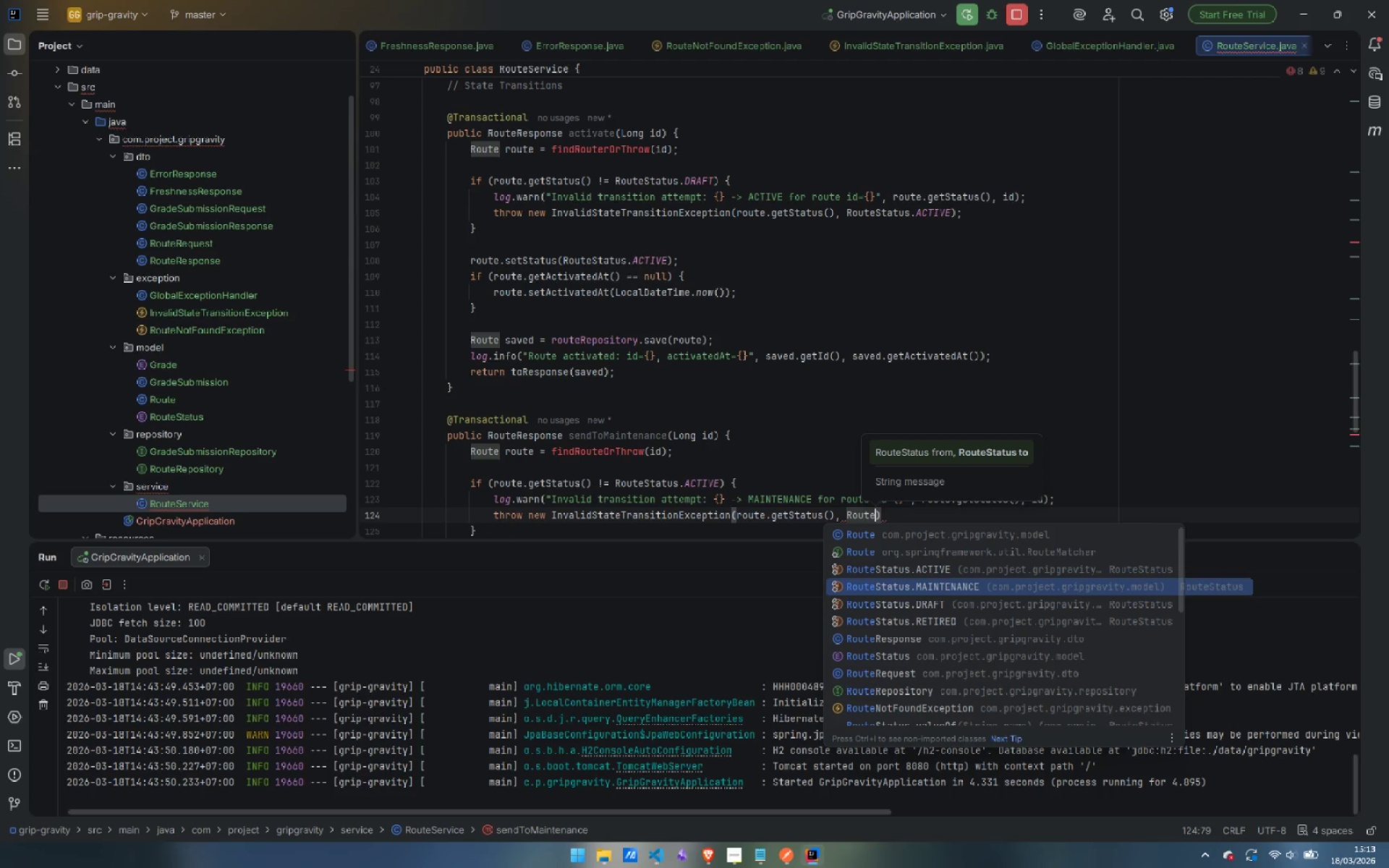 
key(Enter)
 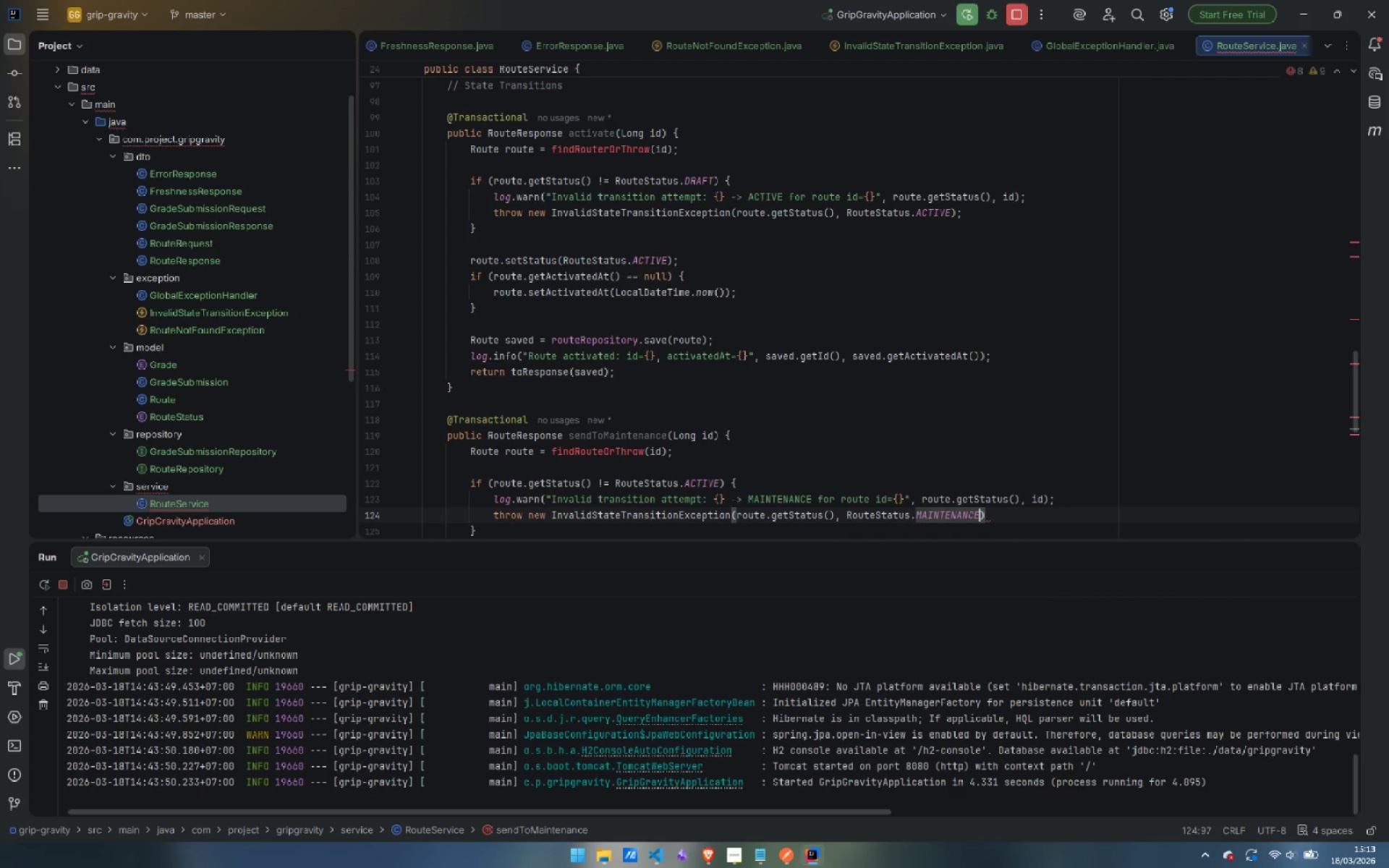 
key(ArrowRight)
 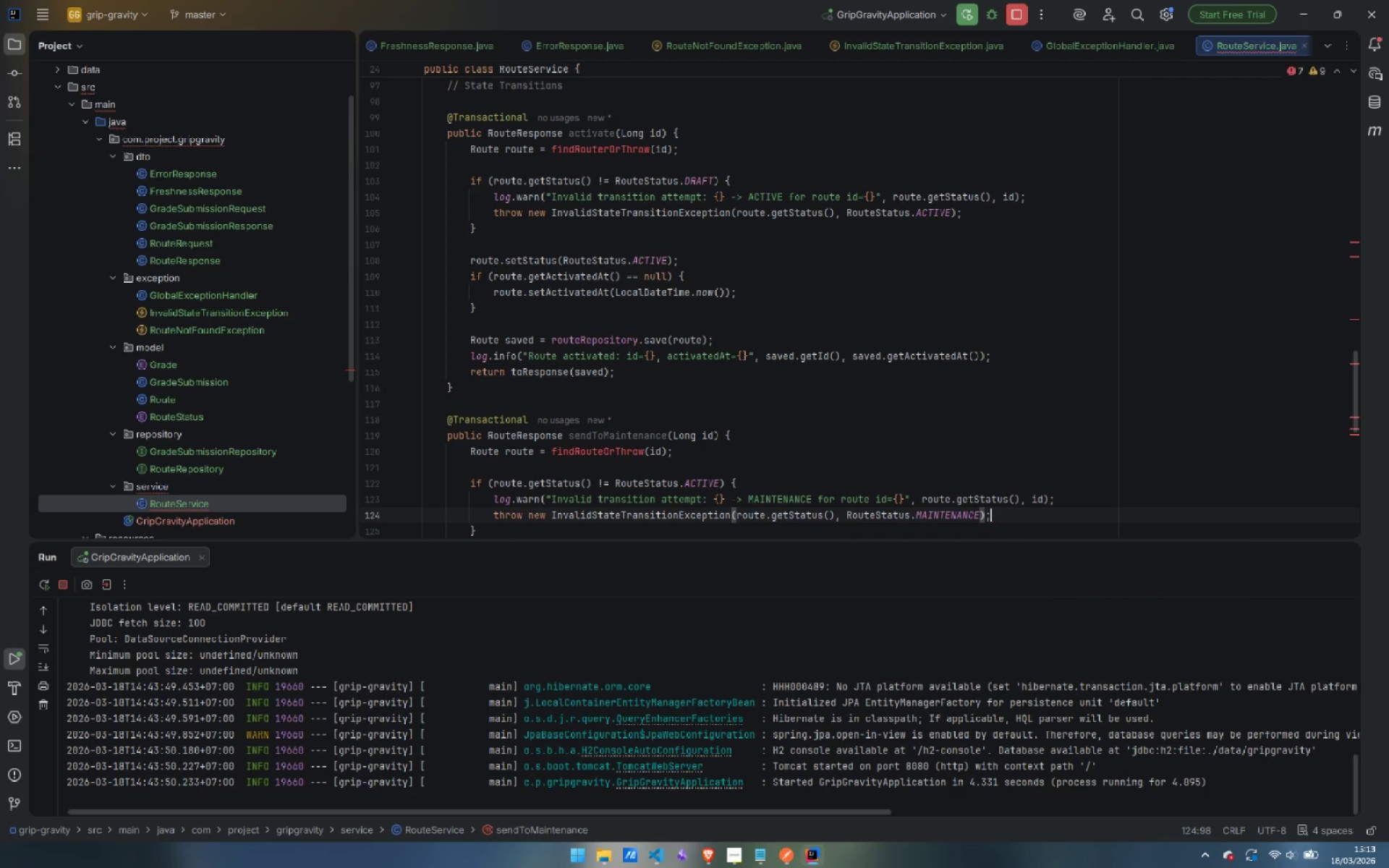 
key(Semicolon)
 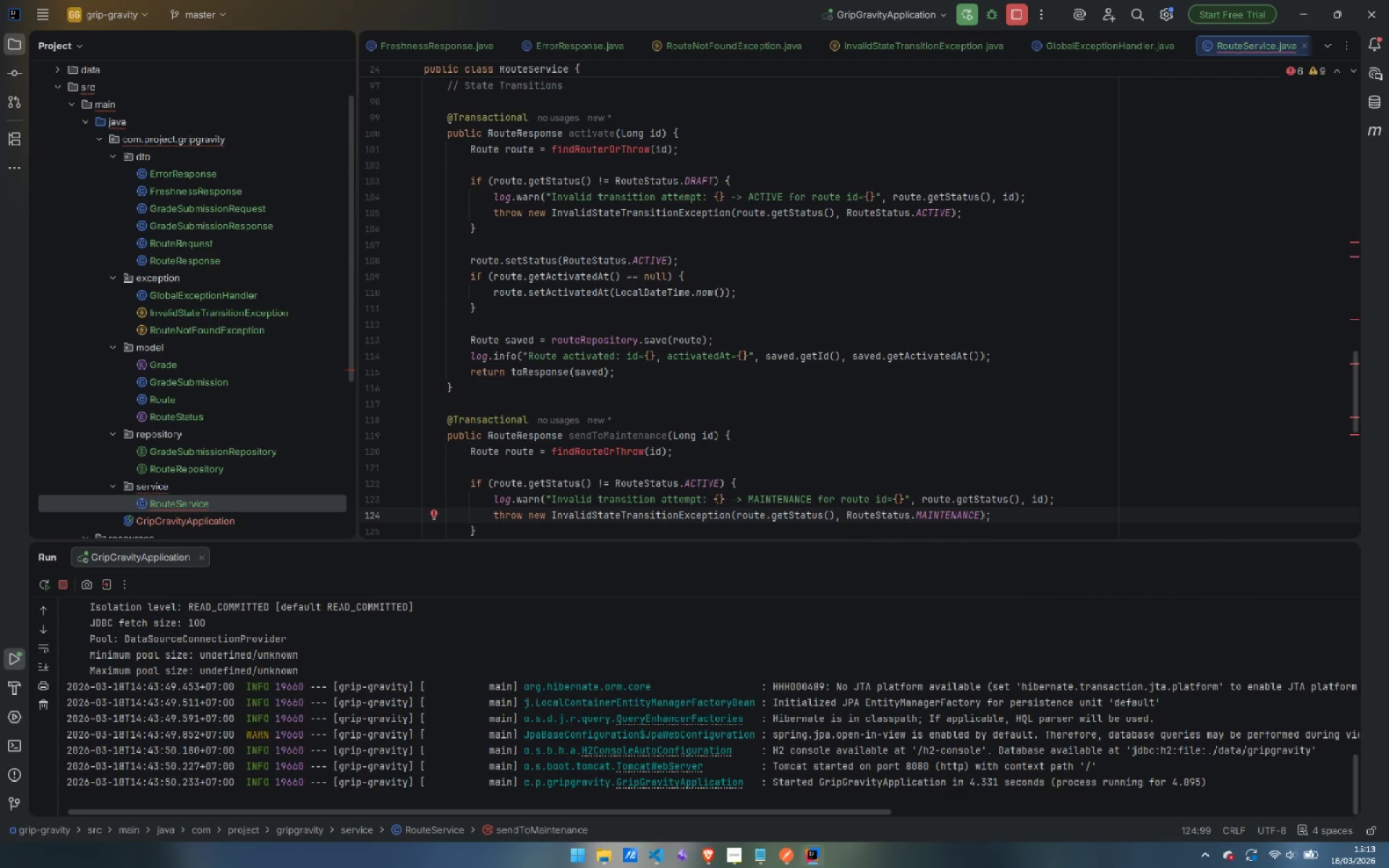 
key(ArrowDown)
 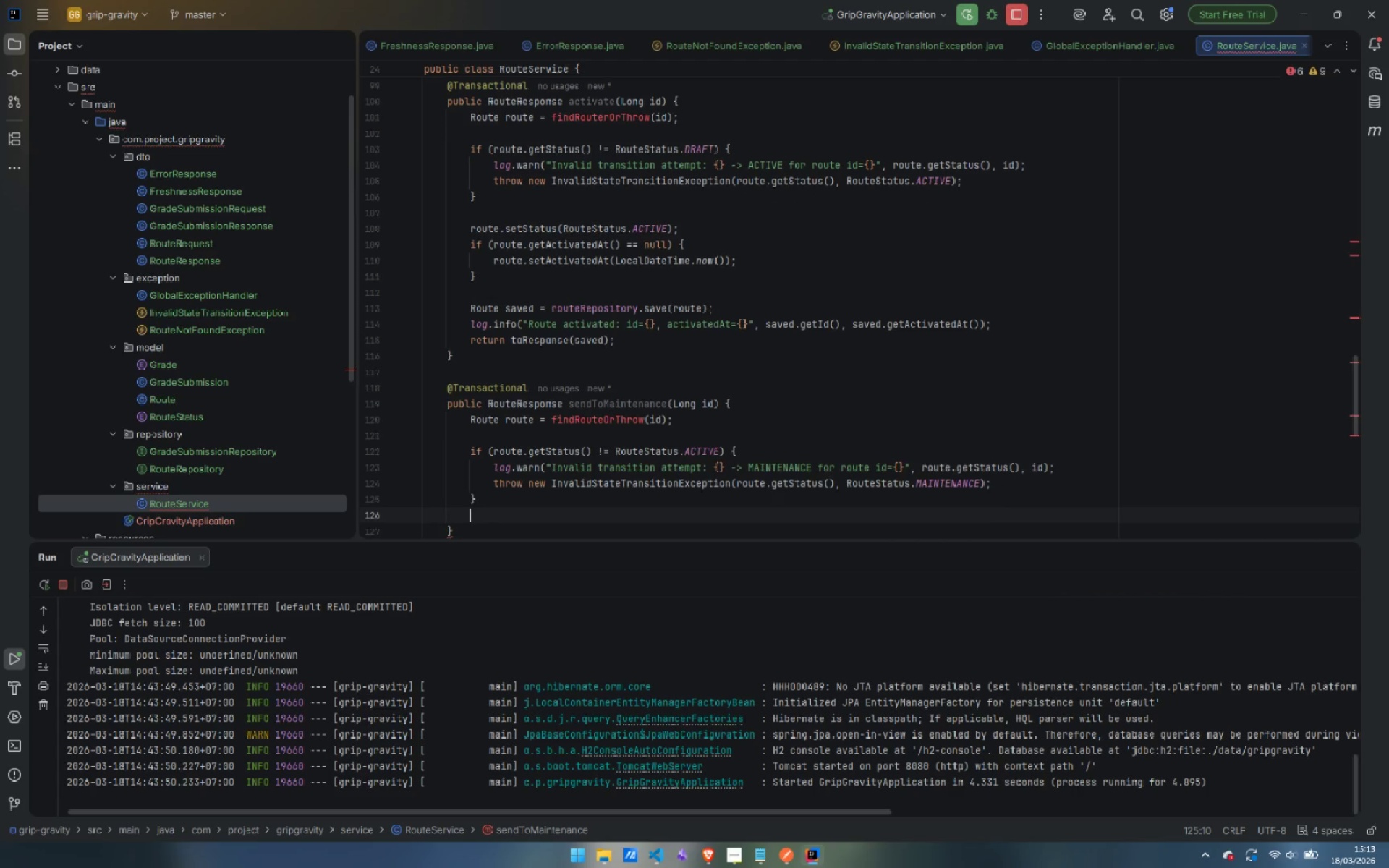 
key(Enter)
 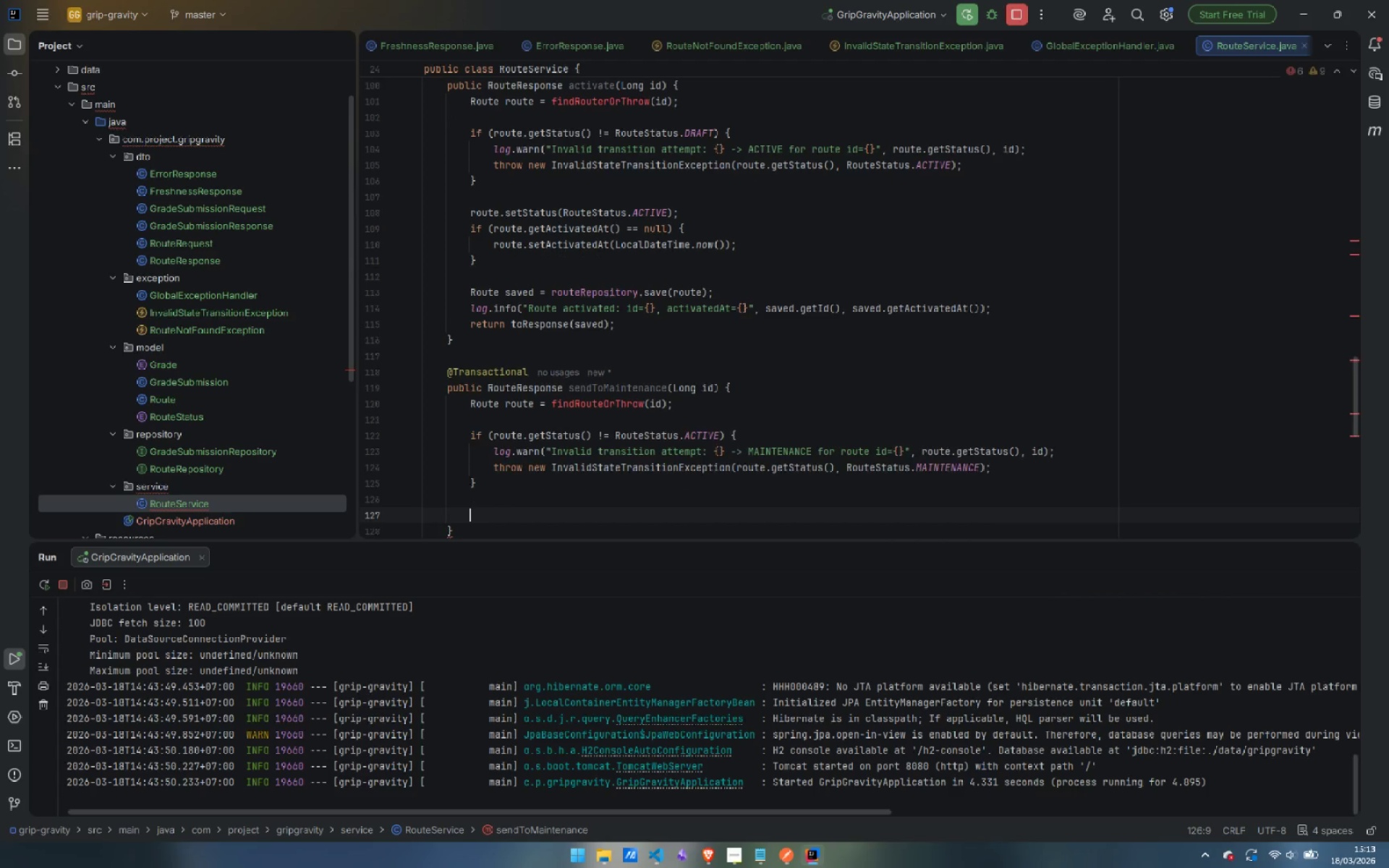 
key(Enter)
 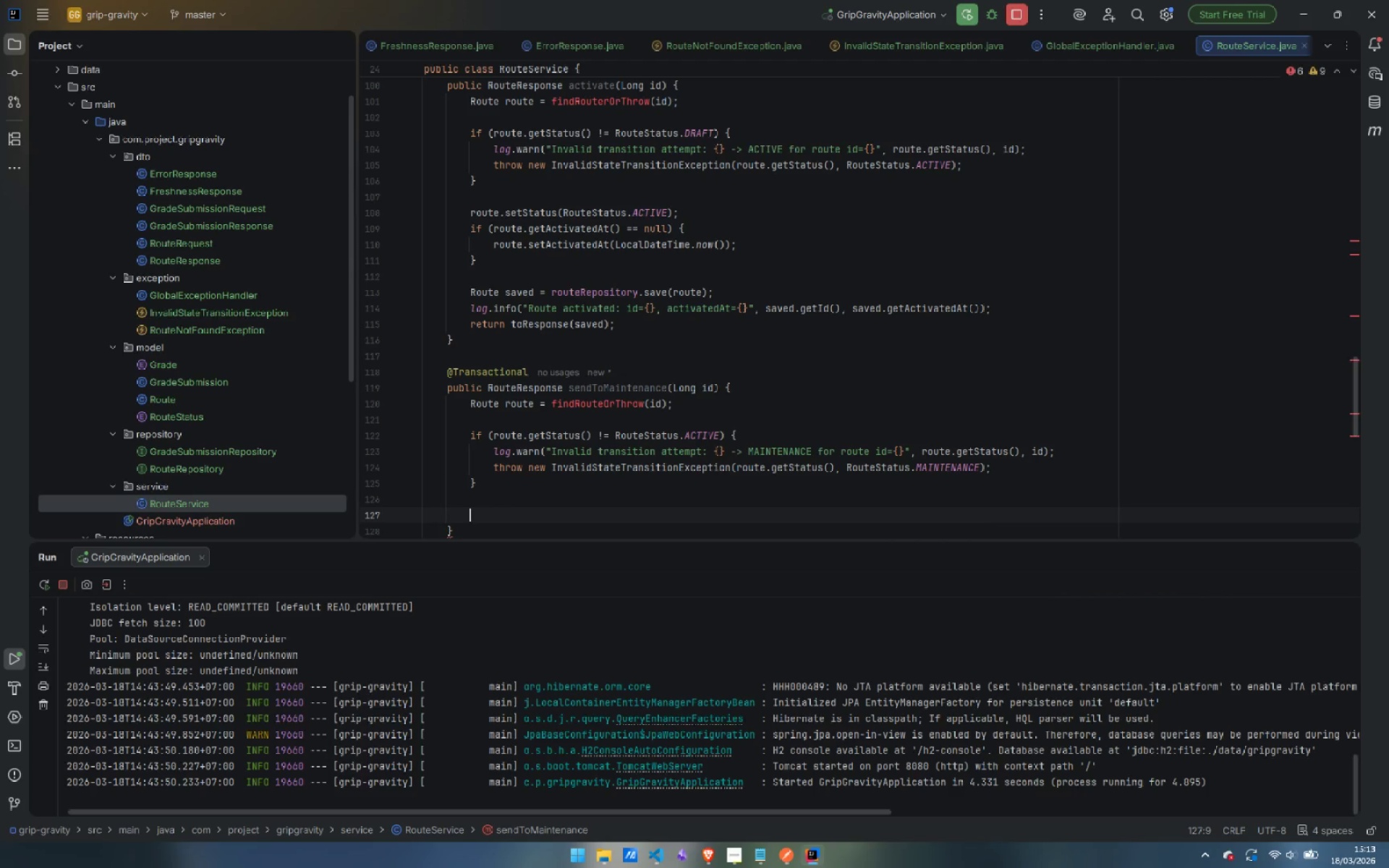 
type(route.setS)
 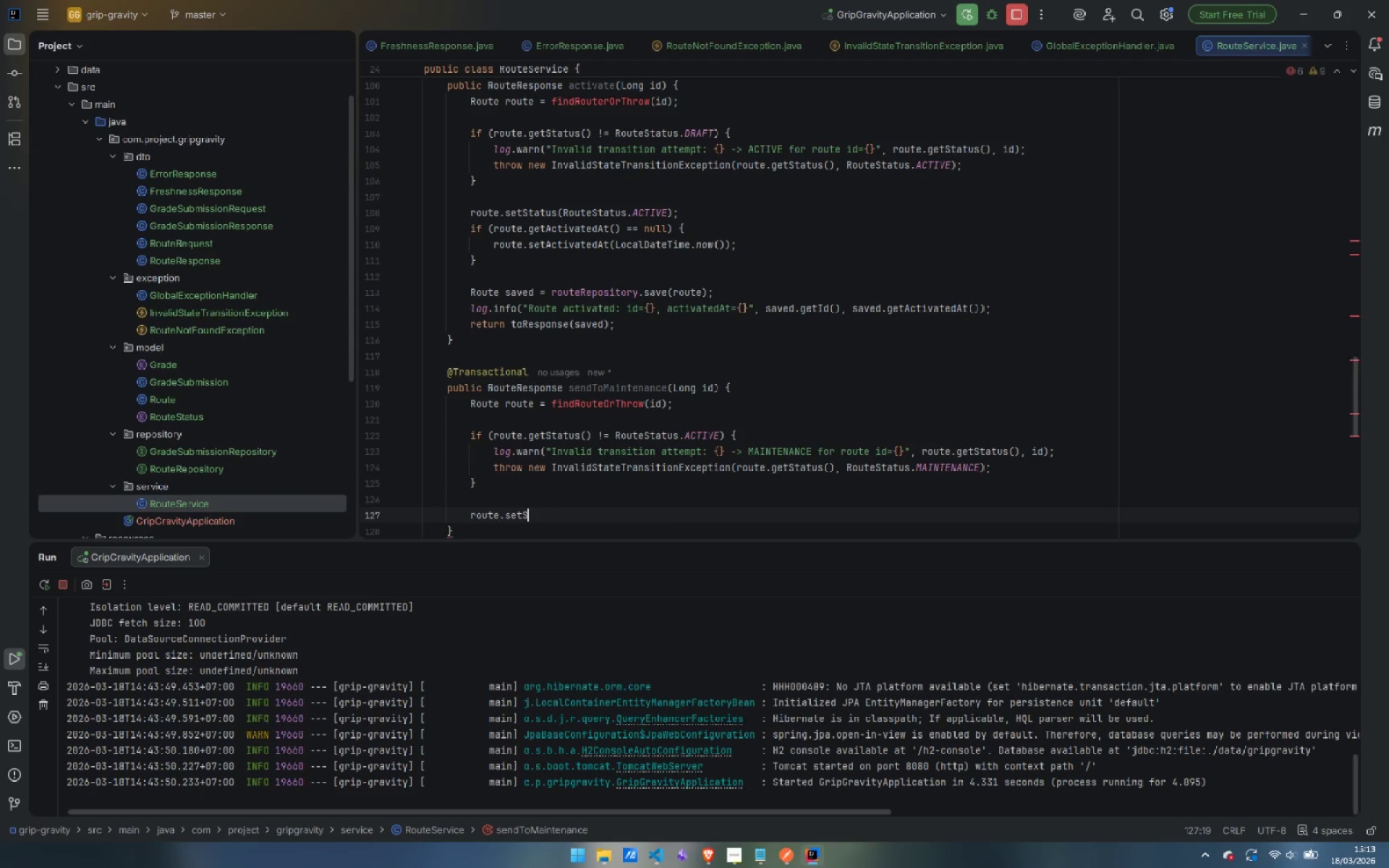 
key(Enter)
 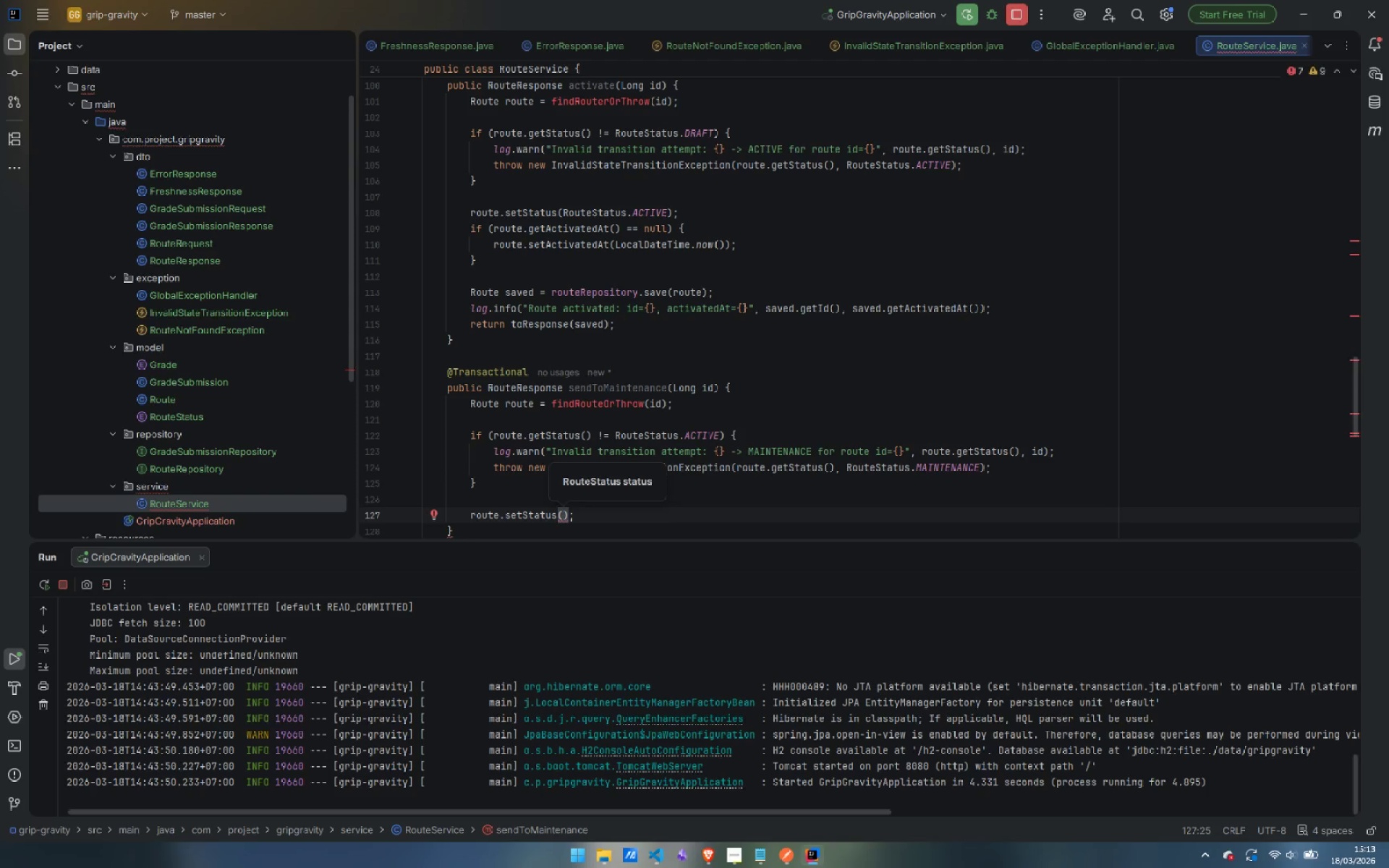 
type(RO)
 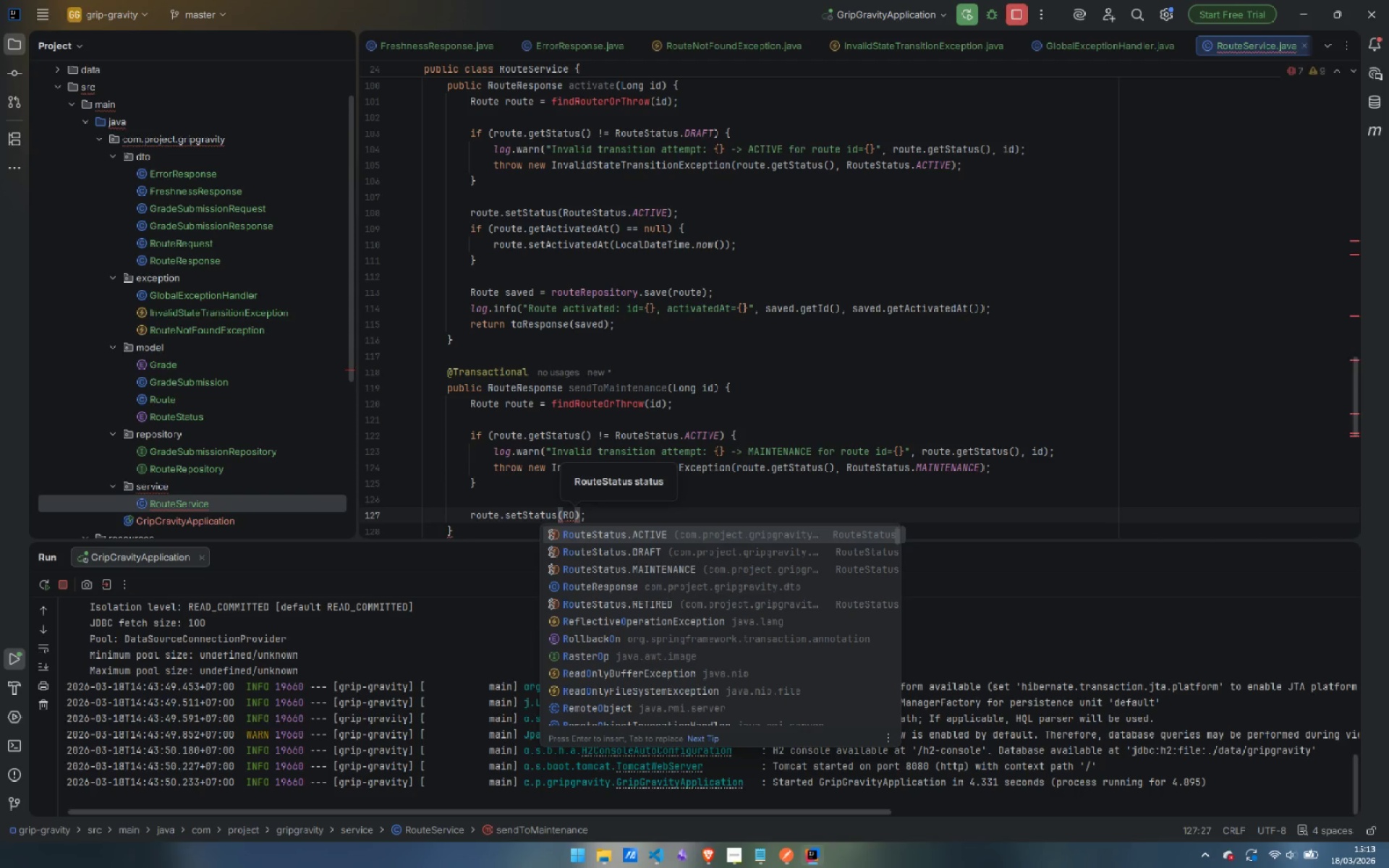 
key(ArrowDown)
 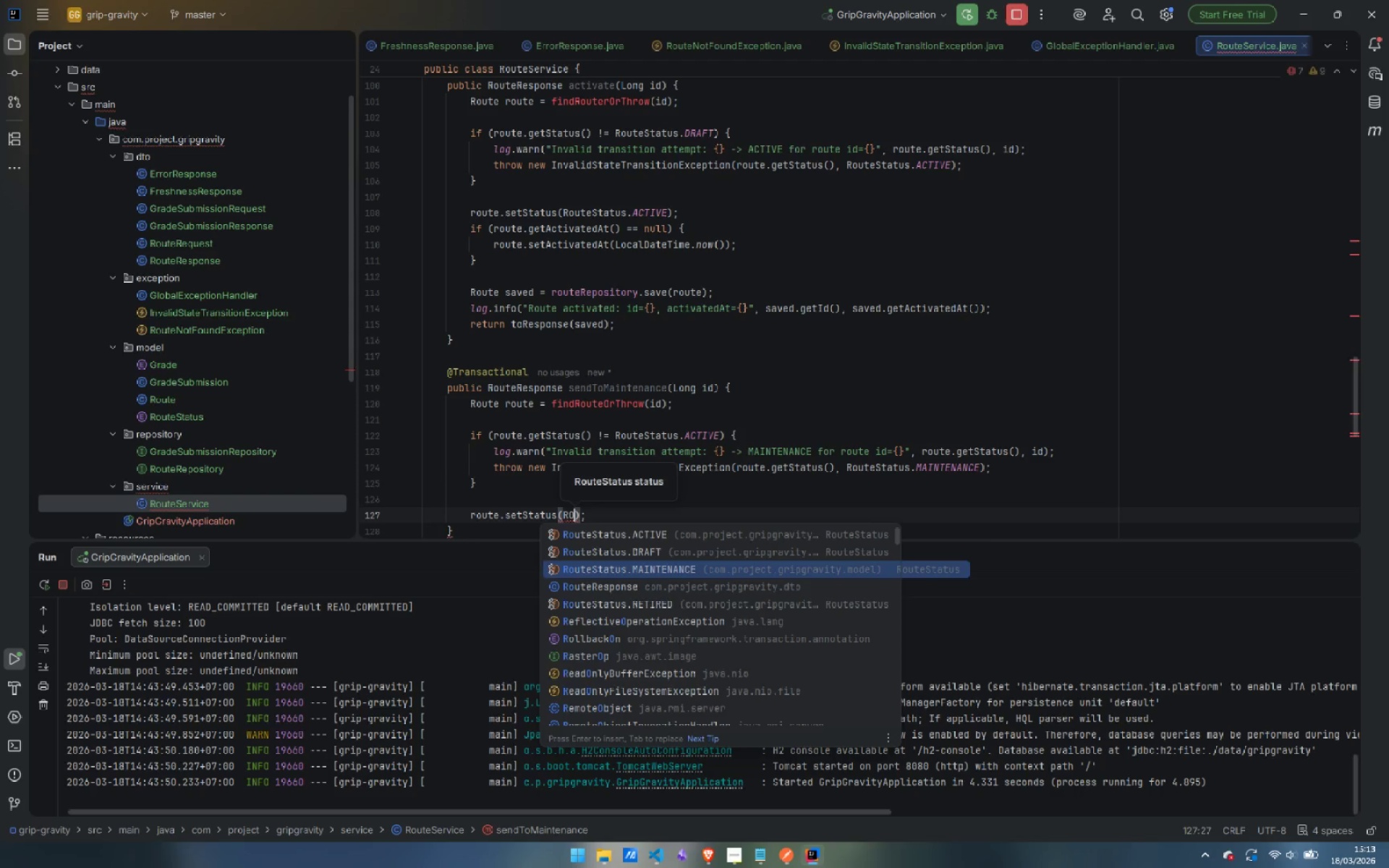 
key(ArrowDown)
 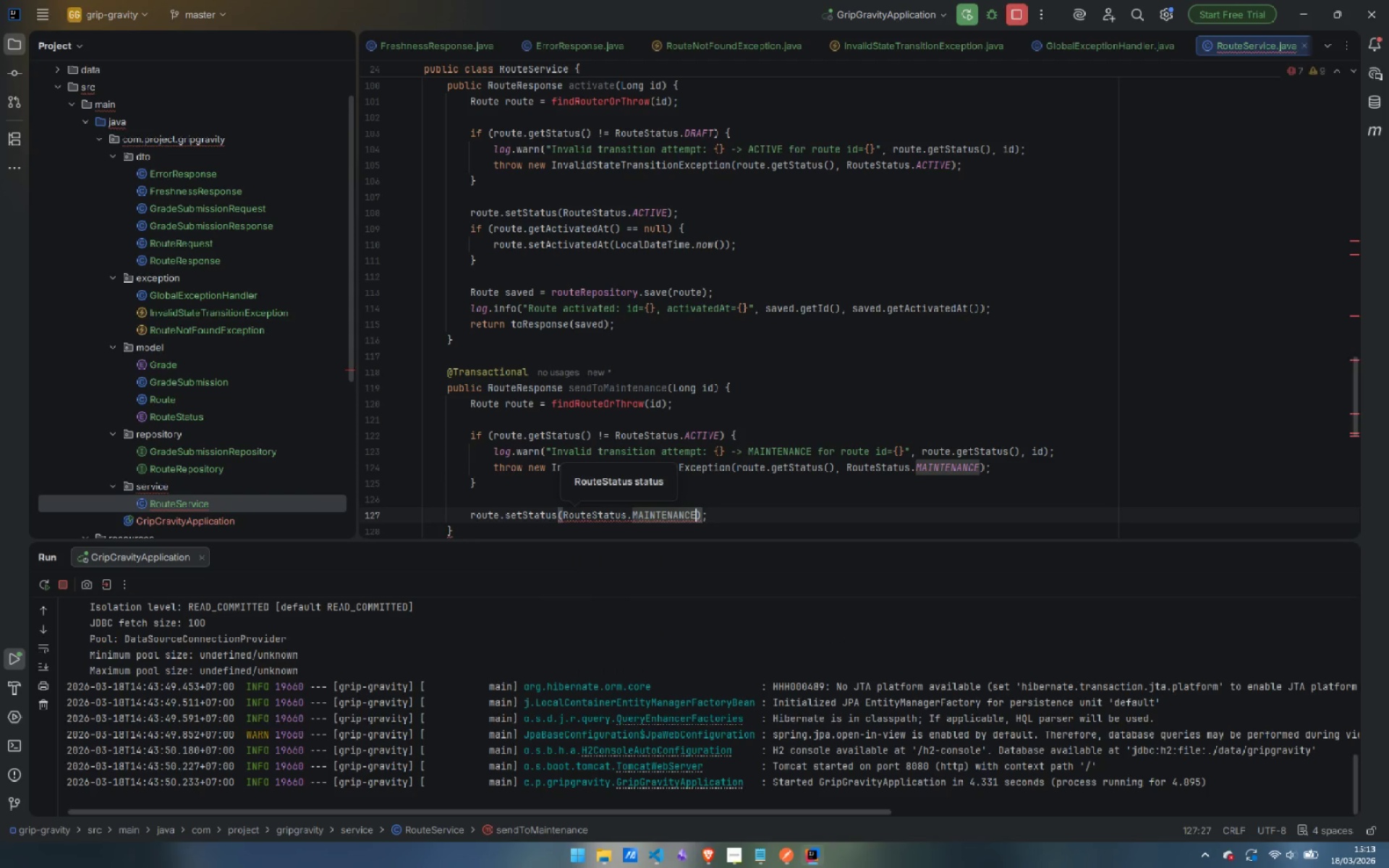 
key(Enter)
 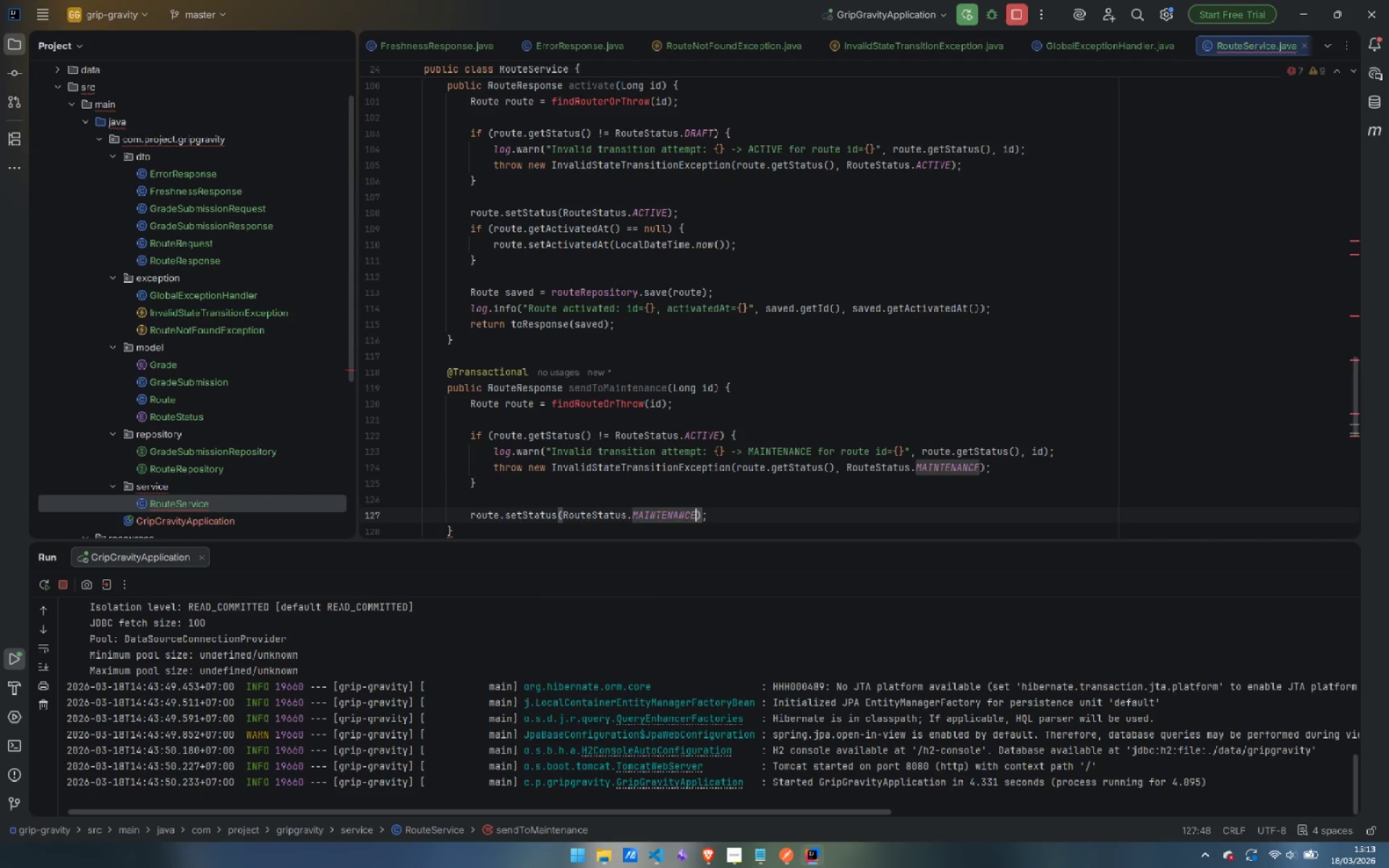 
key(ArrowRight)
 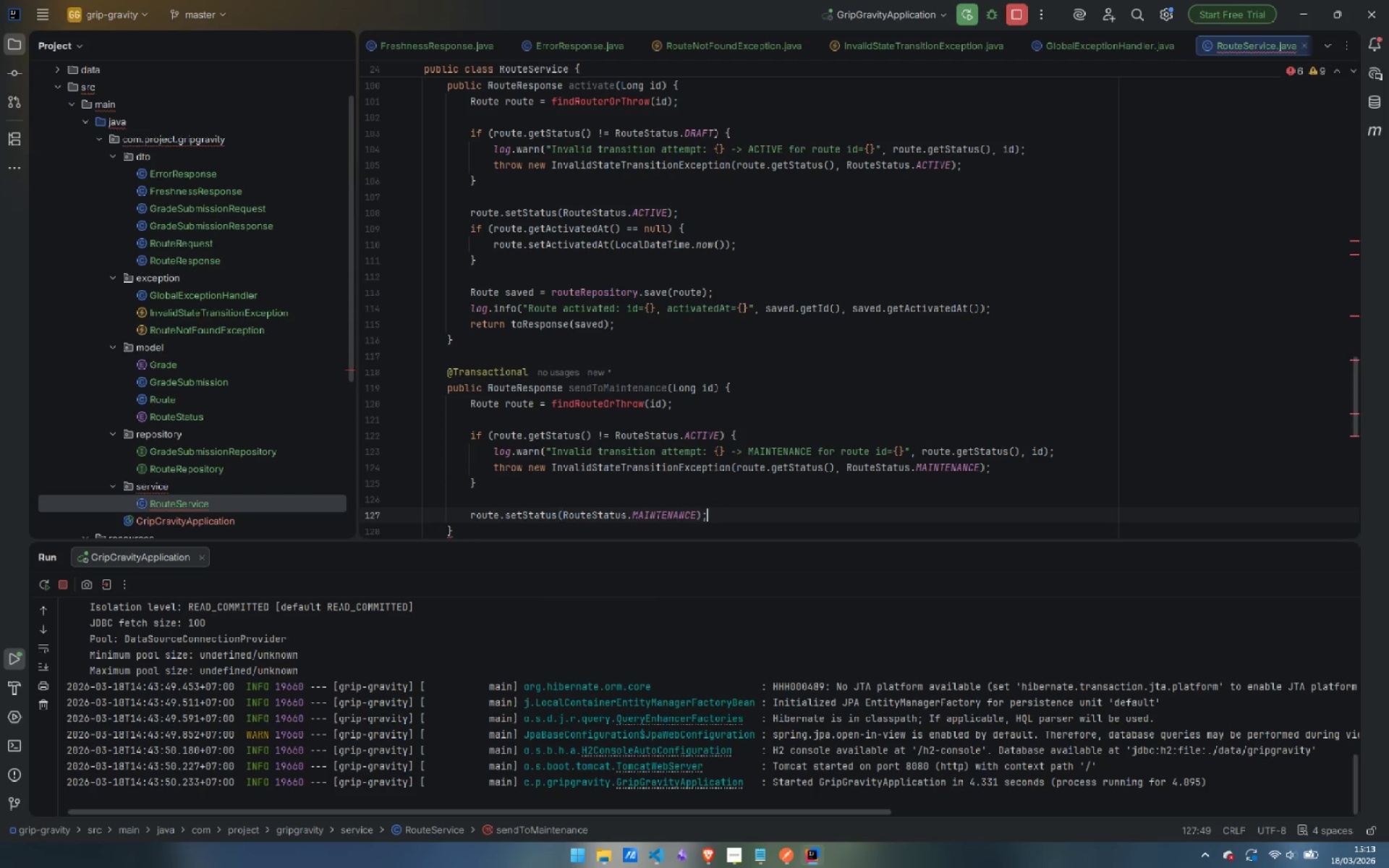 
key(ArrowRight)
 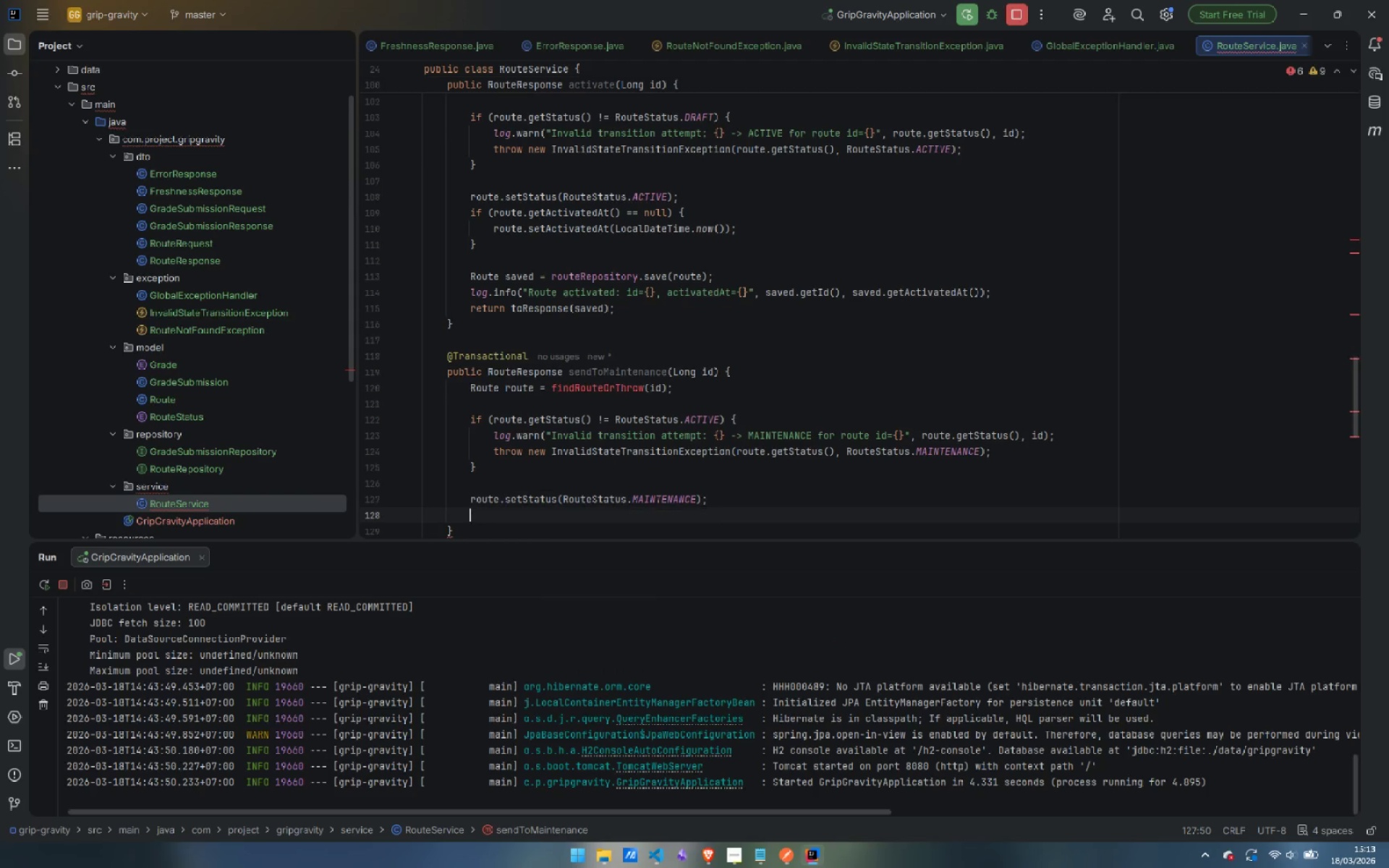 
key(Enter)
 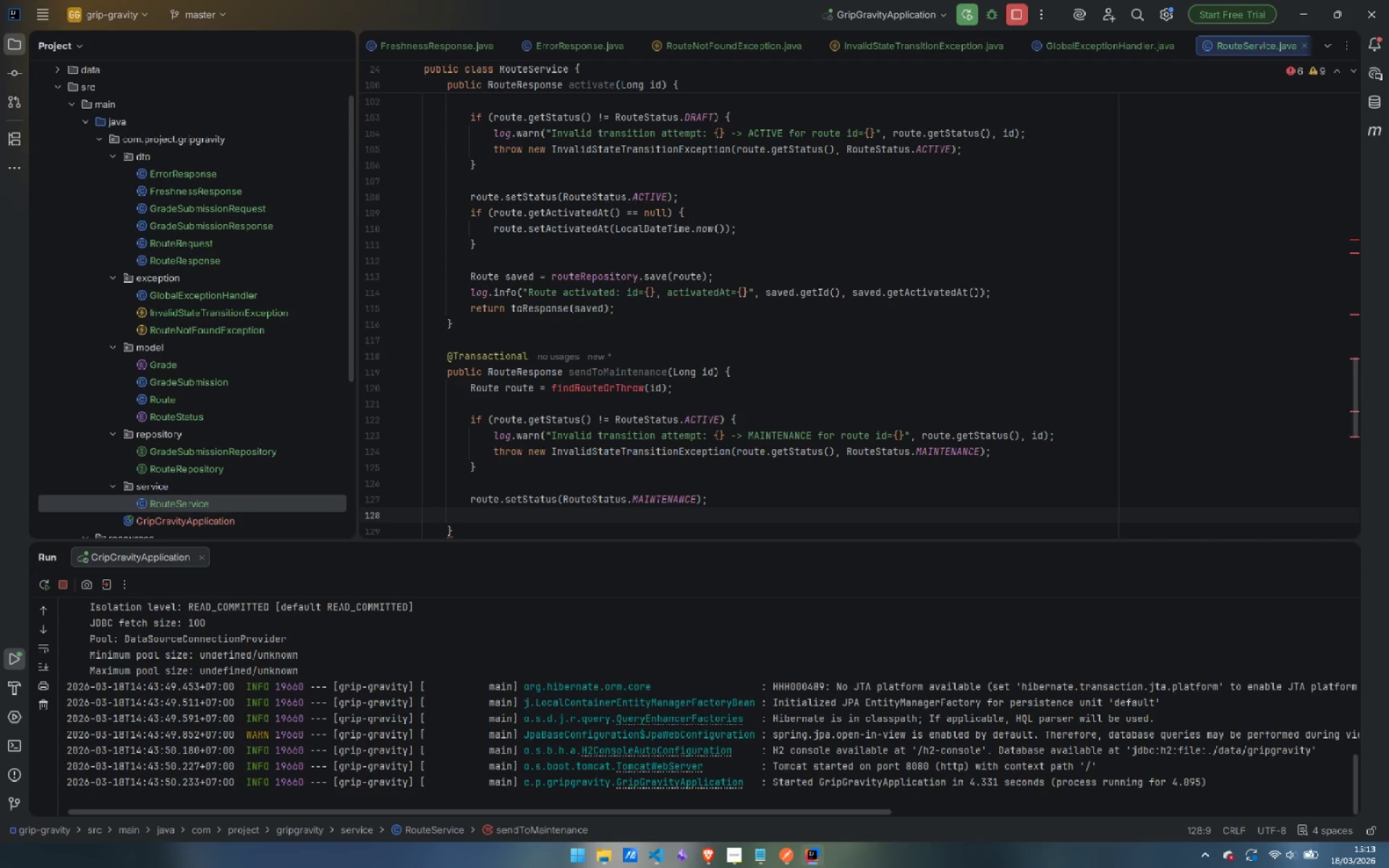 
type(Route saved)
 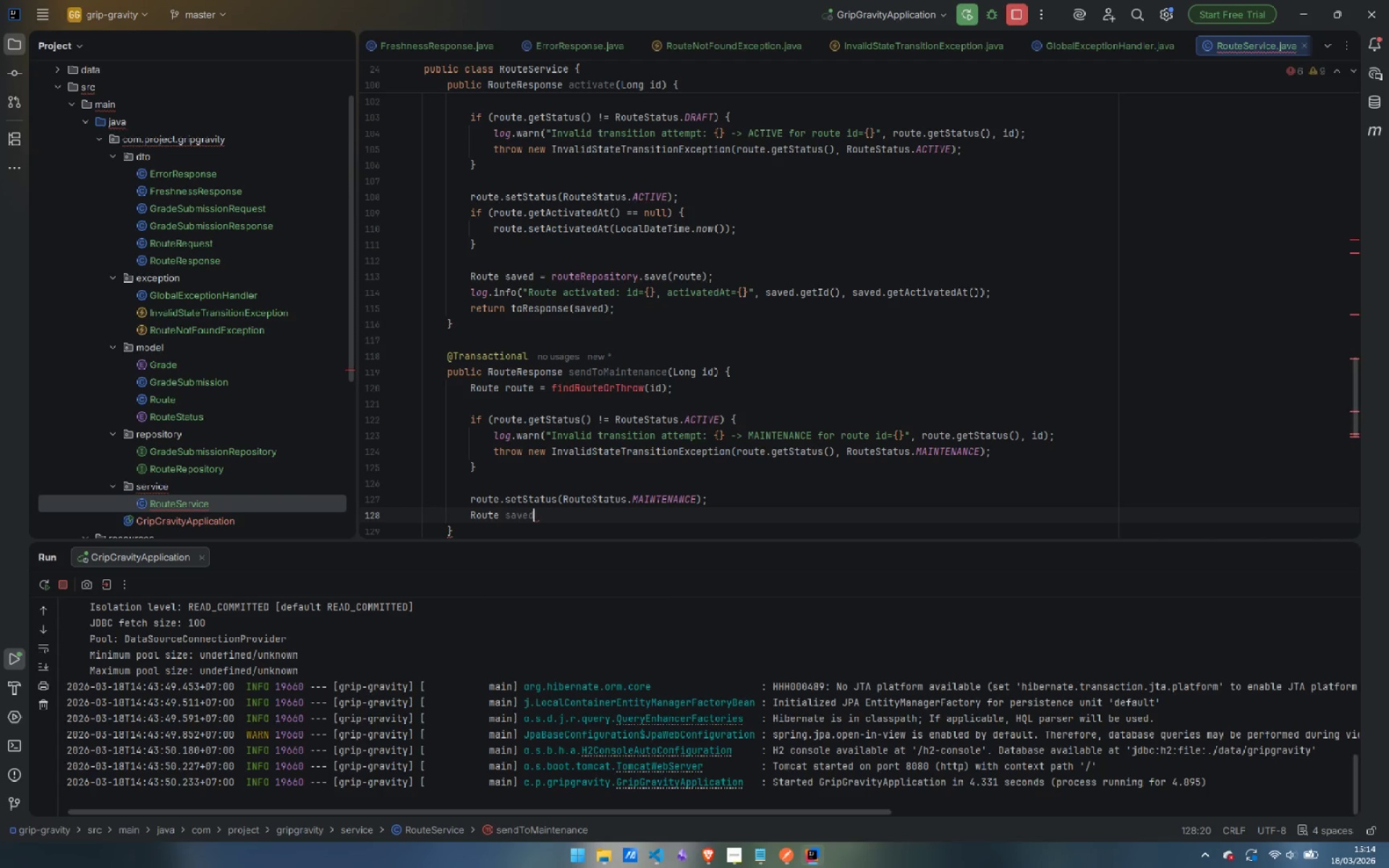 
type( = route)
 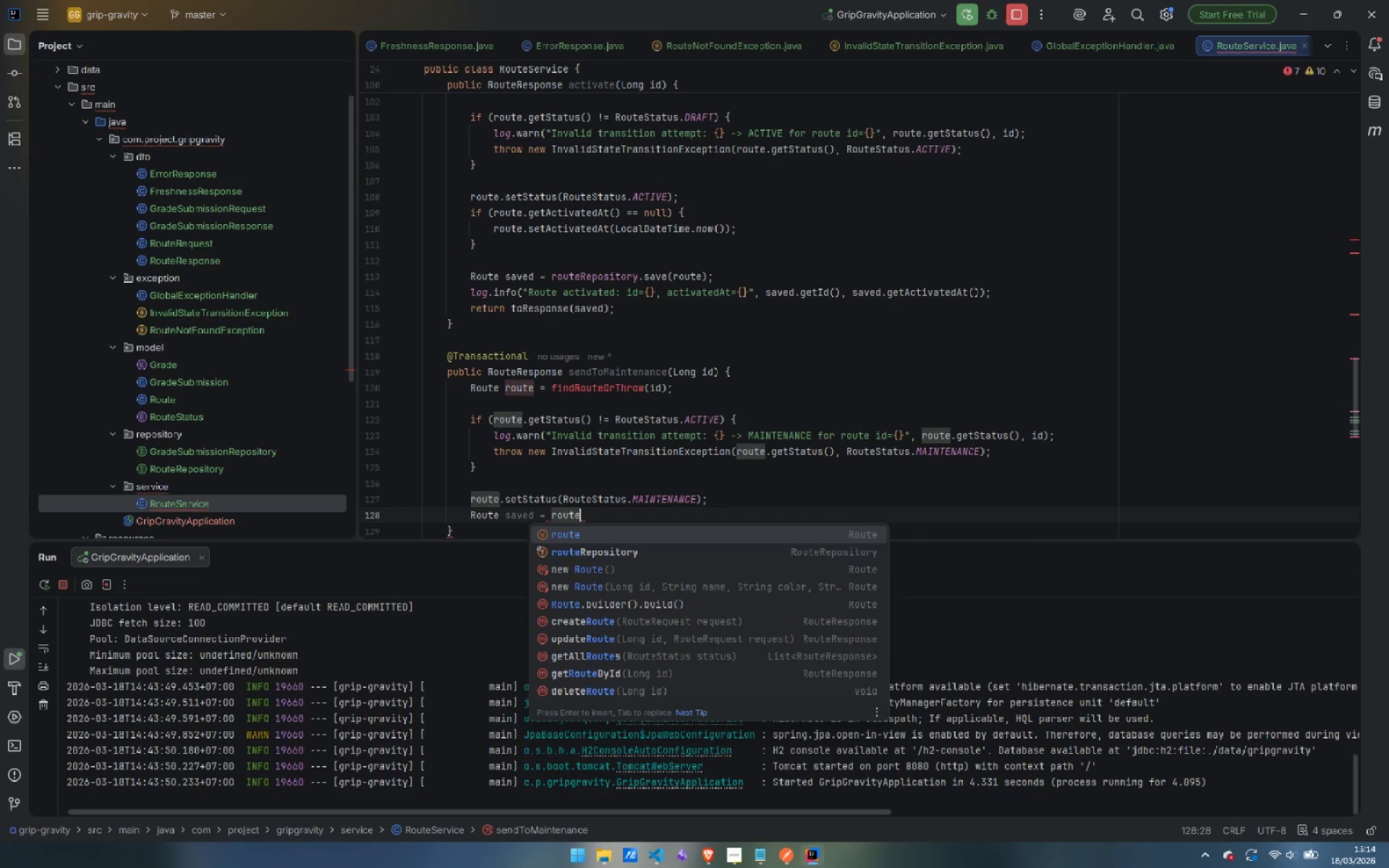 
key(ArrowDown)
 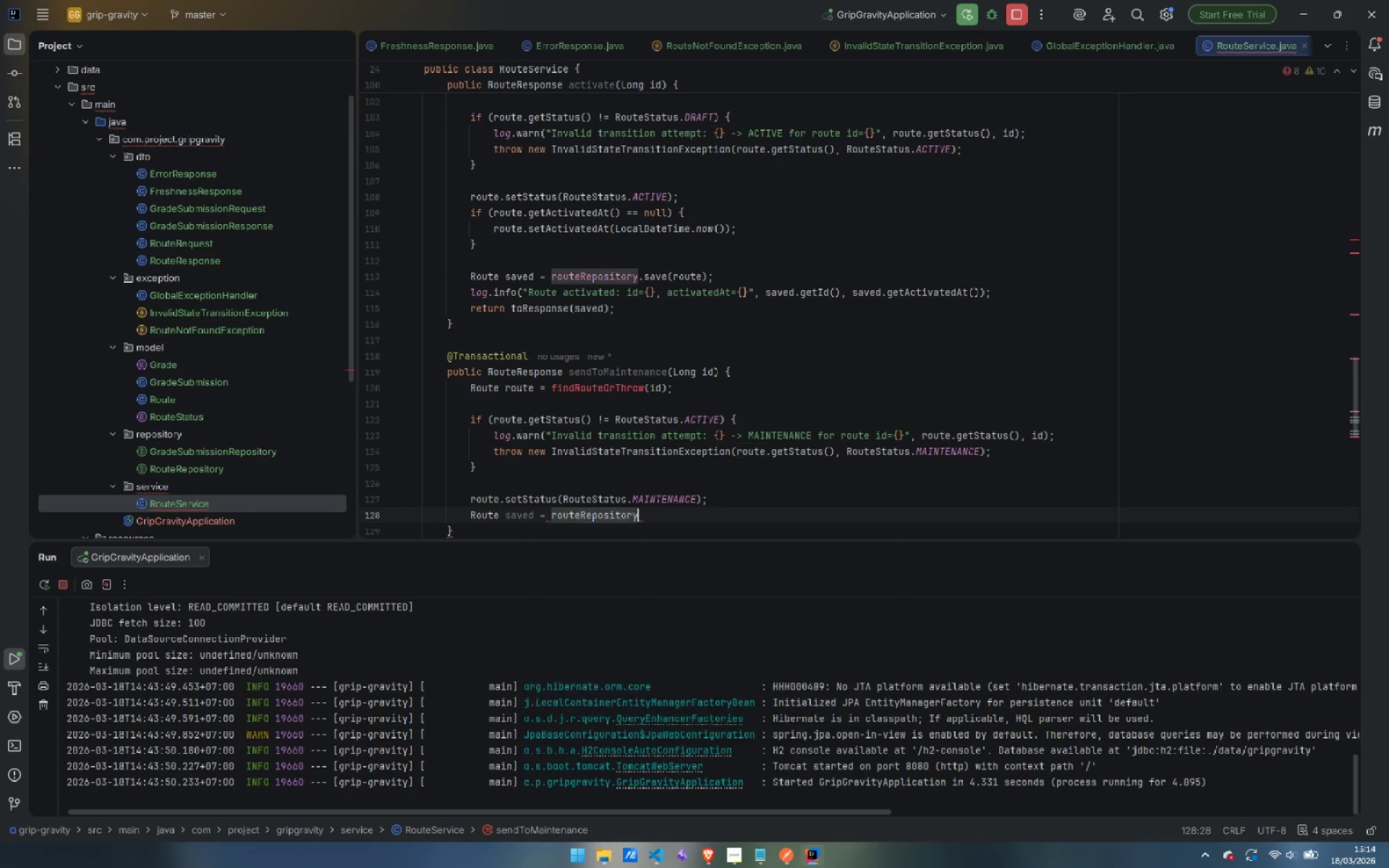 
key(Enter)
 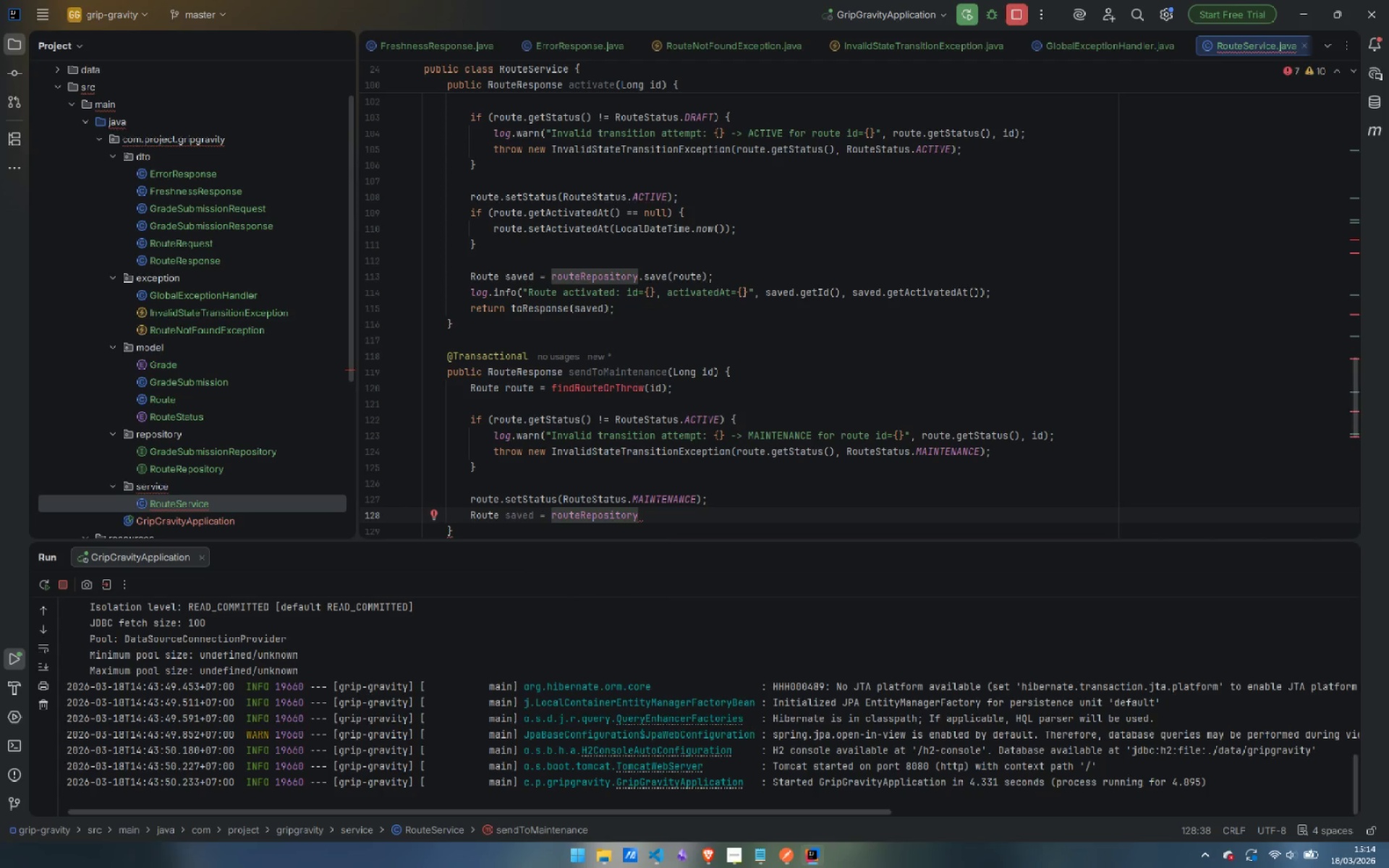 
type(.sa)
 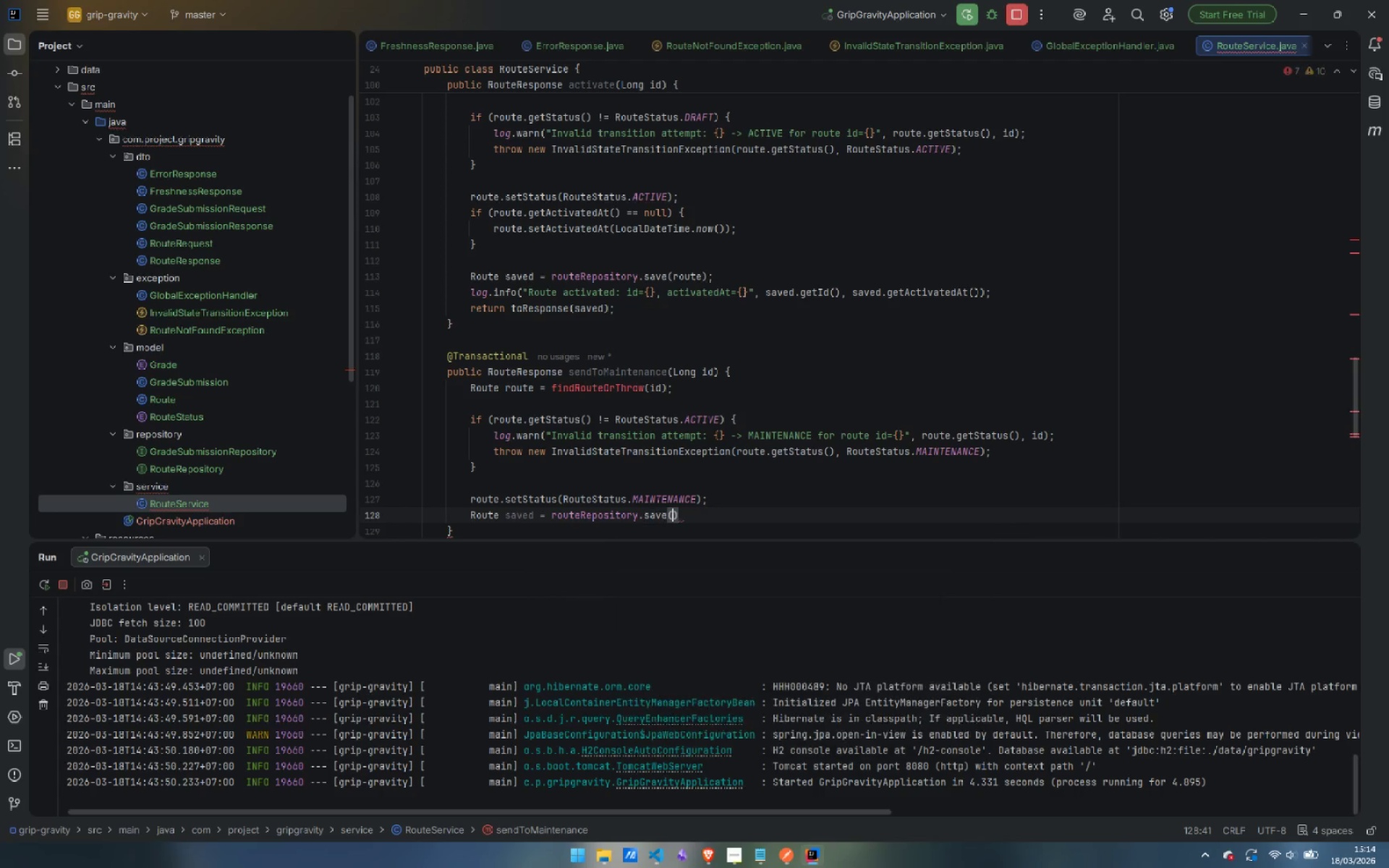 
key(Enter)
 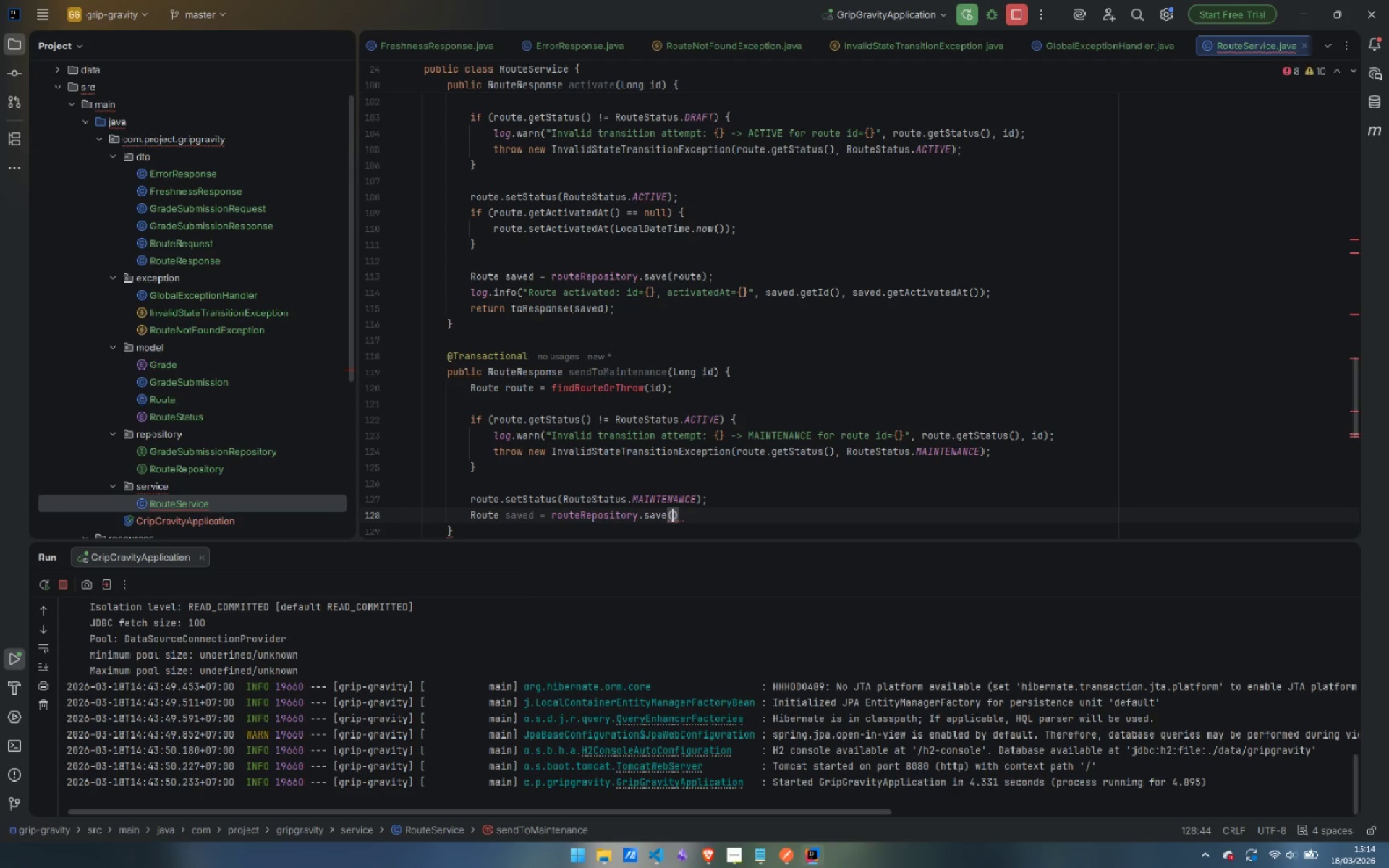 
type(route)
 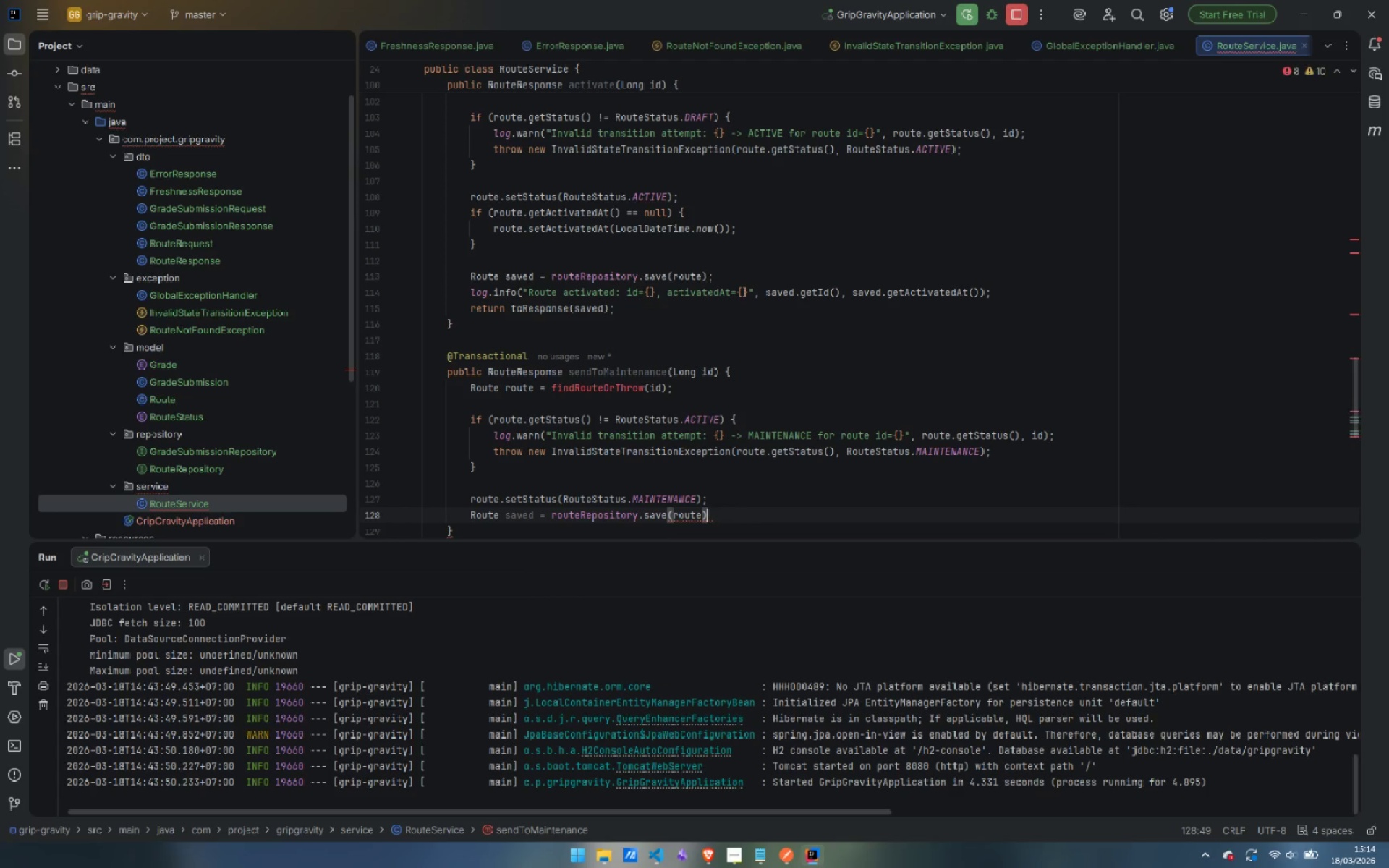 
key(ArrowRight)
 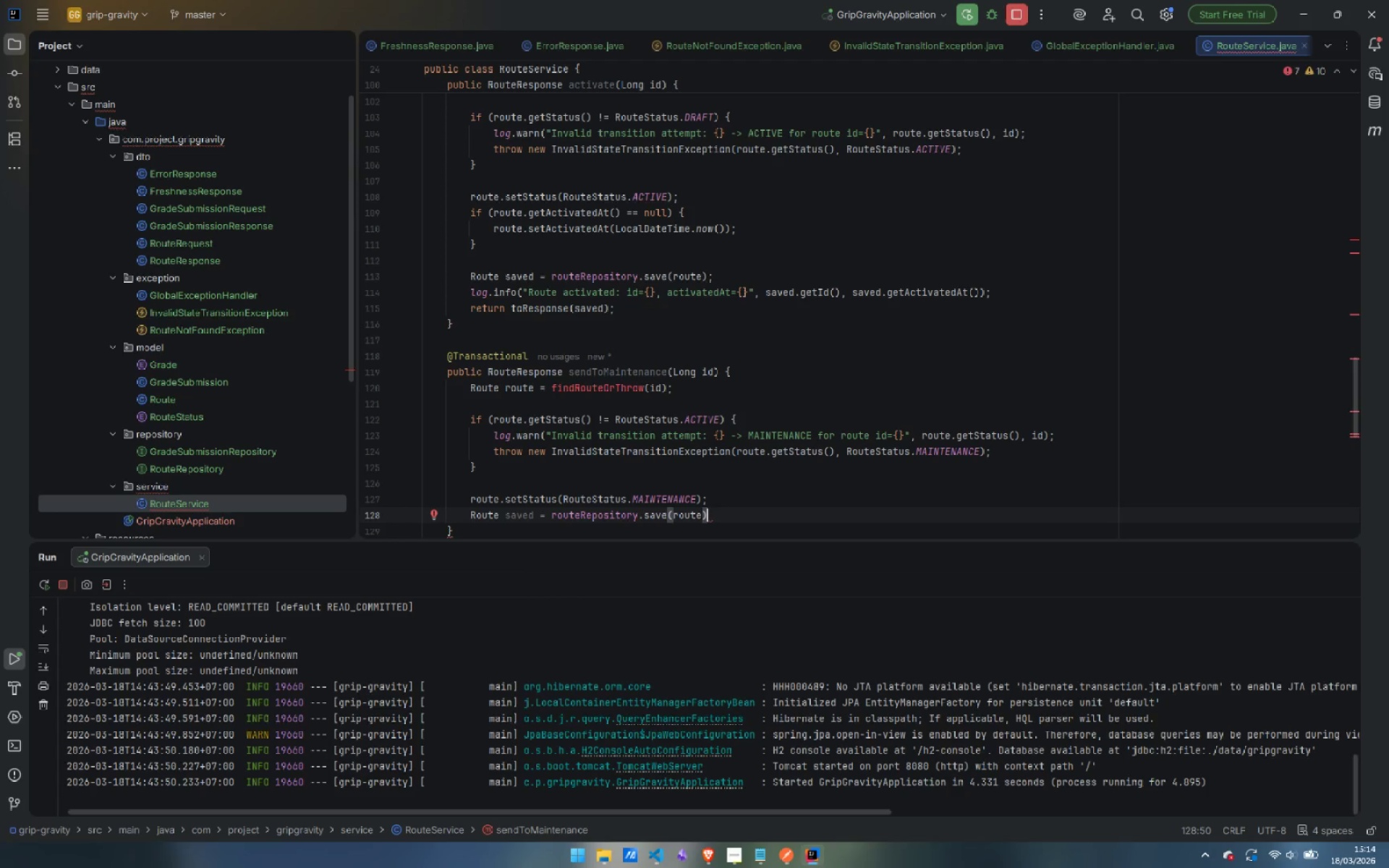 
key(Semicolon)
 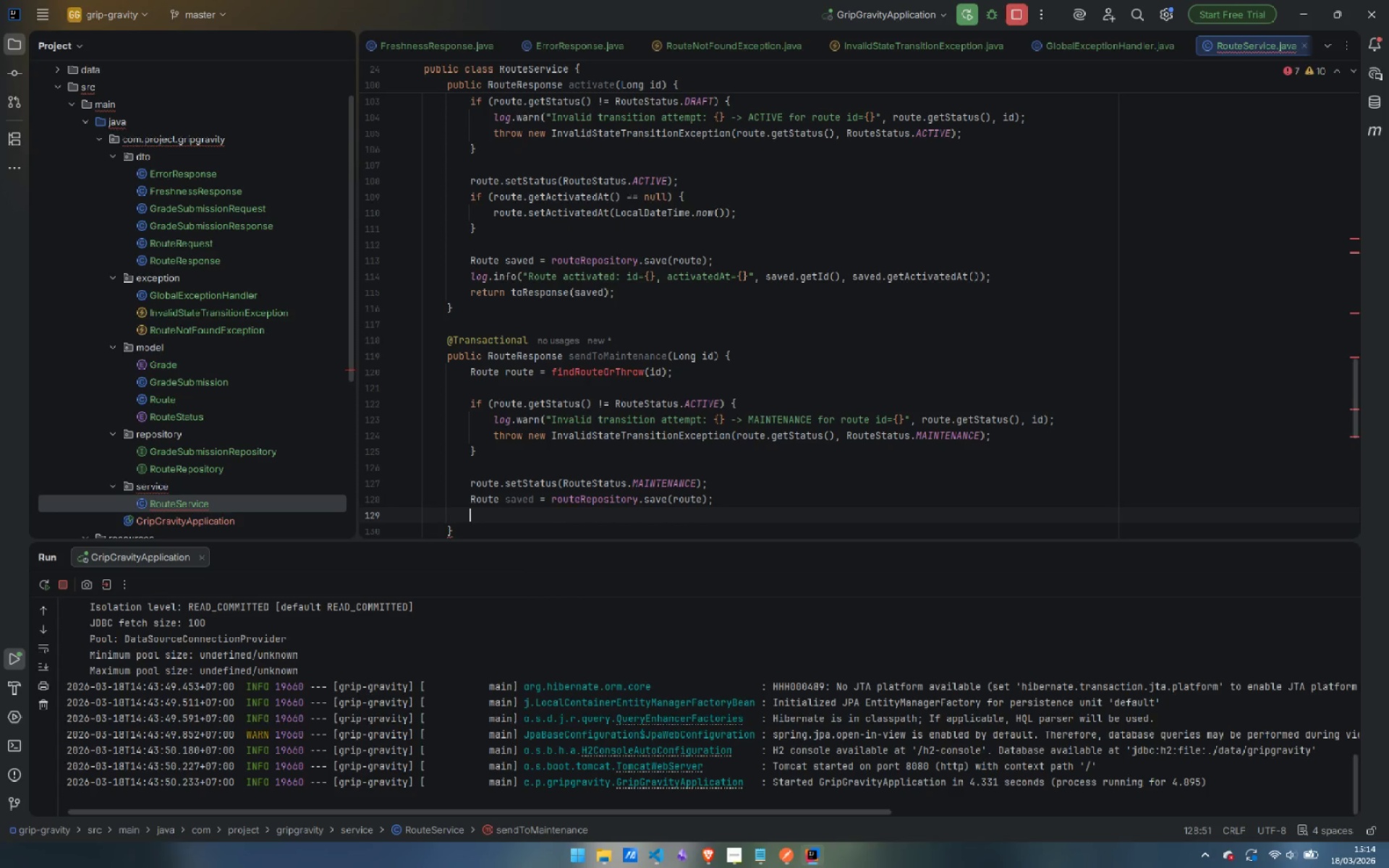 
key(Enter)
 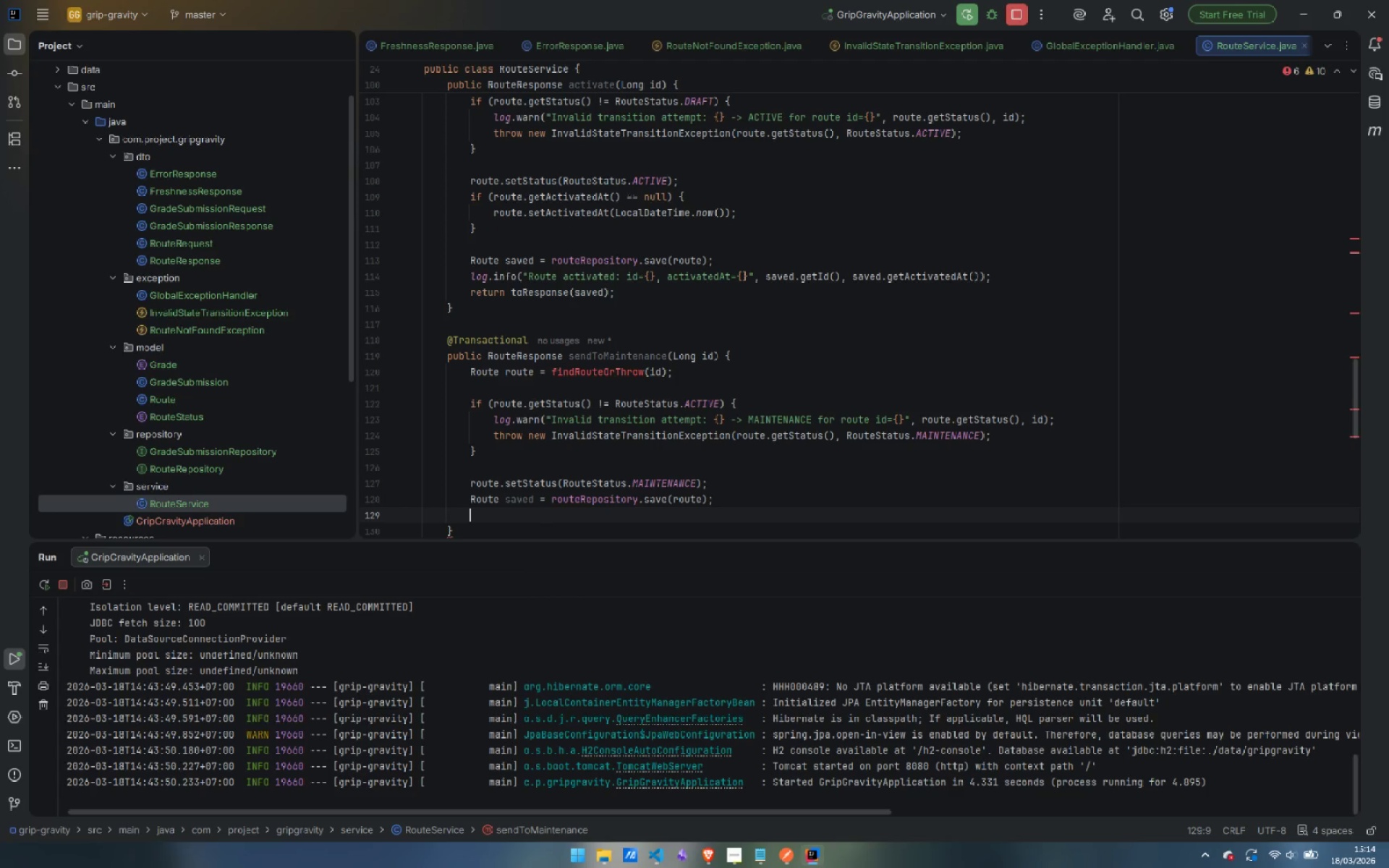 
type(log.inf)
 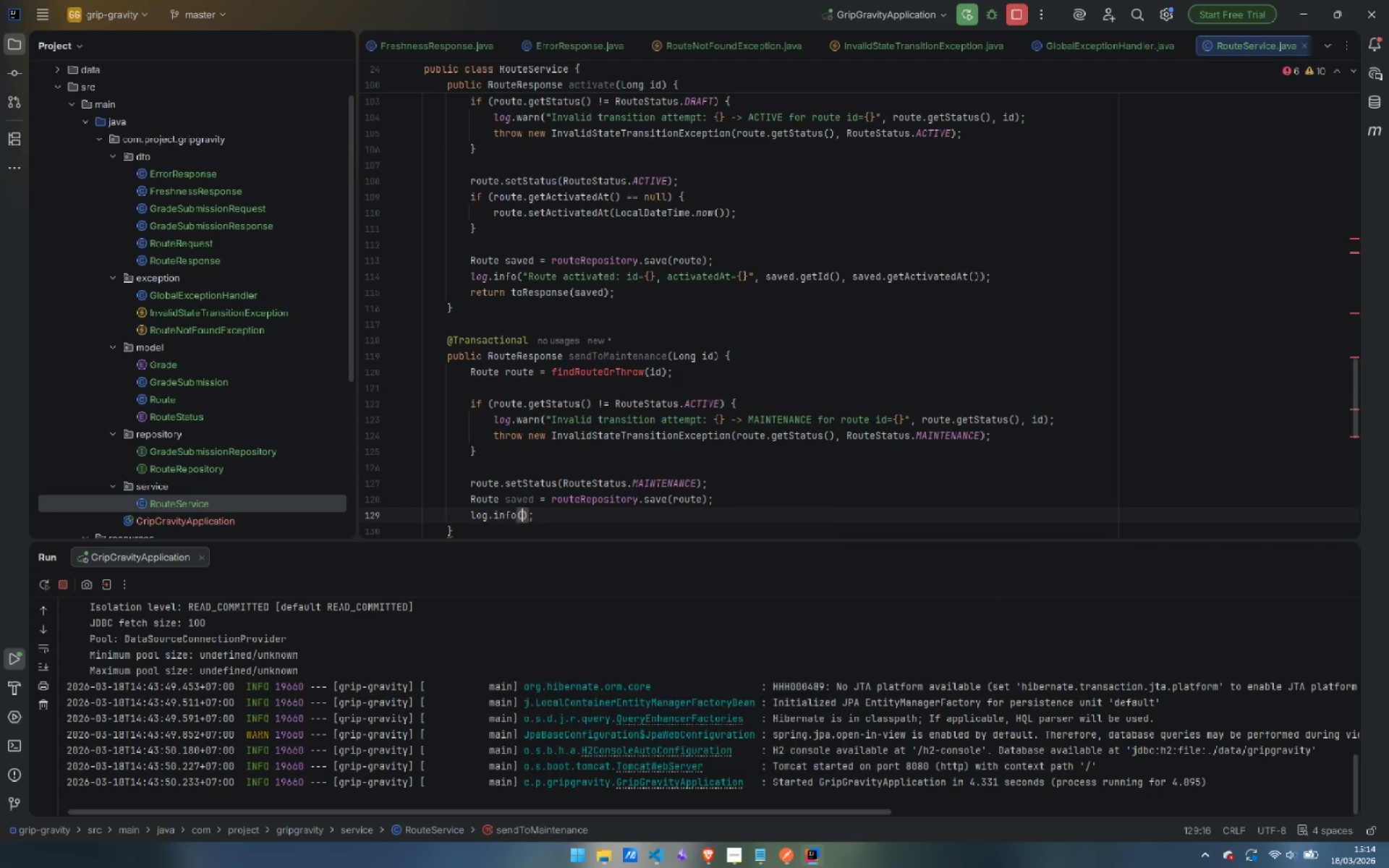 
key(Enter)
 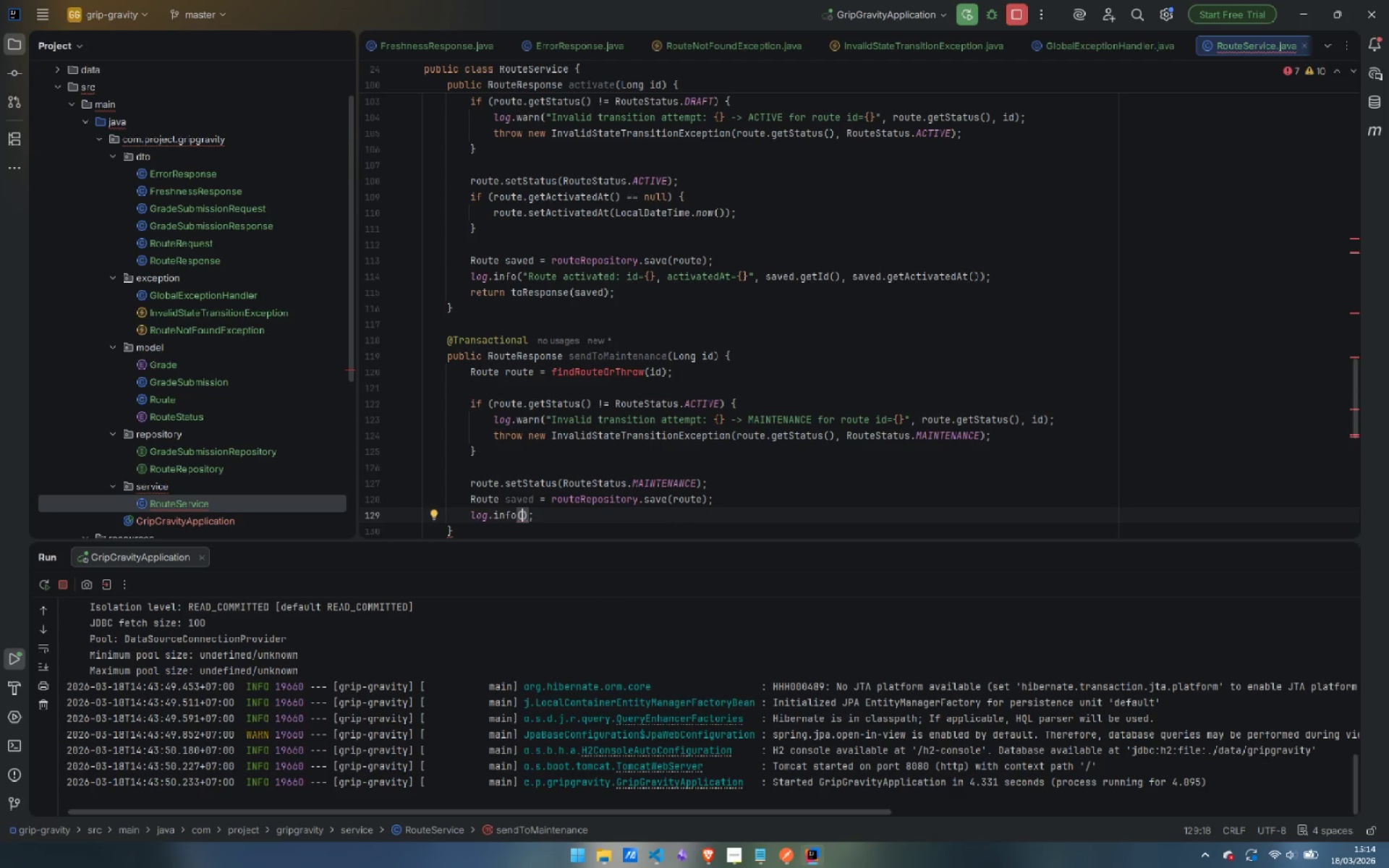 
type("Route sent to maintenance )
key(Backspace)
type(: id={})
 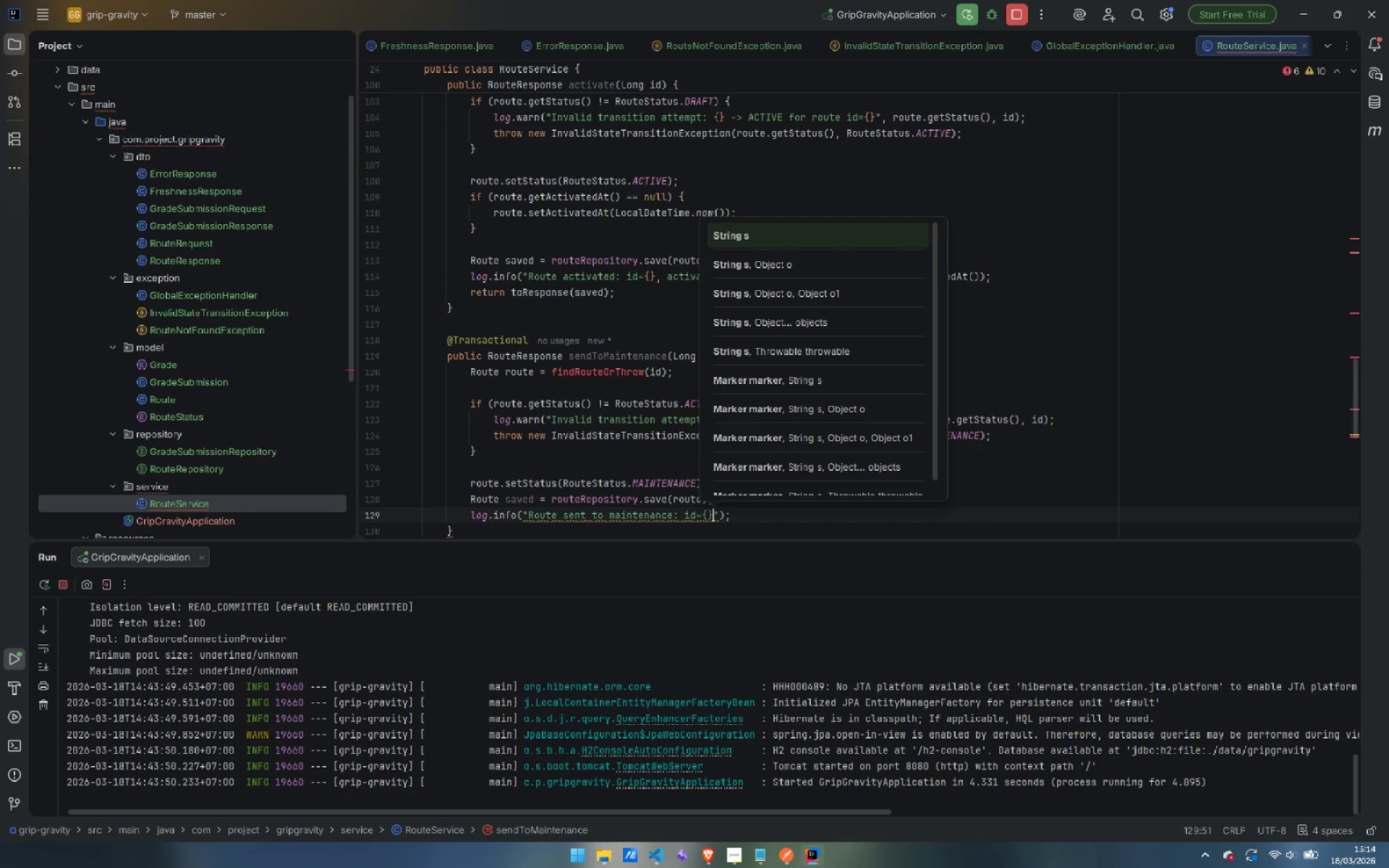 
key(ArrowRight)
 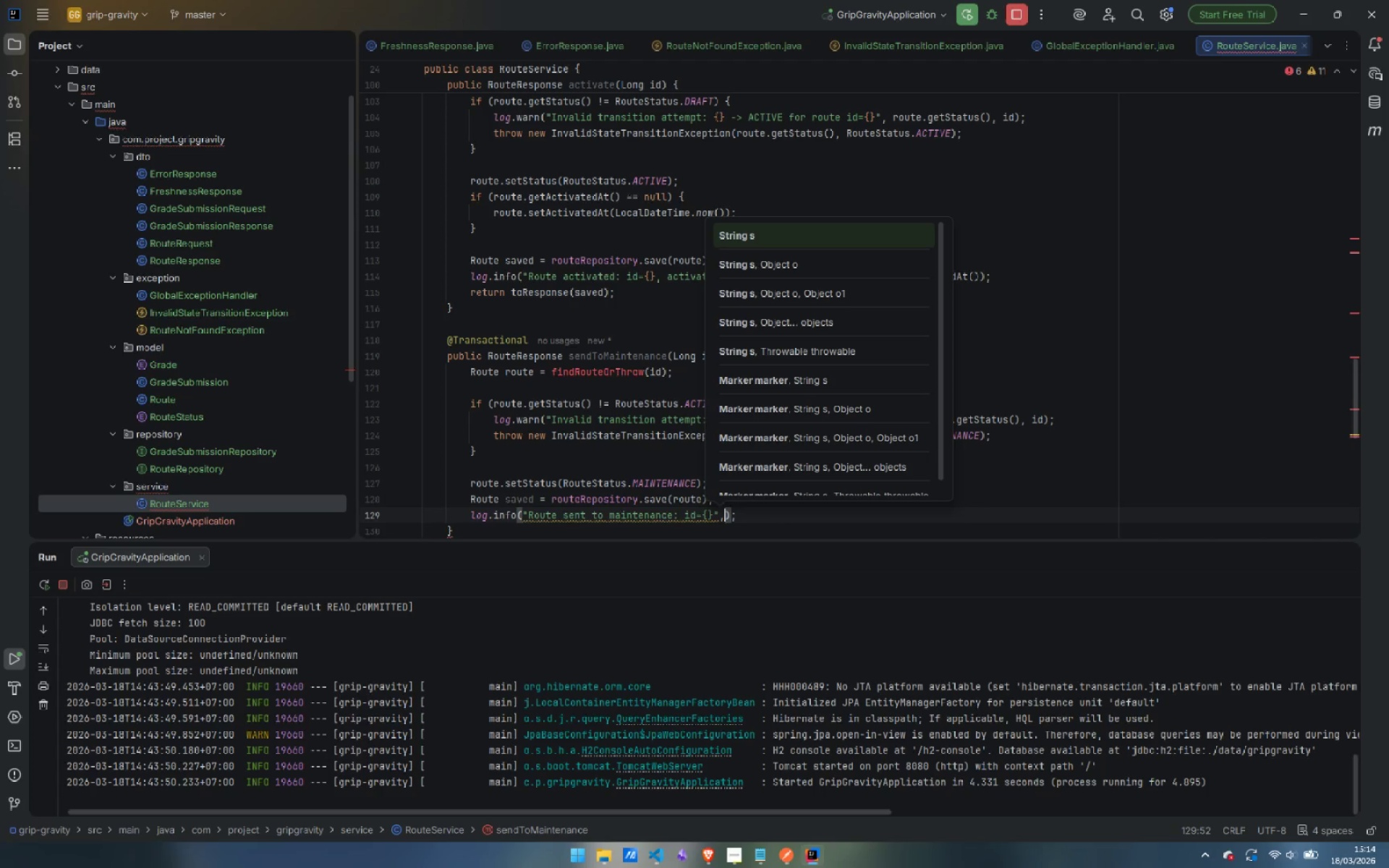 
type(, saved.getI)
 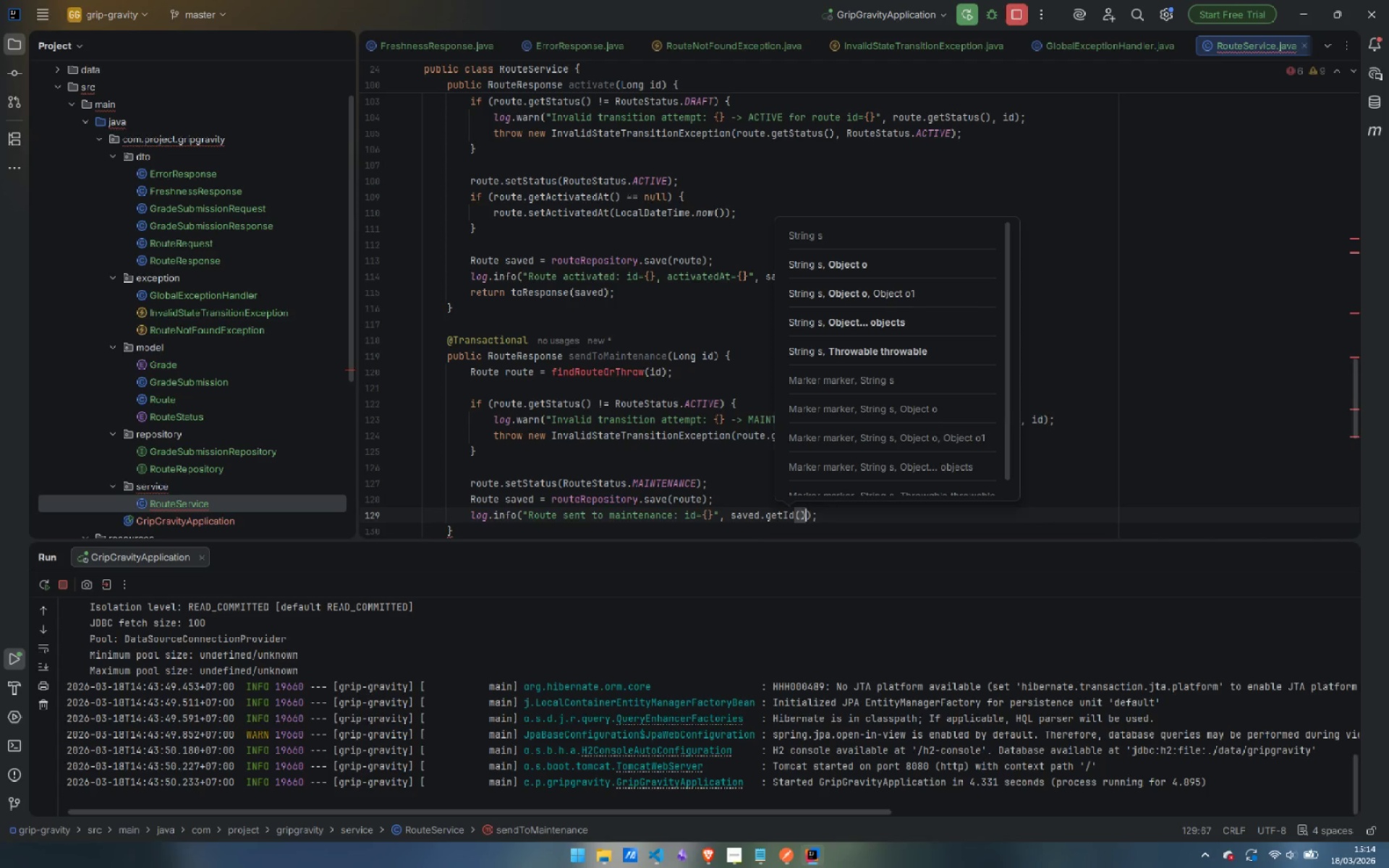 
 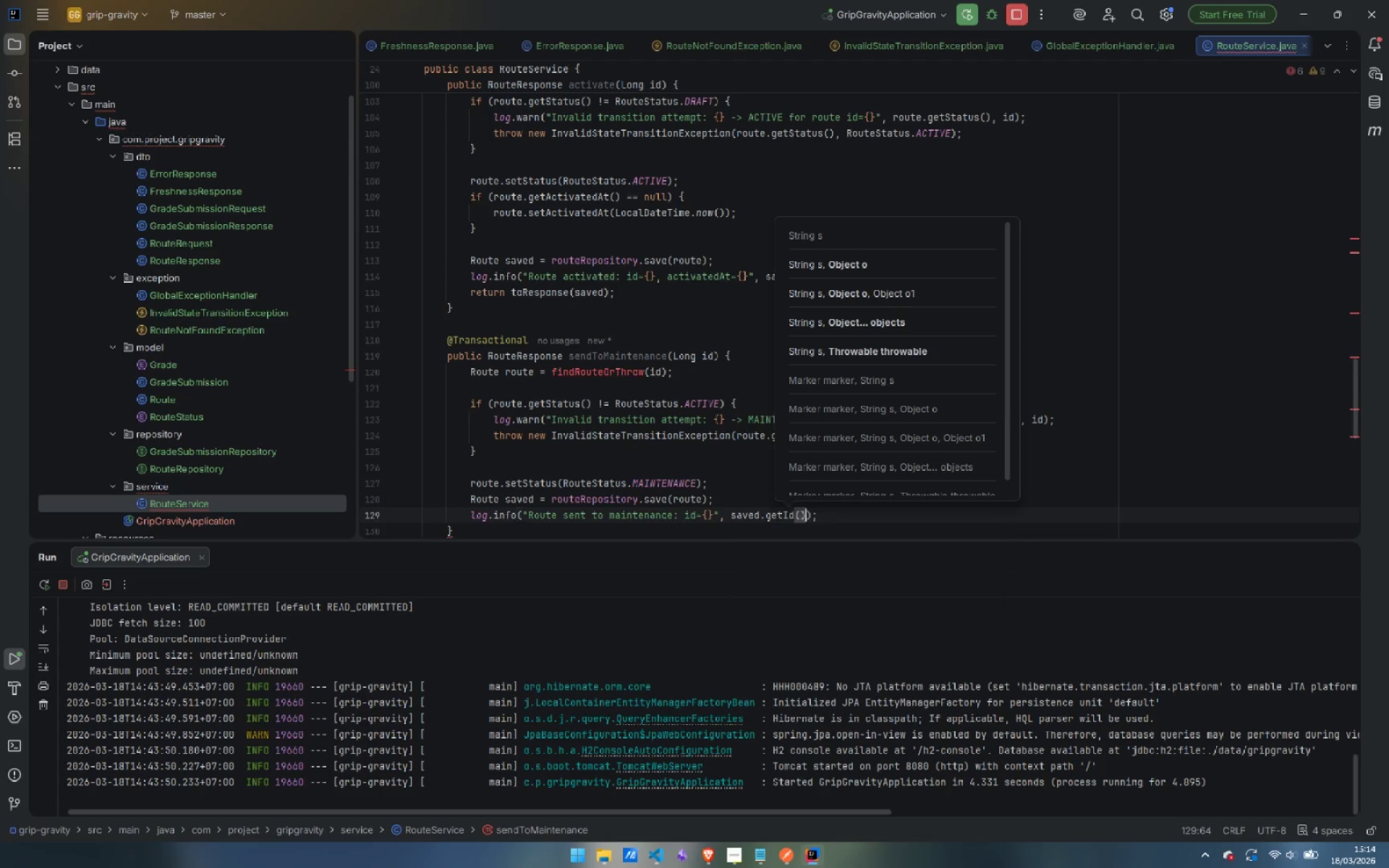 
key(Enter)
 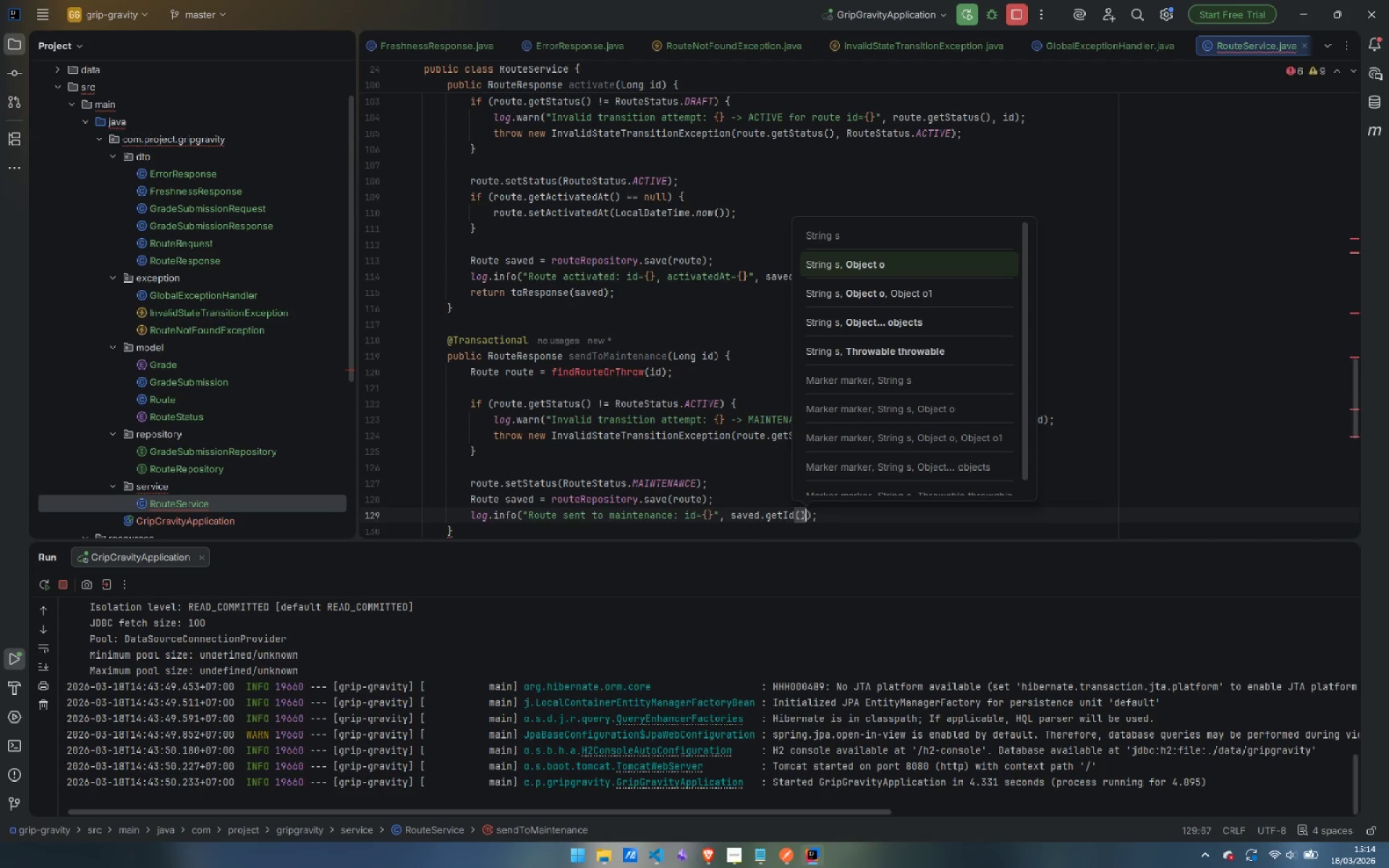 
key(ArrowRight)
 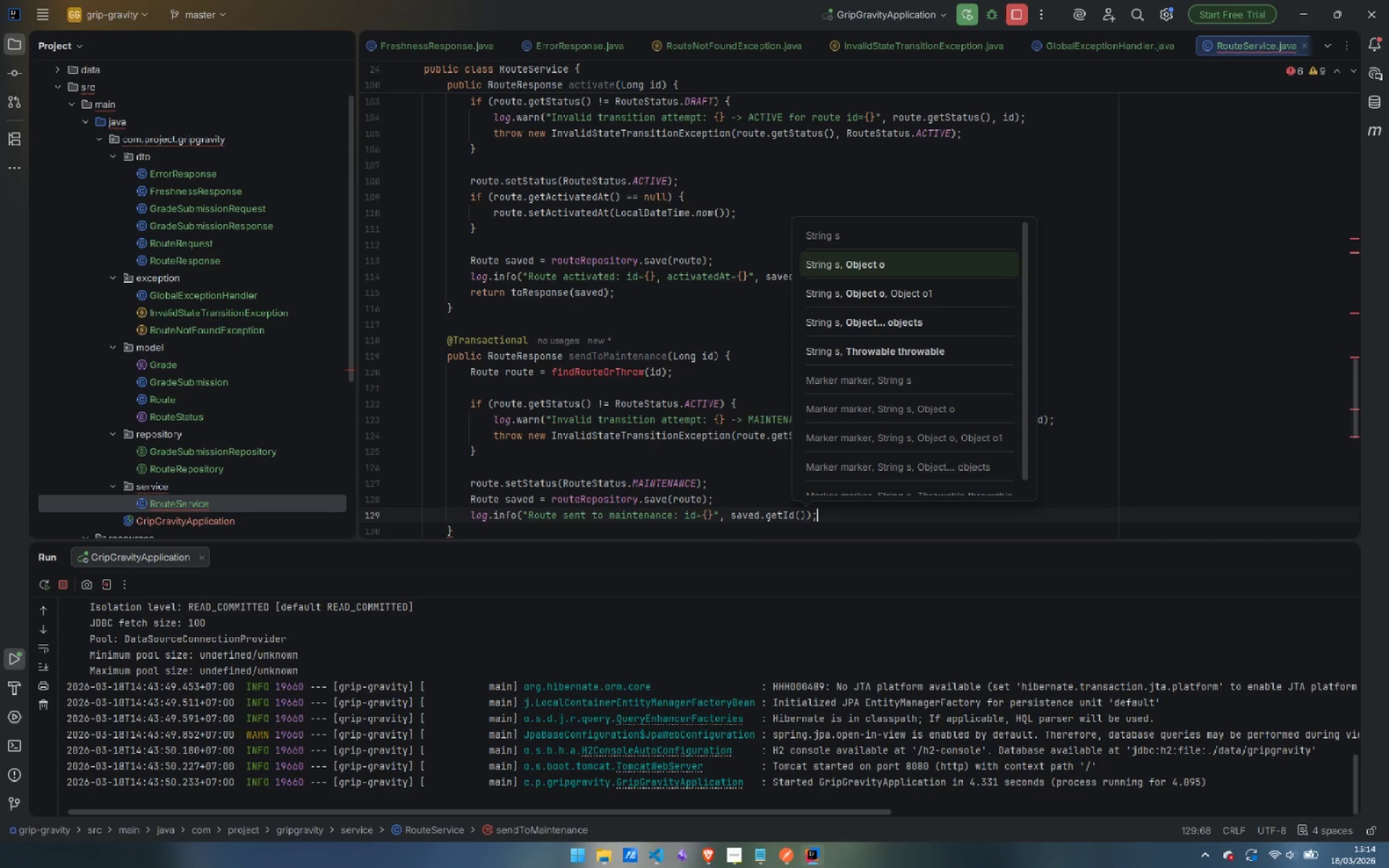 
key(ArrowRight)
 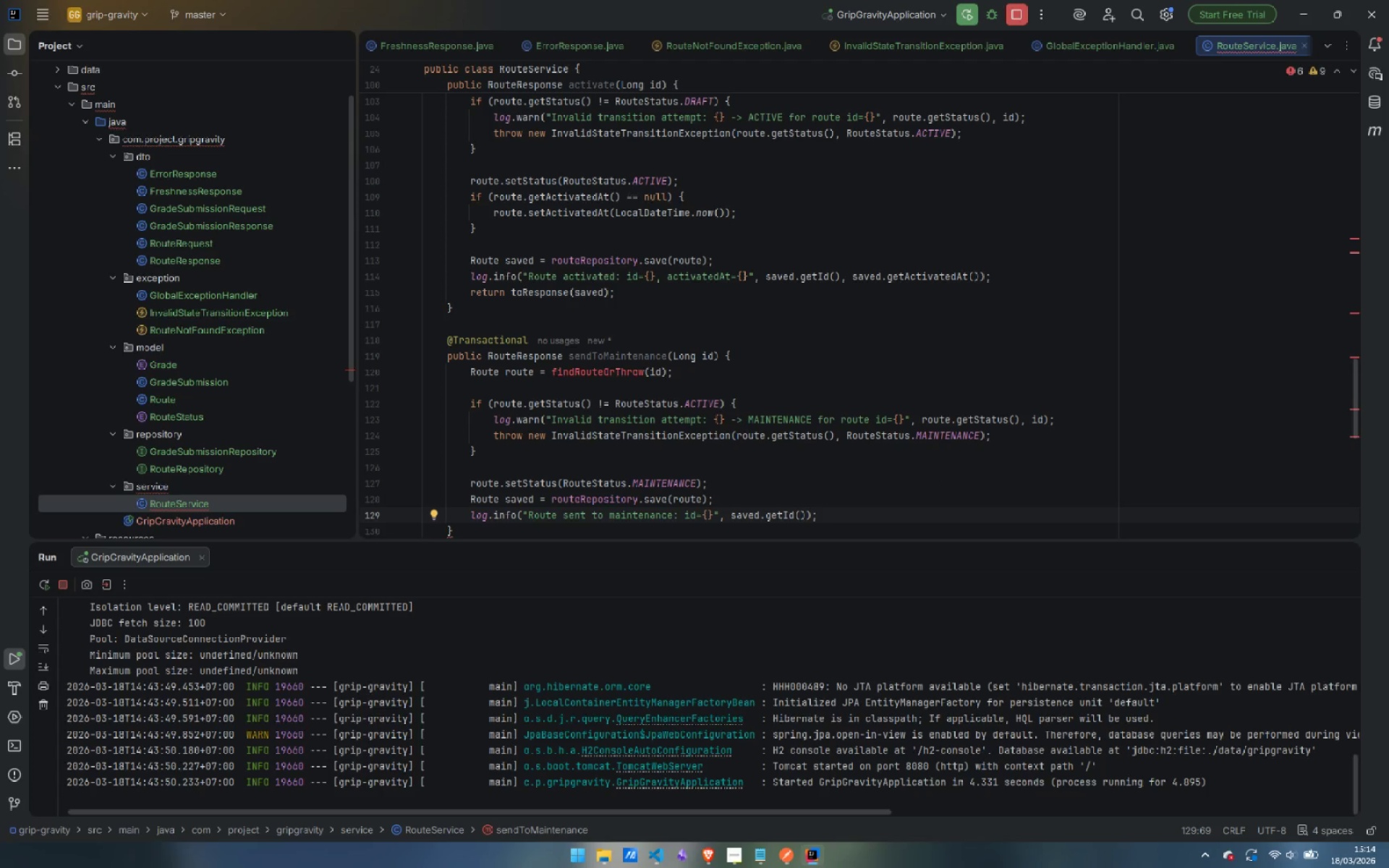 
key(Enter)
 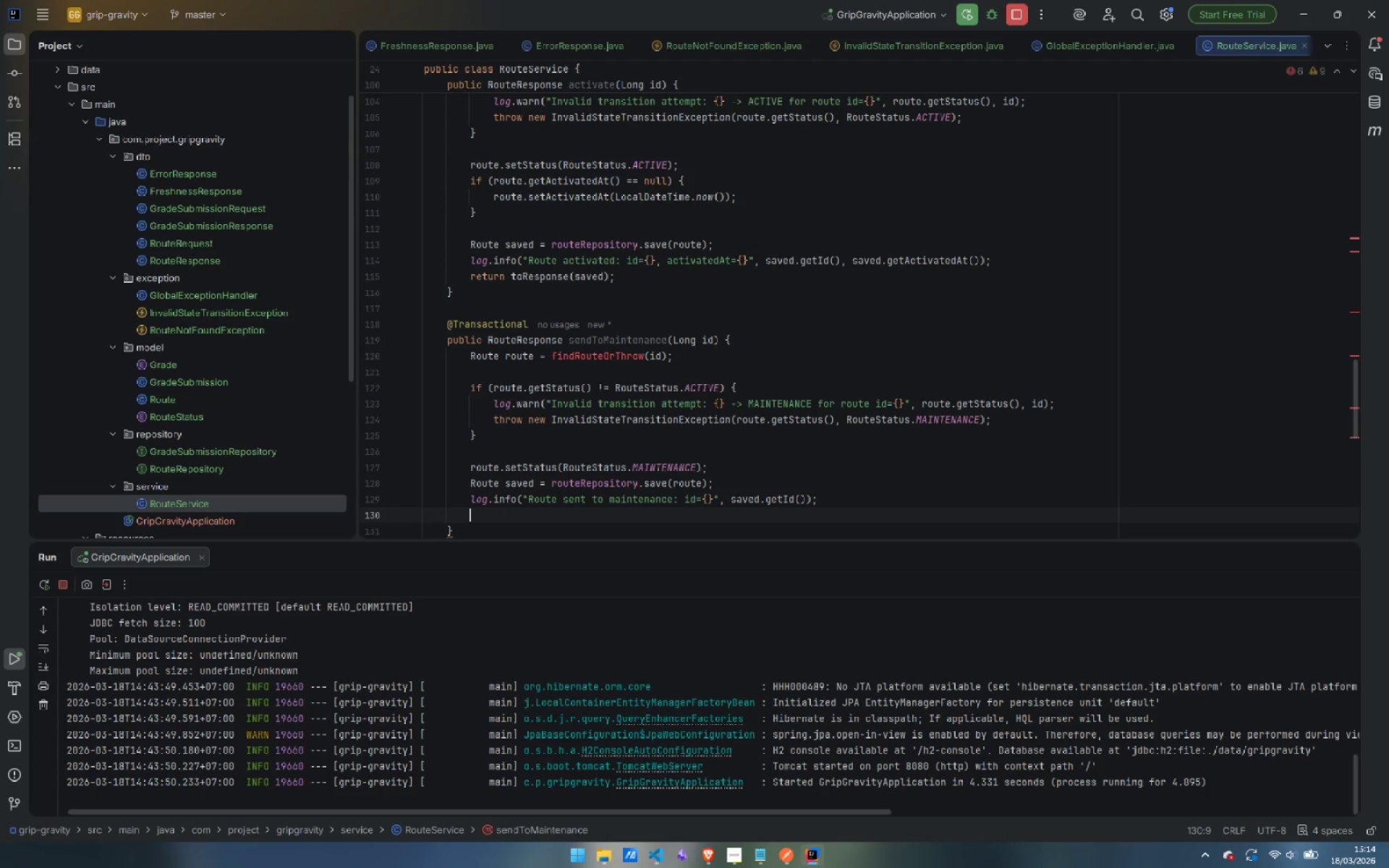 
type(return toRe)
 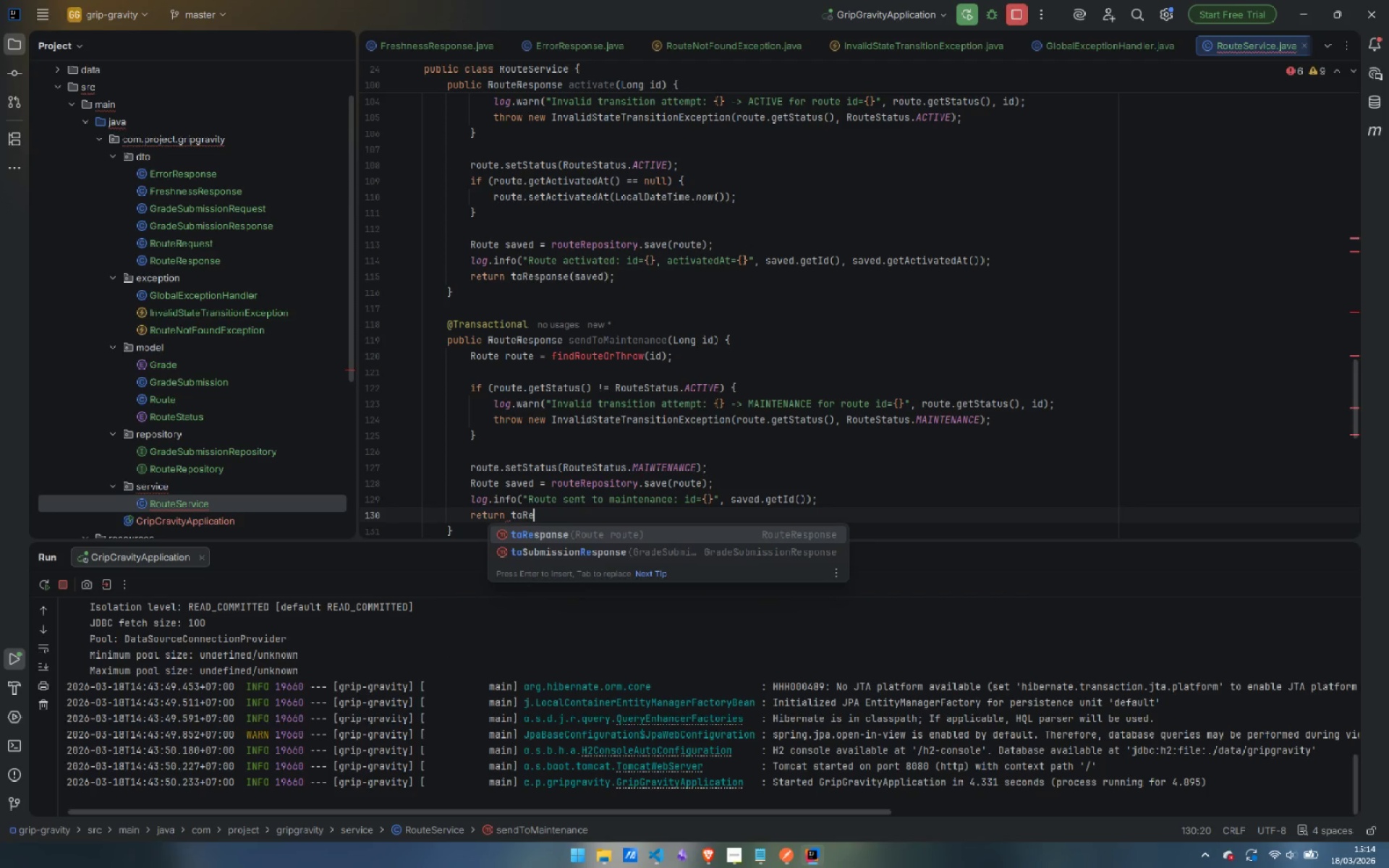 
key(Enter)
 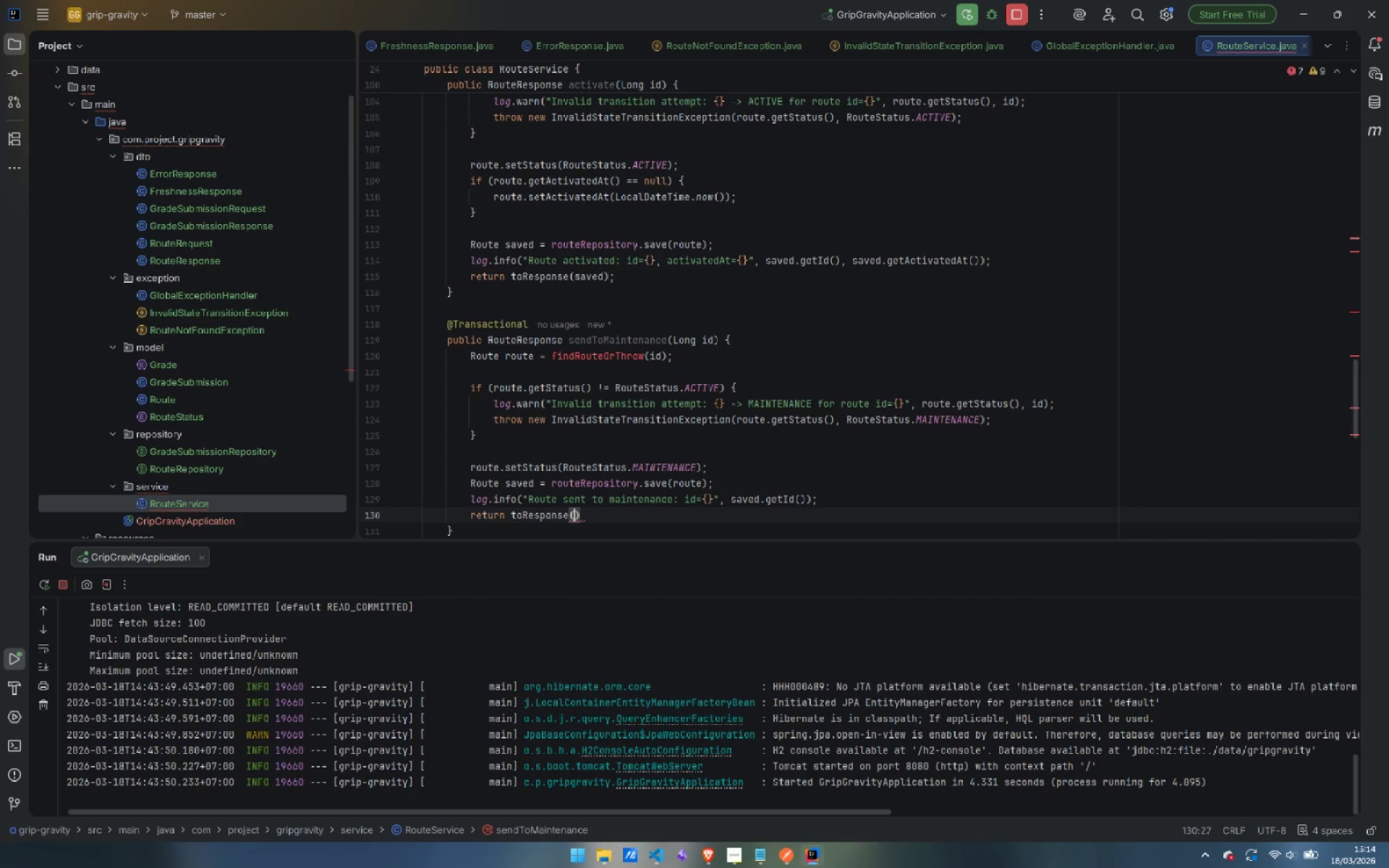 
type(sae)
key(Backspace)
type(be)
key(Backspace)
 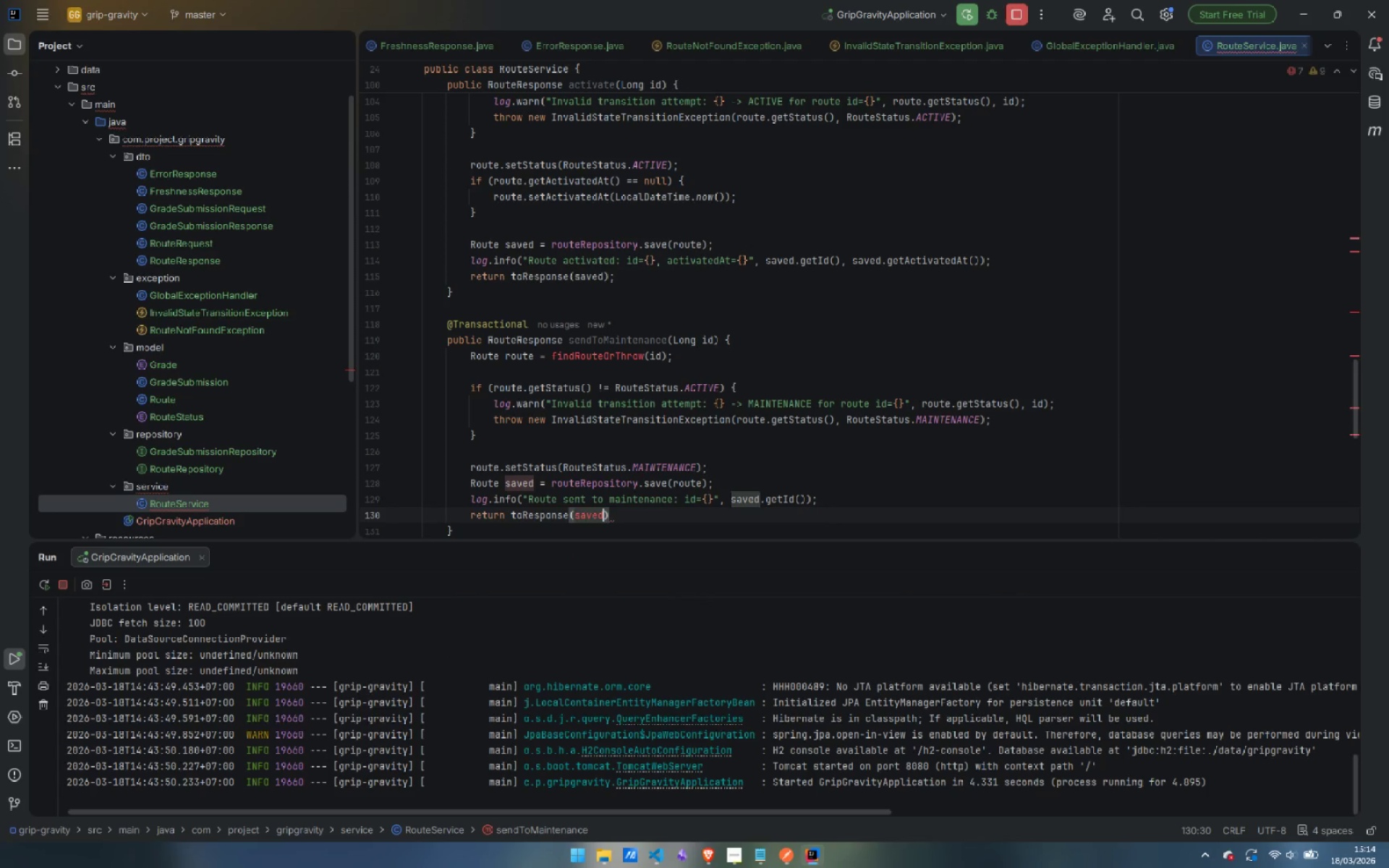 
key(Enter)
 